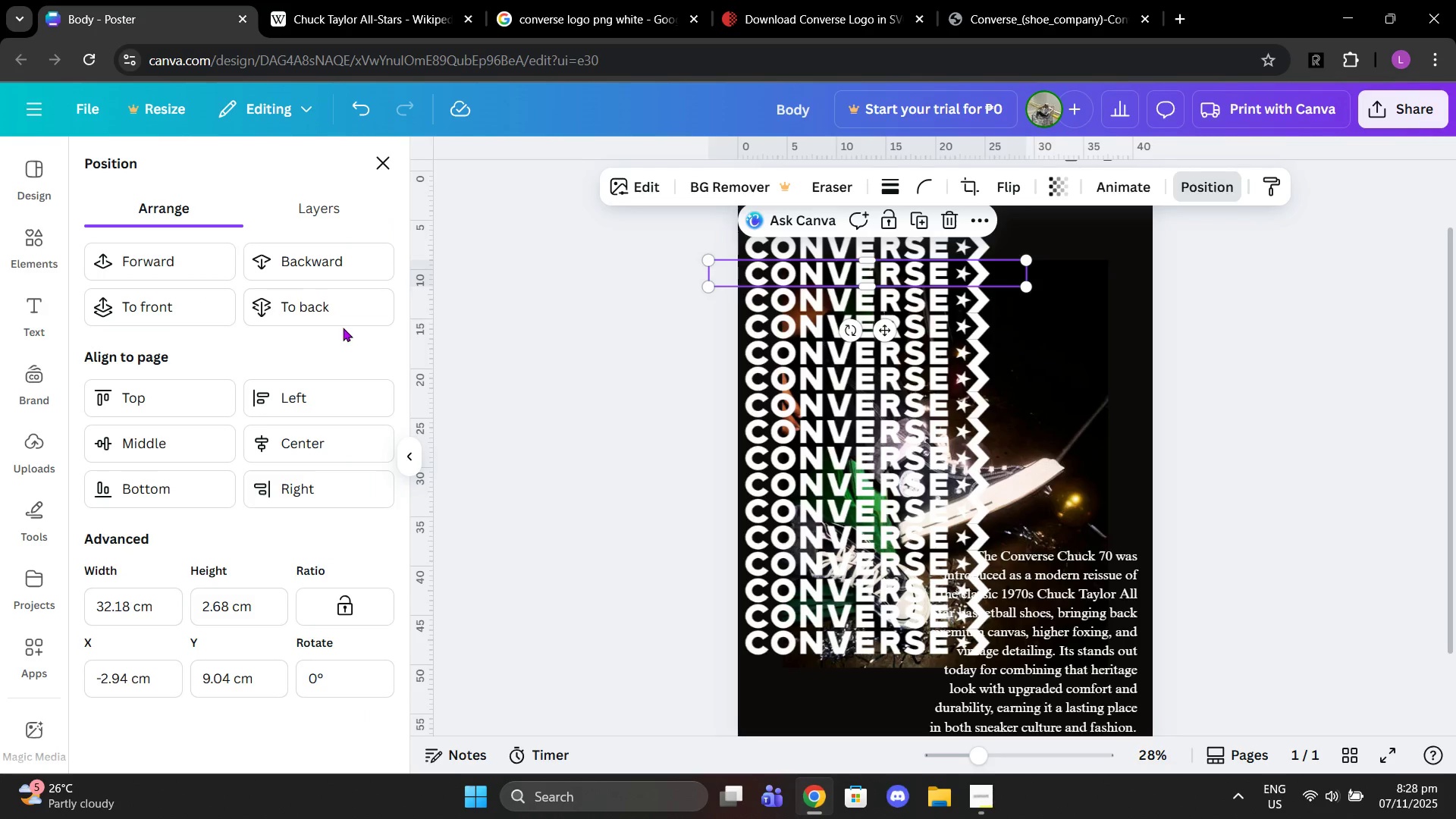 
left_click([343, 302])
 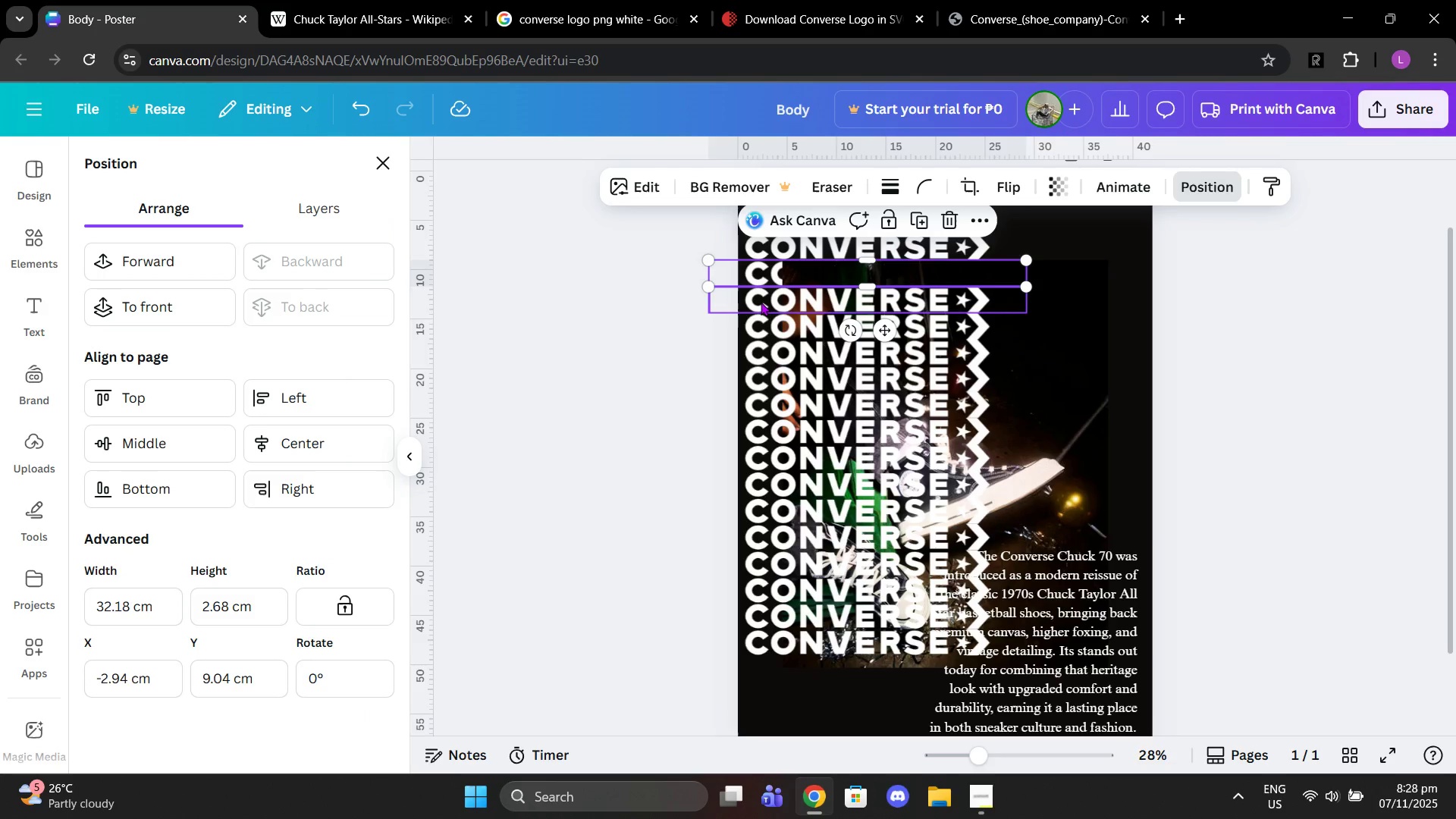 
left_click([761, 302])
 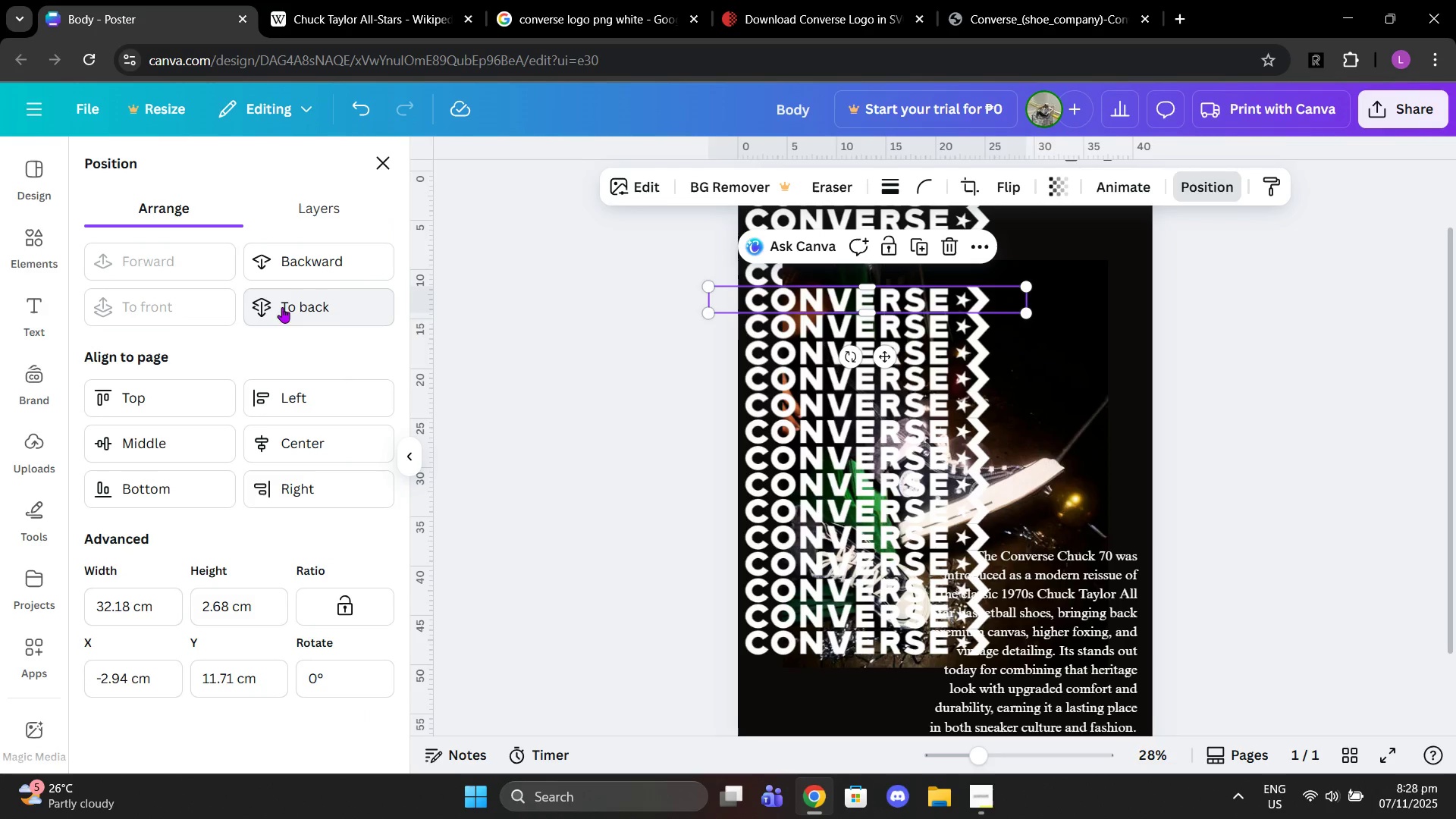 
left_click([282, 307])
 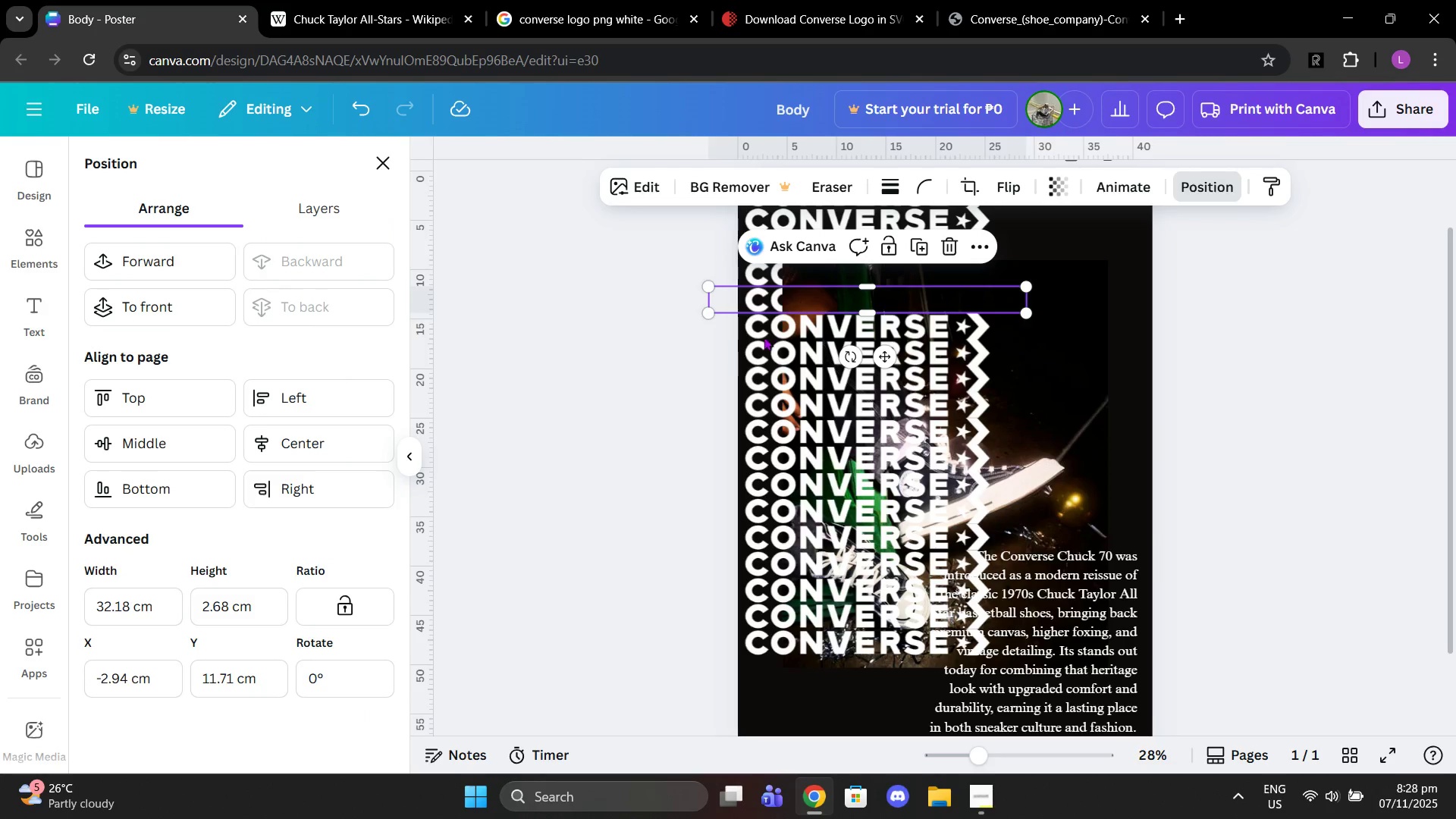 
left_click([774, 333])
 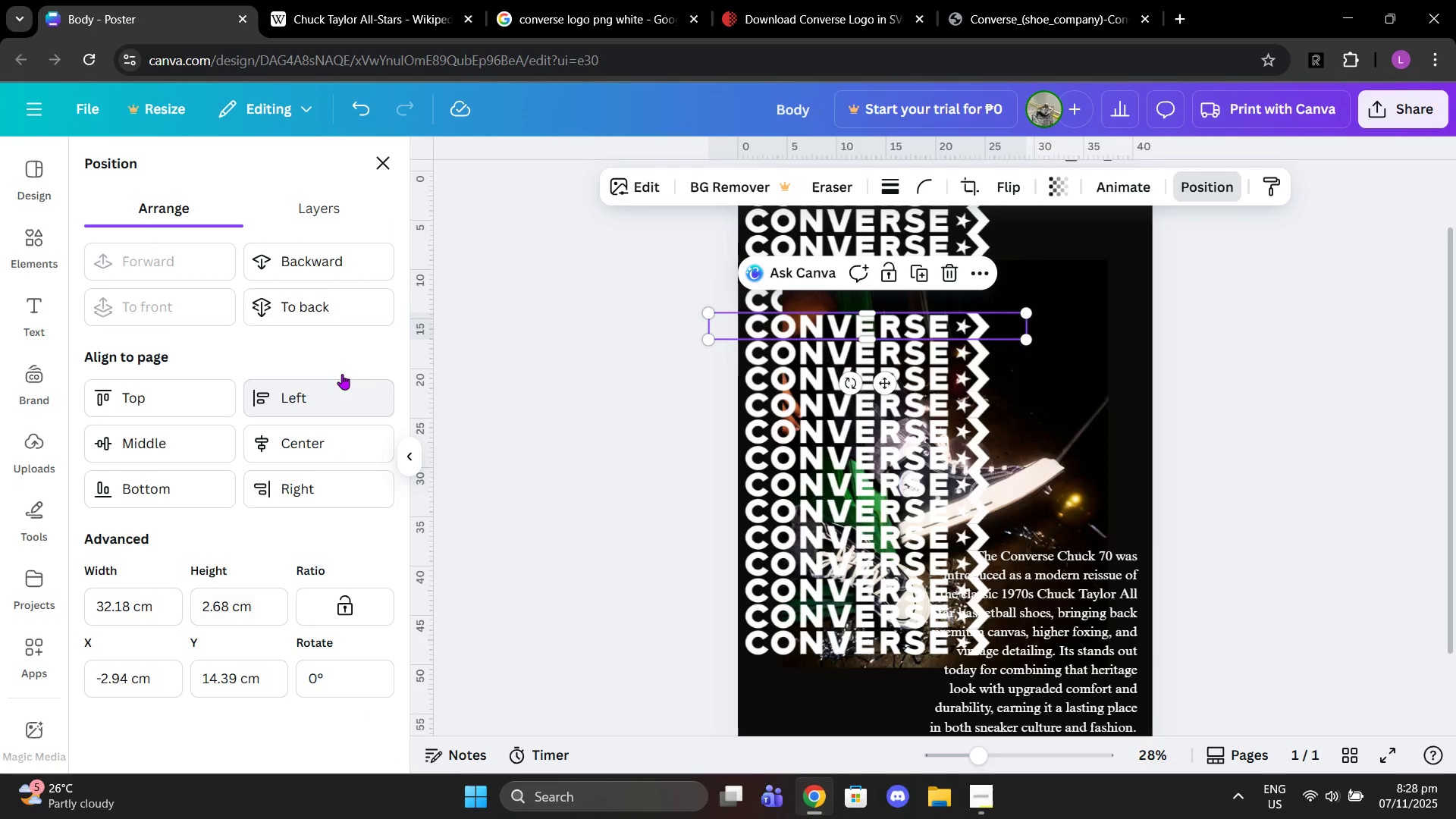 
left_click([326, 312])
 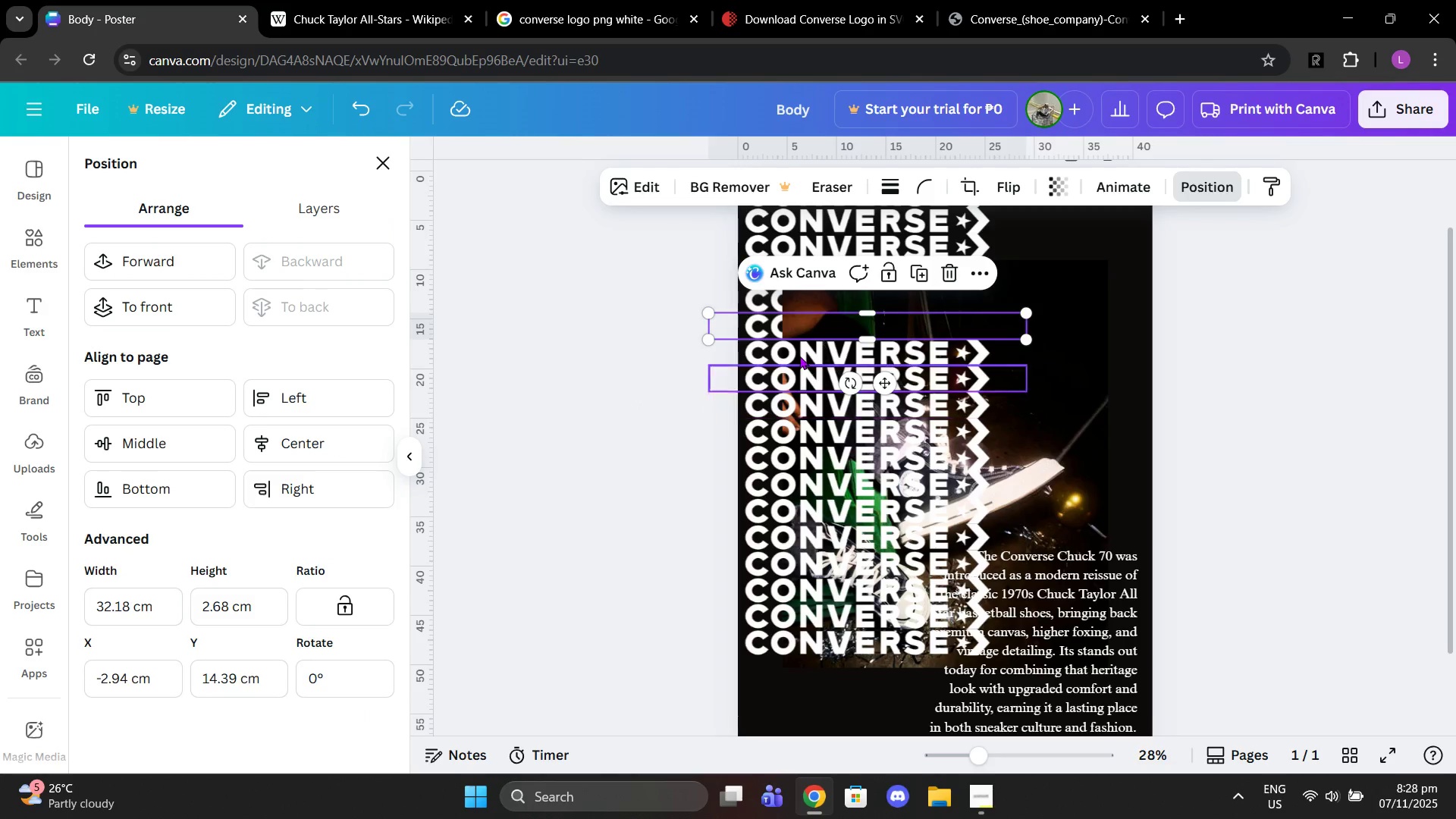 
left_click([795, 353])
 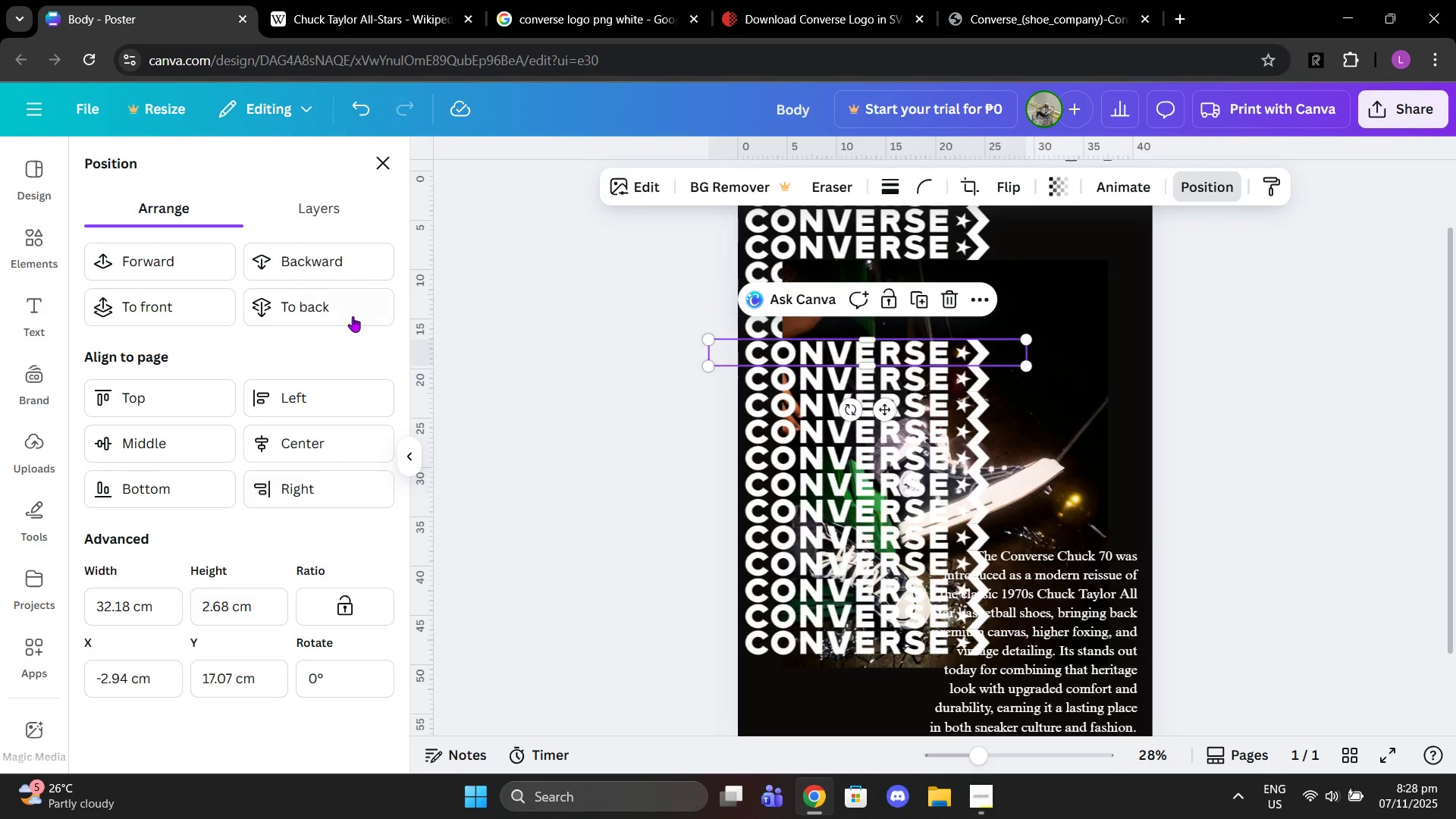 
left_click([353, 315])
 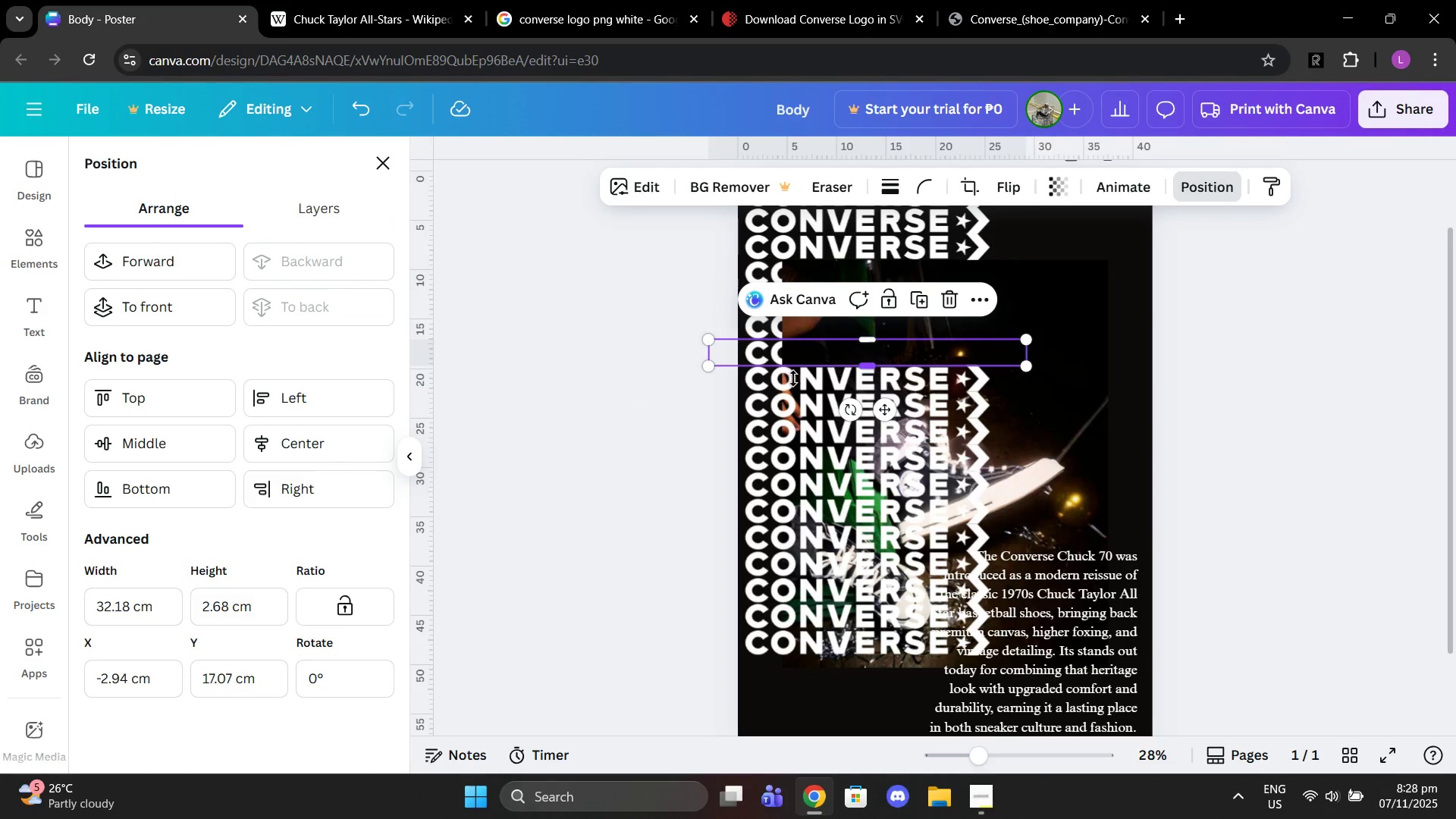 
left_click([793, 381])
 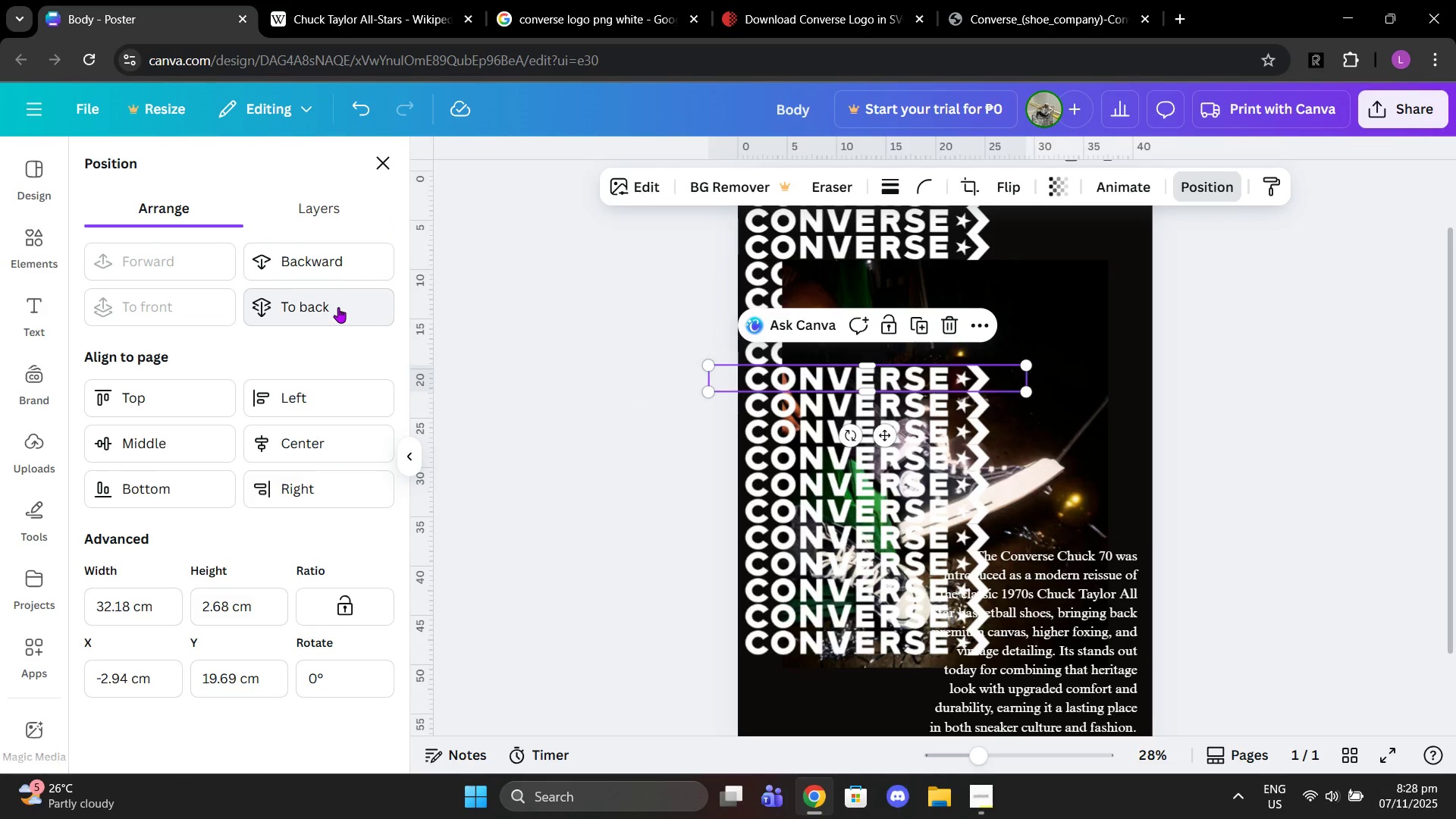 
left_click([338, 307])
 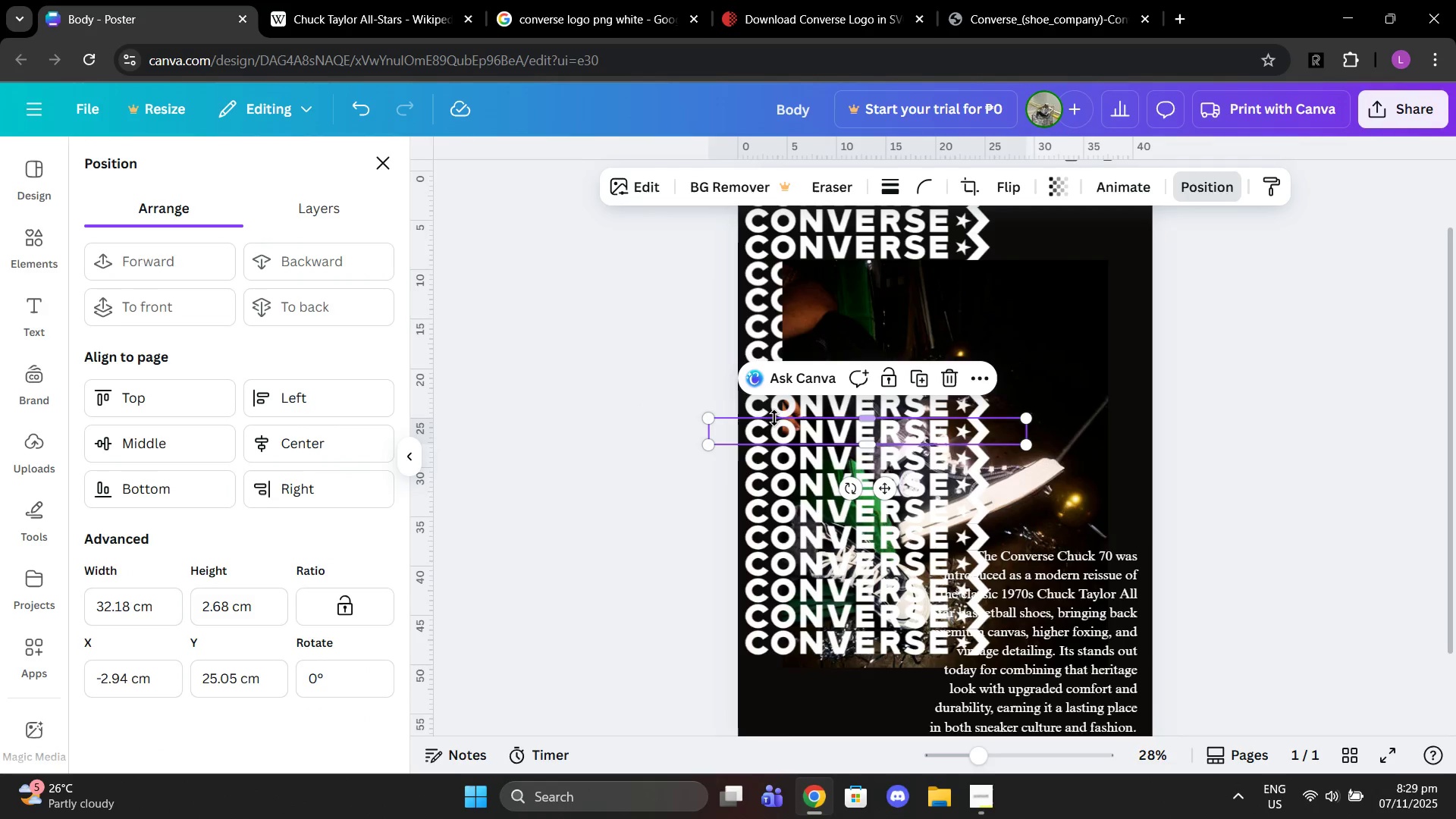 
double_click([772, 406])
 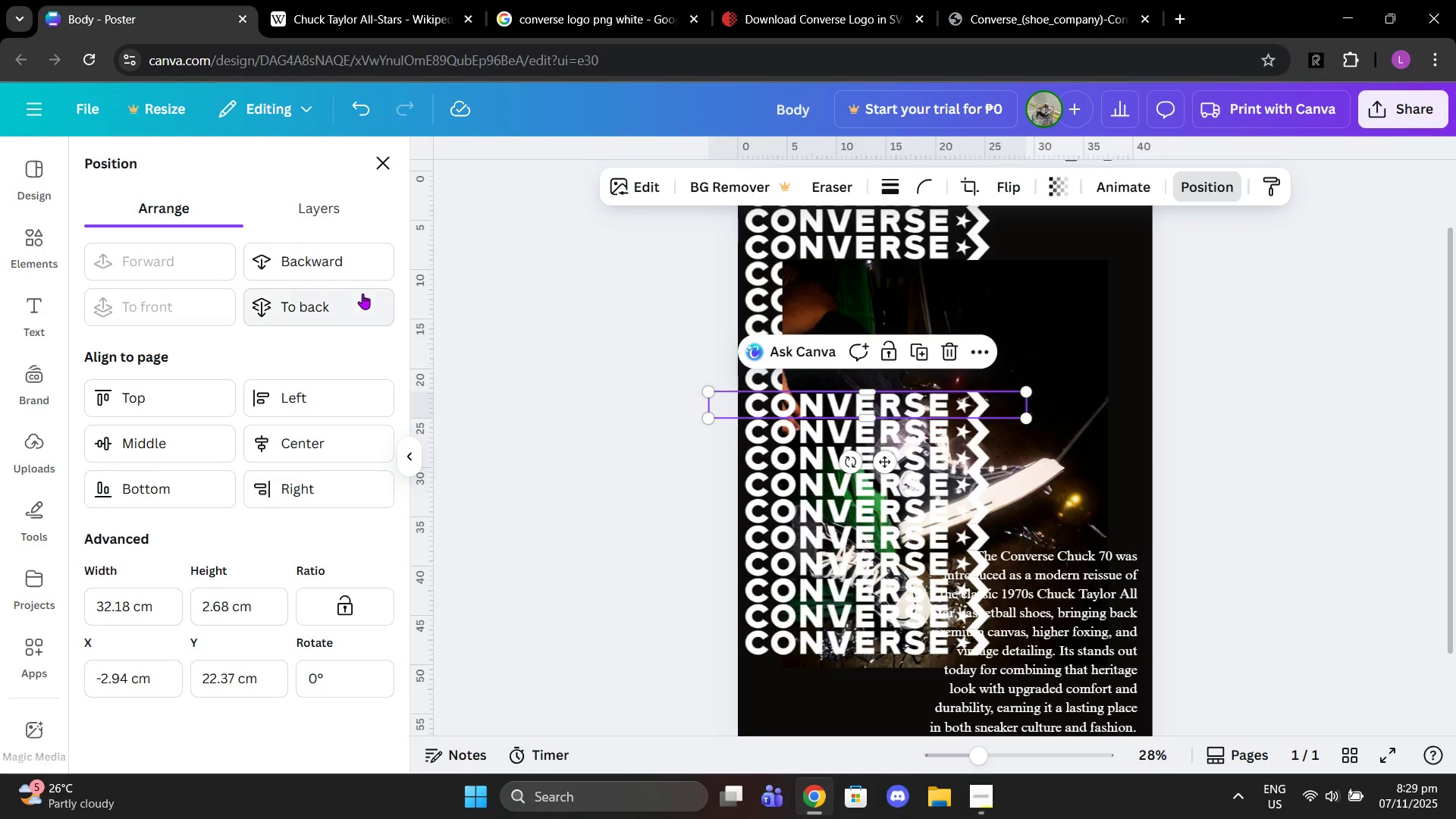 
left_click([362, 293])
 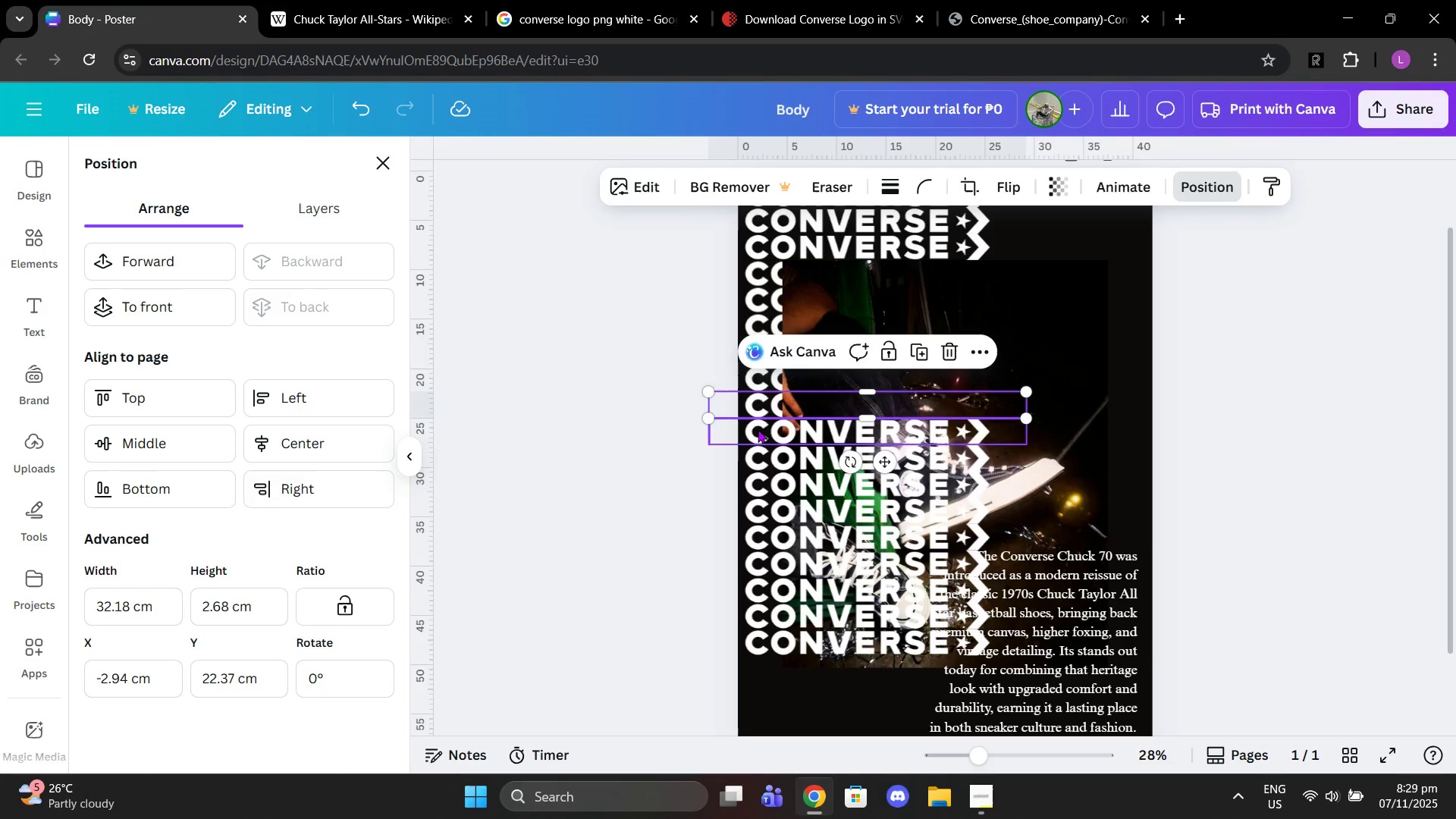 
left_click([758, 429])
 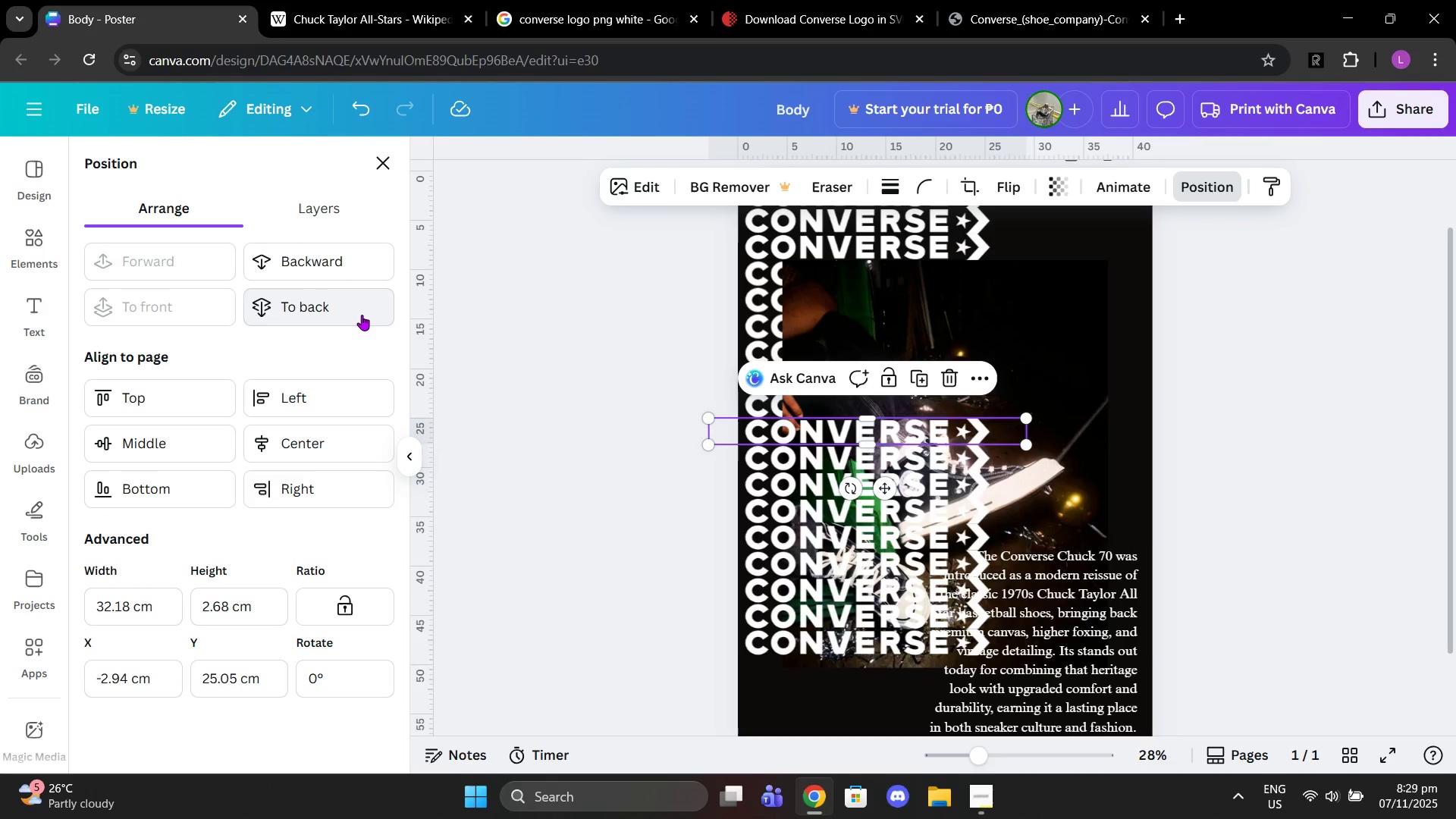 
left_click([362, 315])
 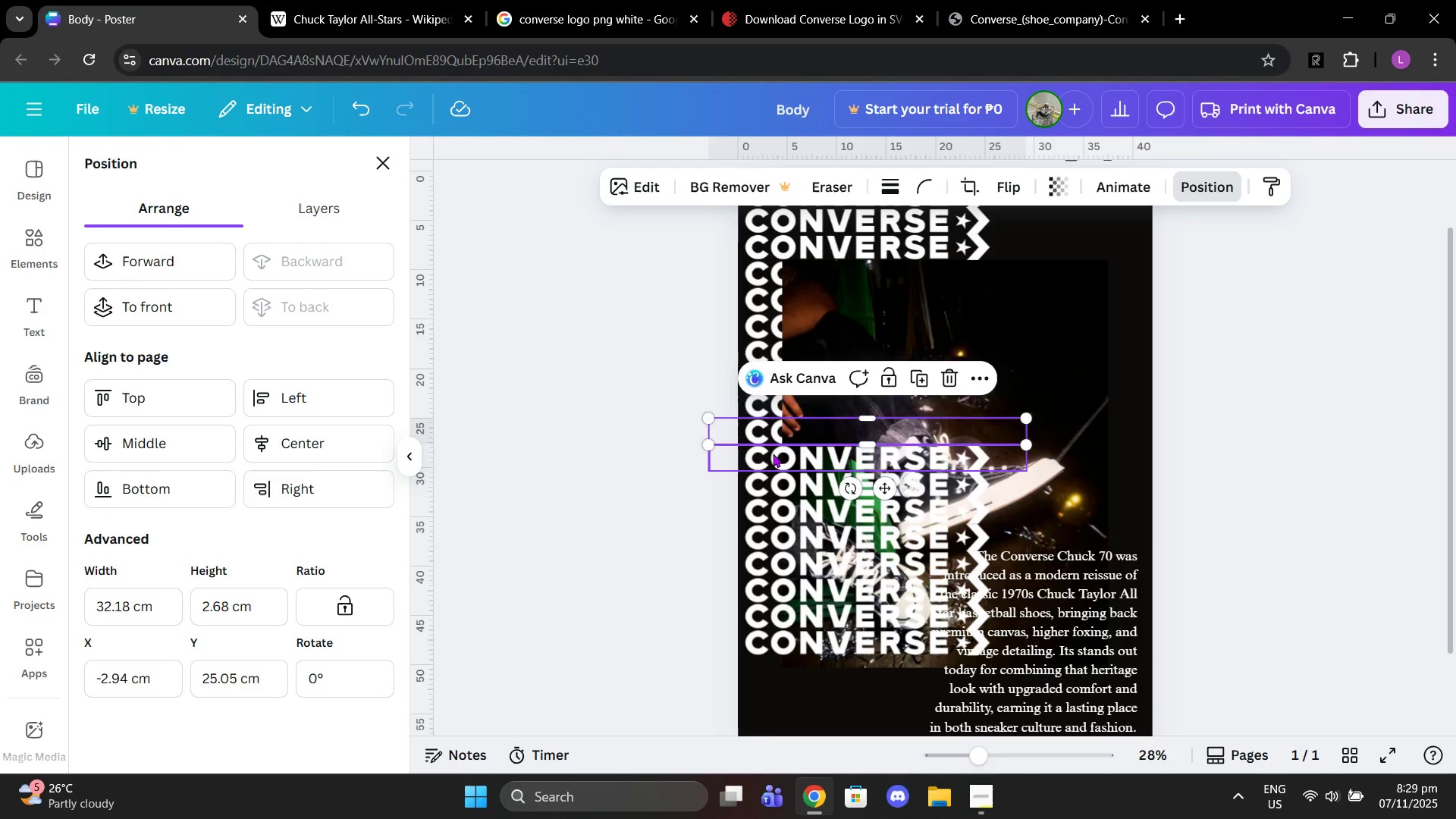 
left_click([773, 453])
 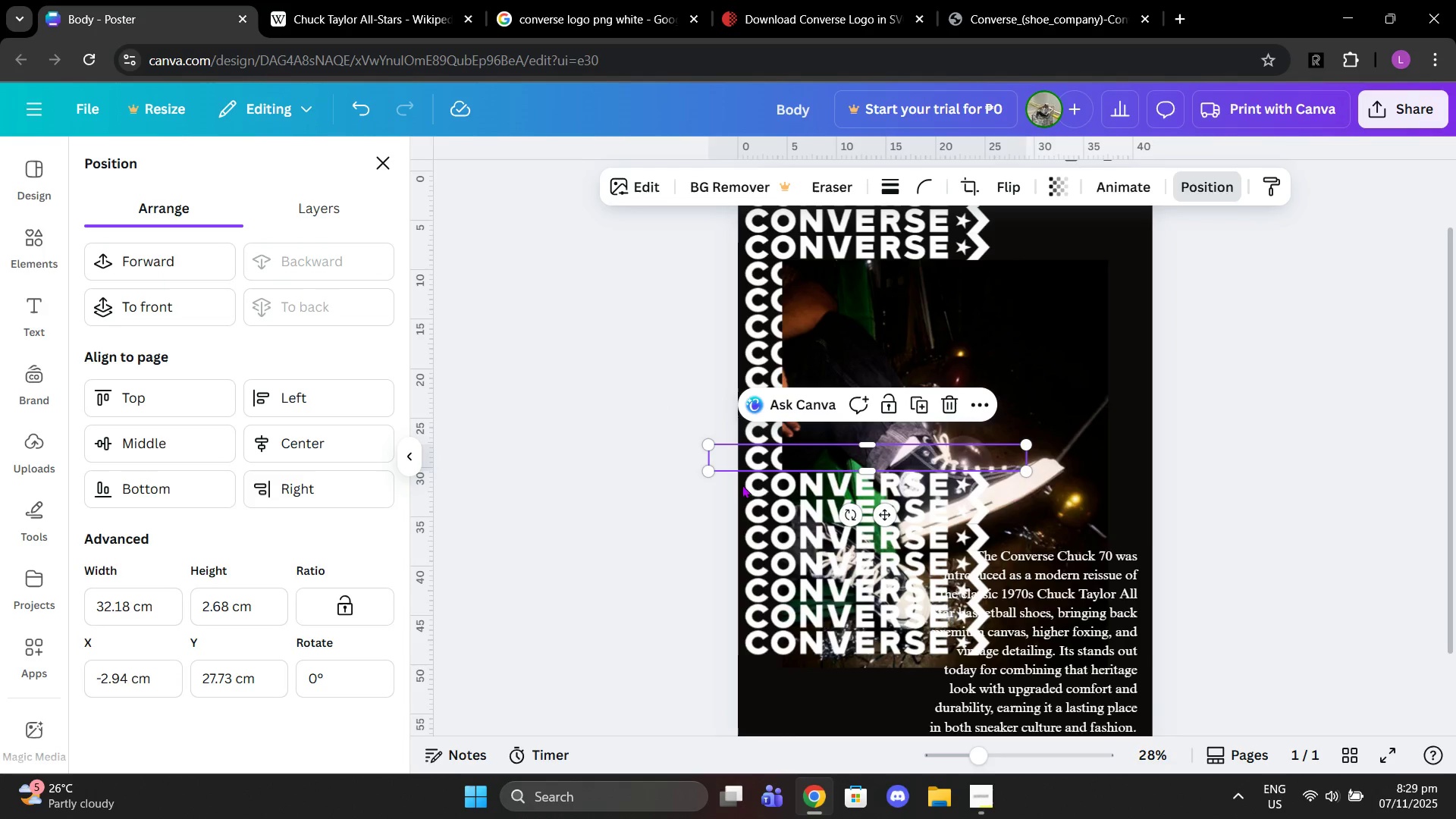 
left_click([765, 480])
 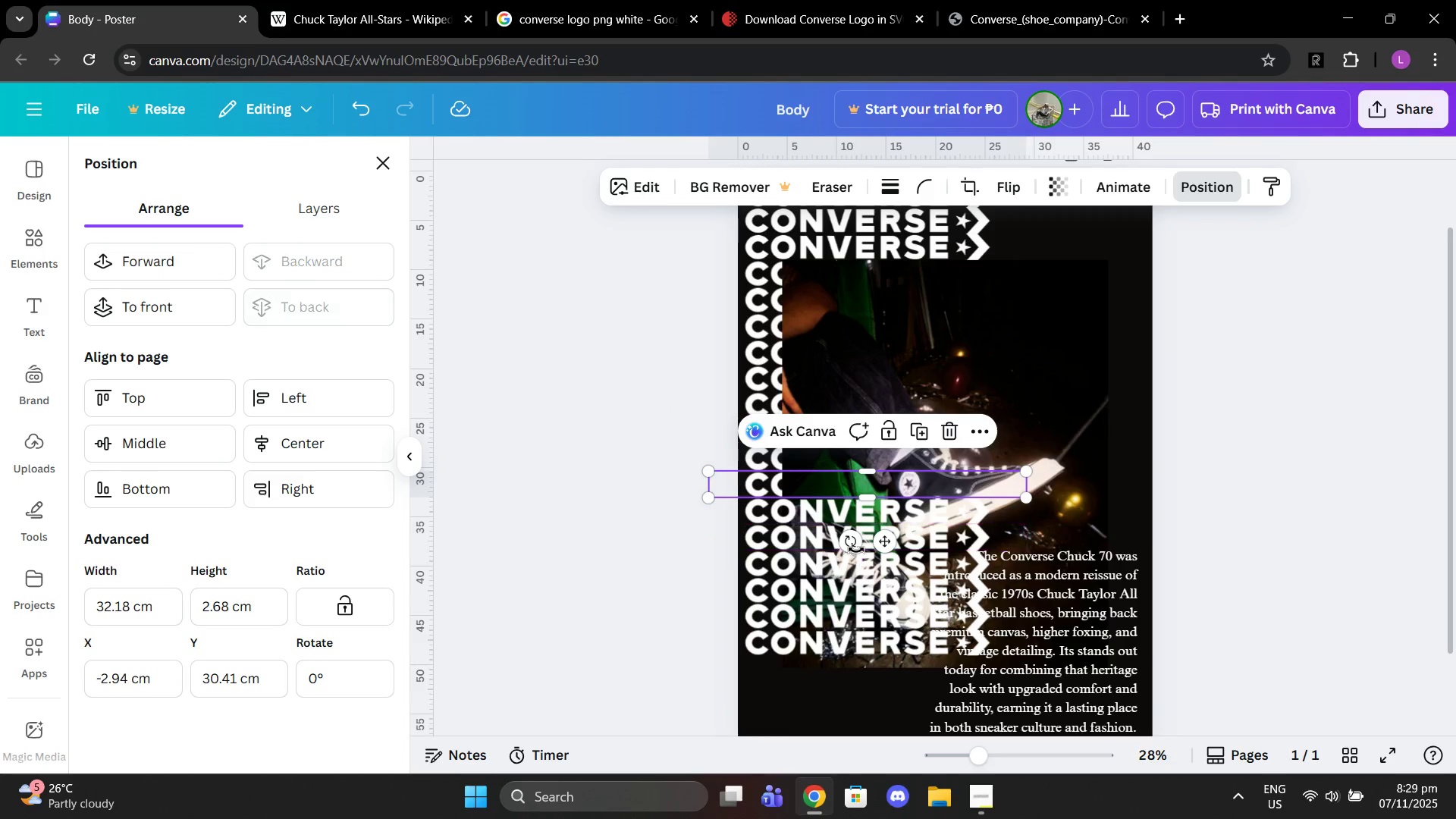 
left_click([802, 509])
 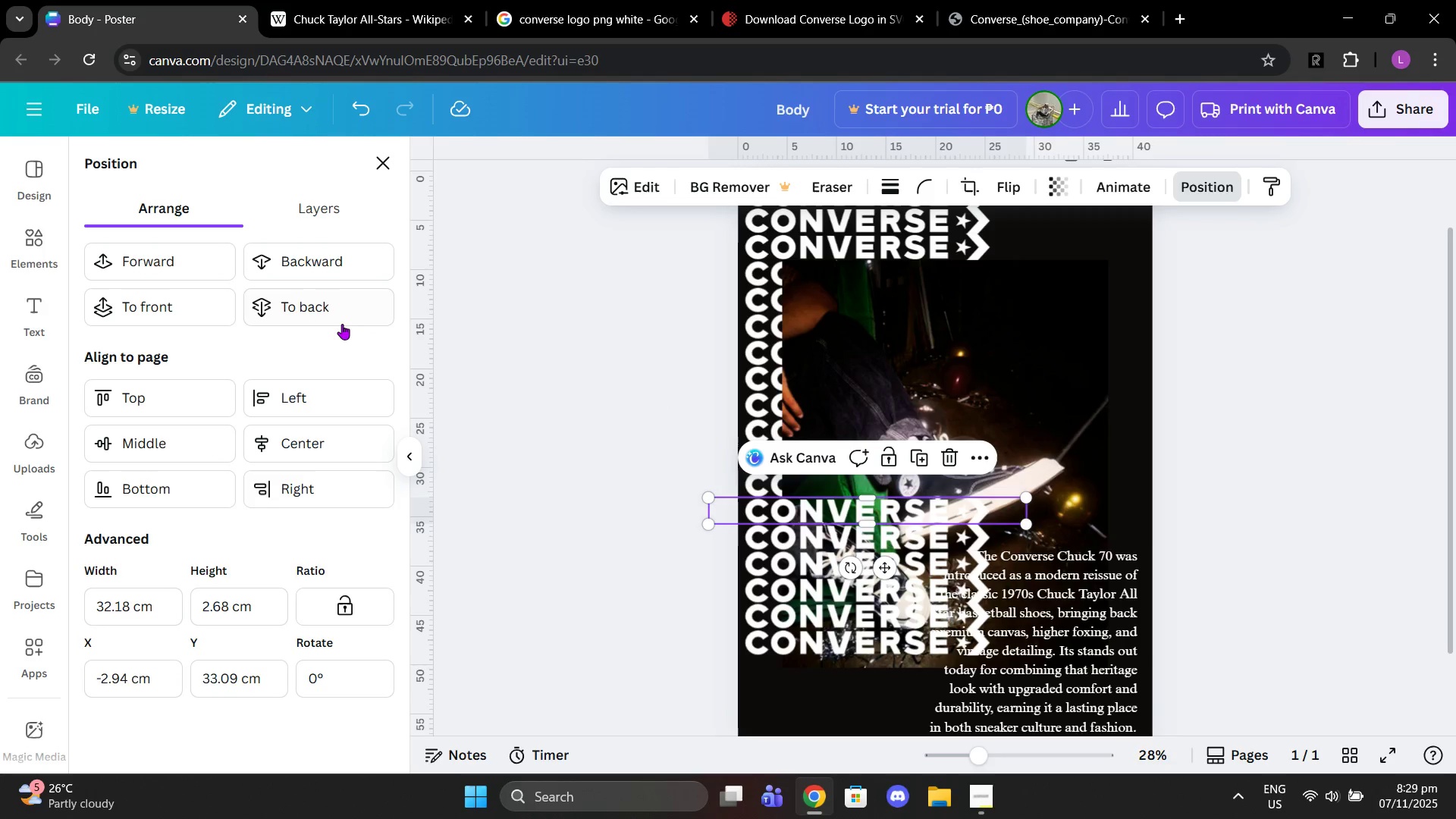 
left_click([337, 318])
 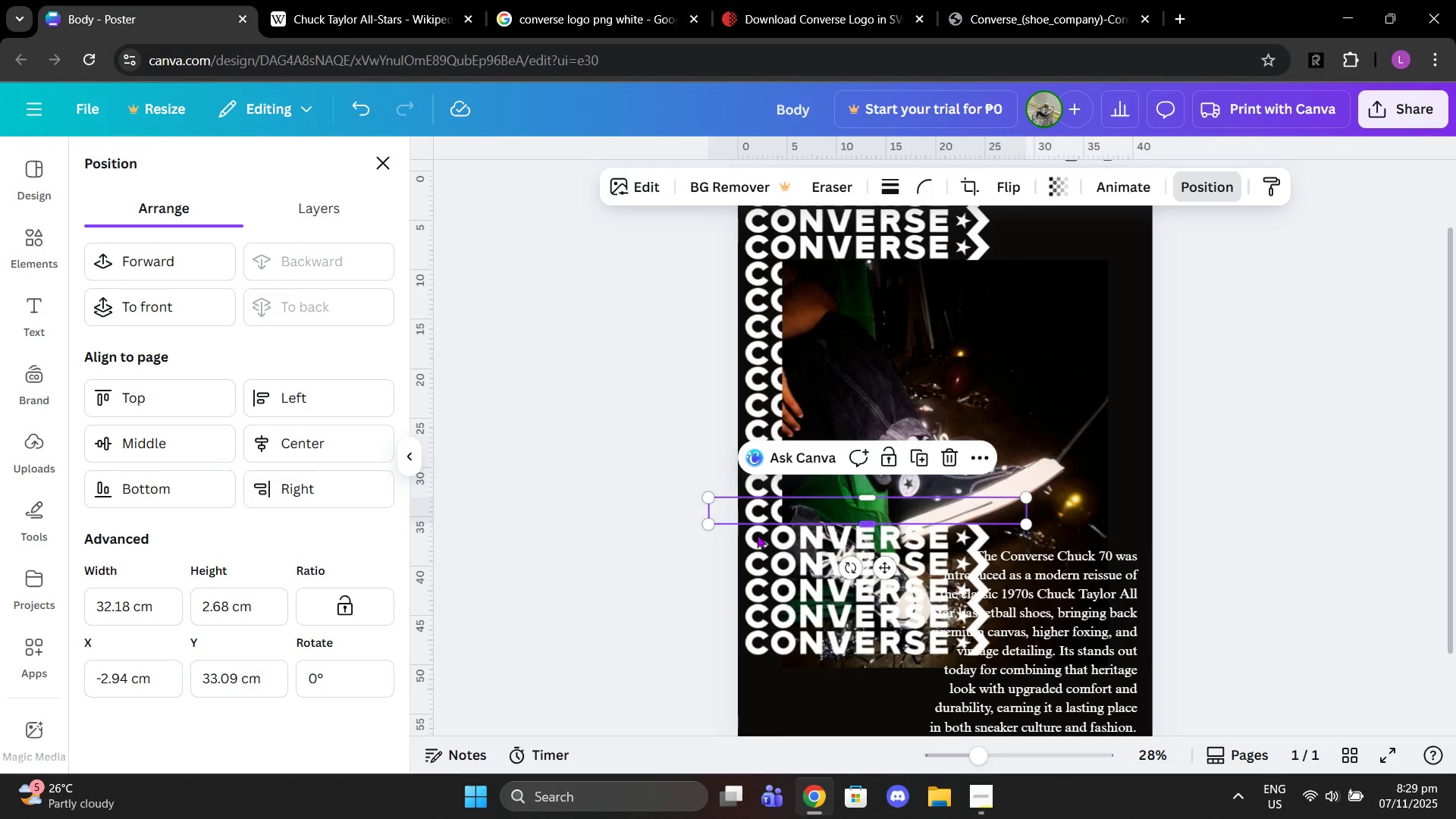 
left_click([762, 538])
 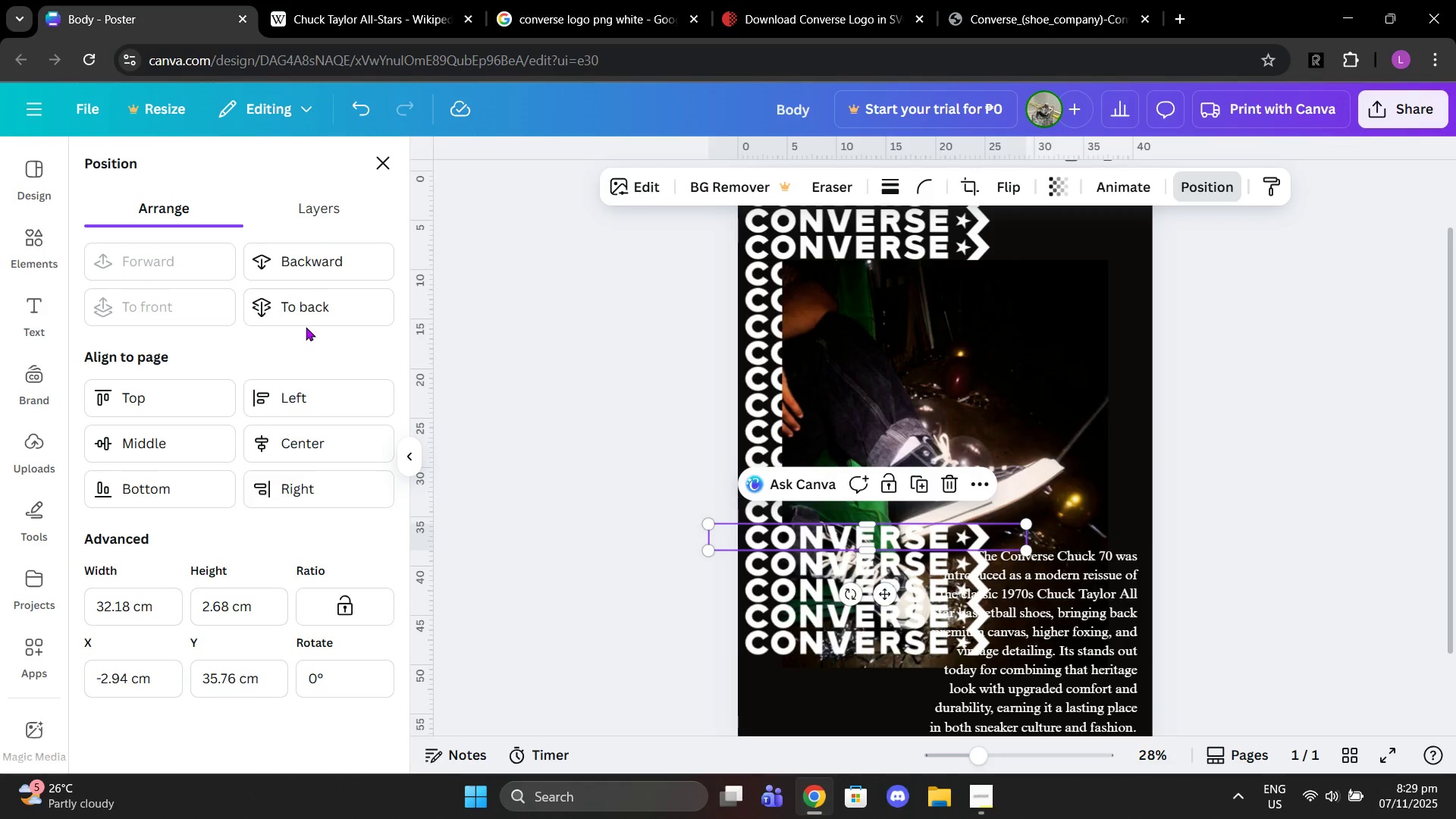 
left_click([307, 309])
 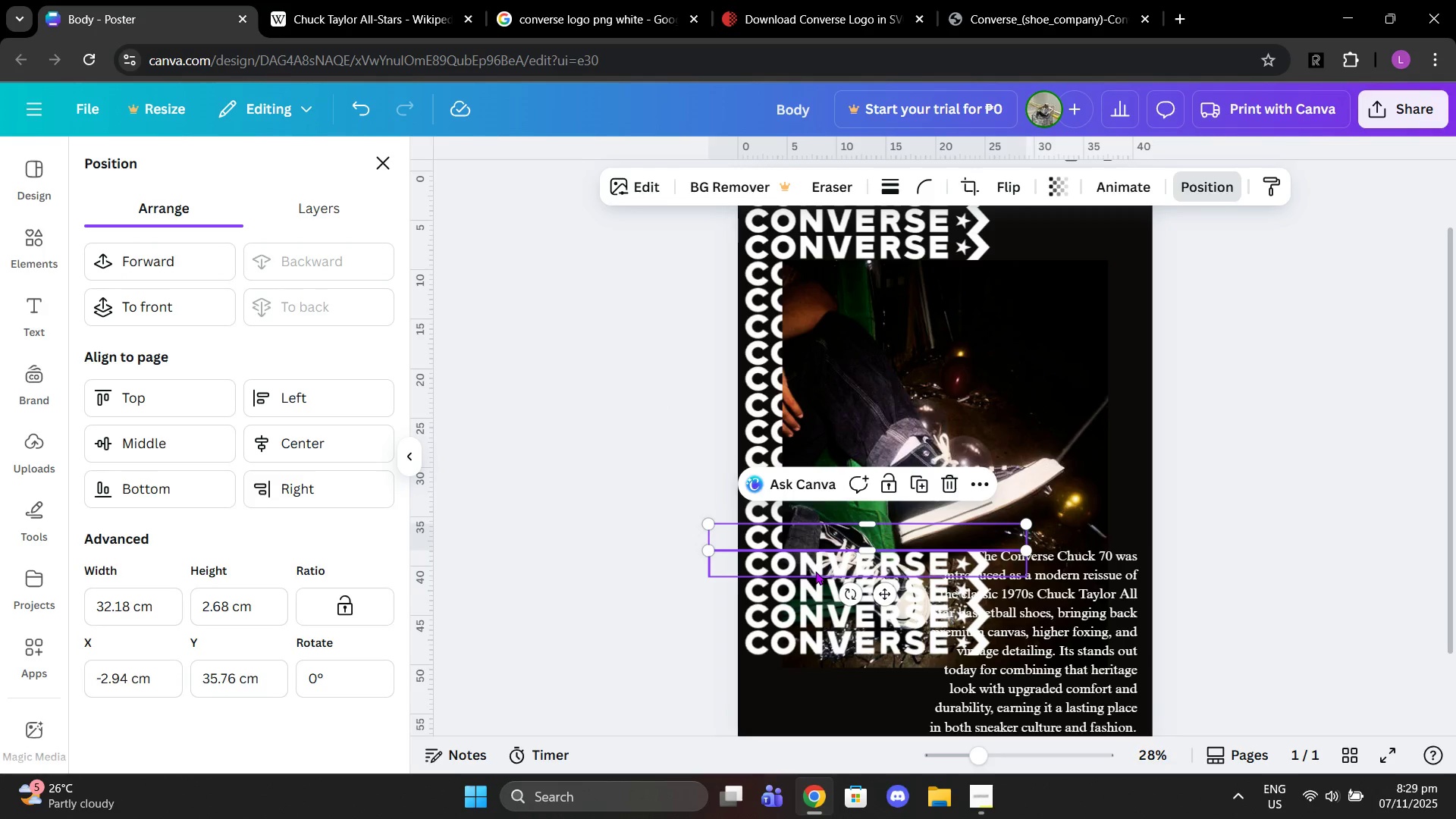 
left_click([814, 571])
 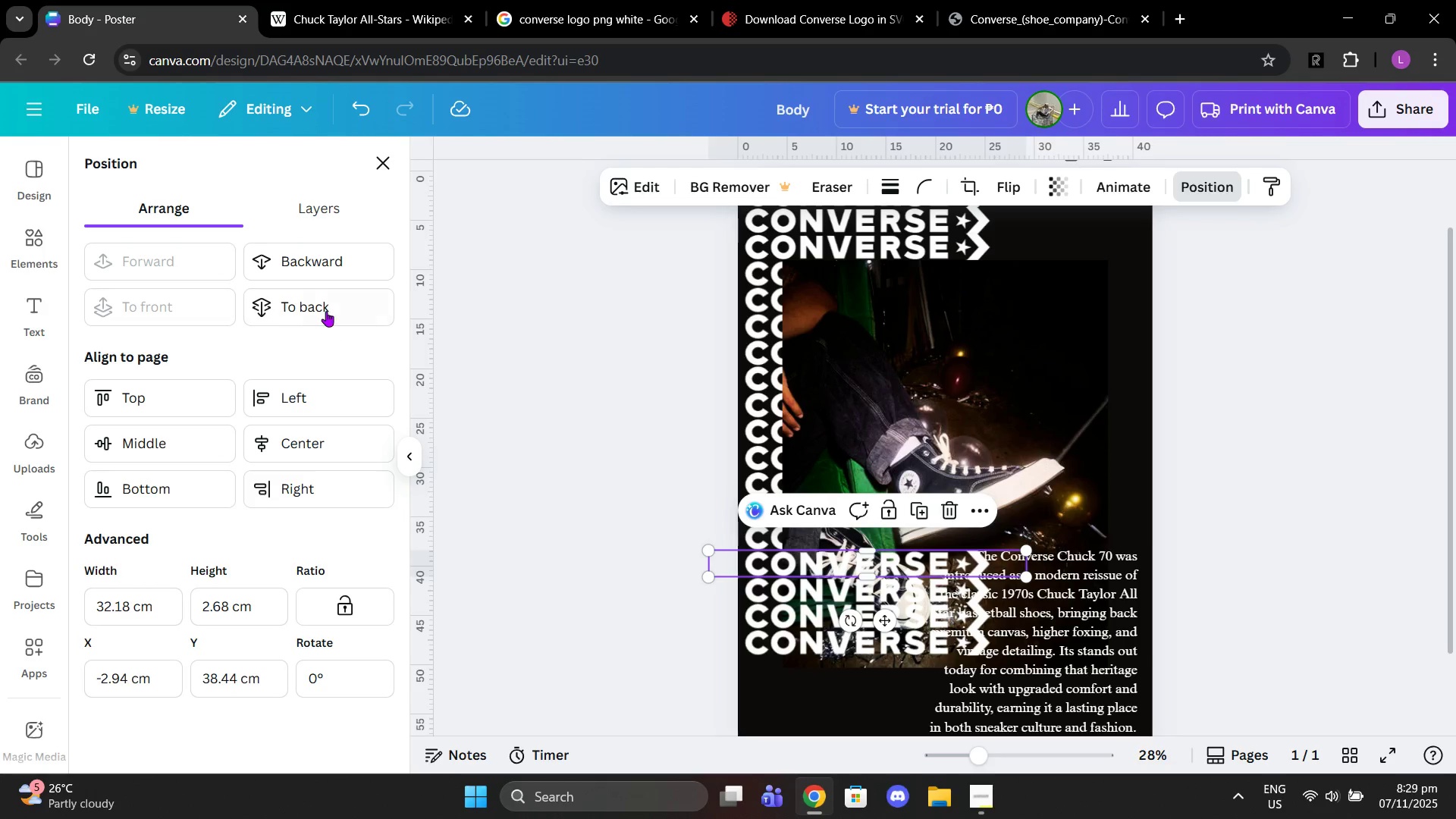 
left_click([318, 309])
 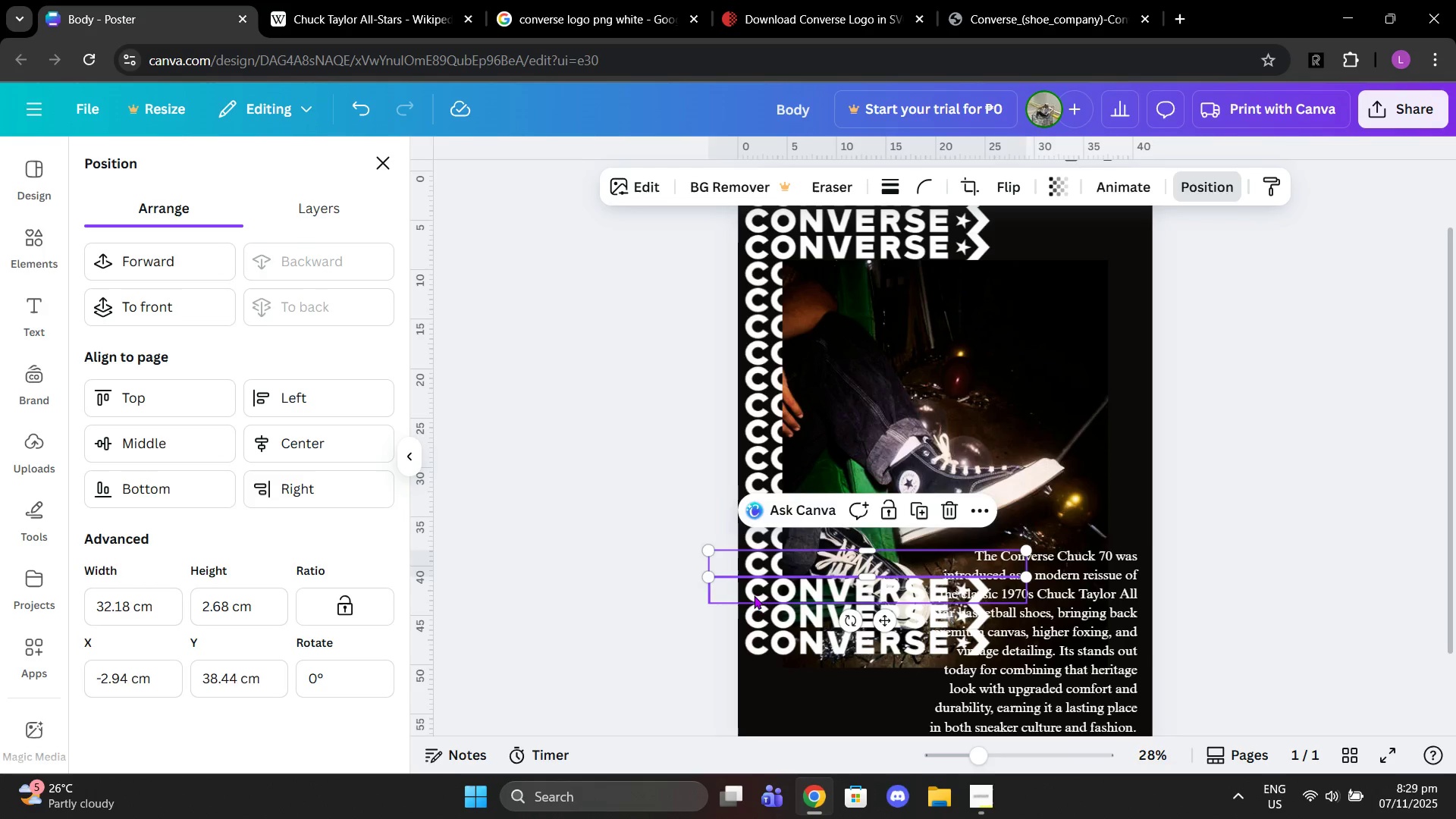 
left_click([767, 596])
 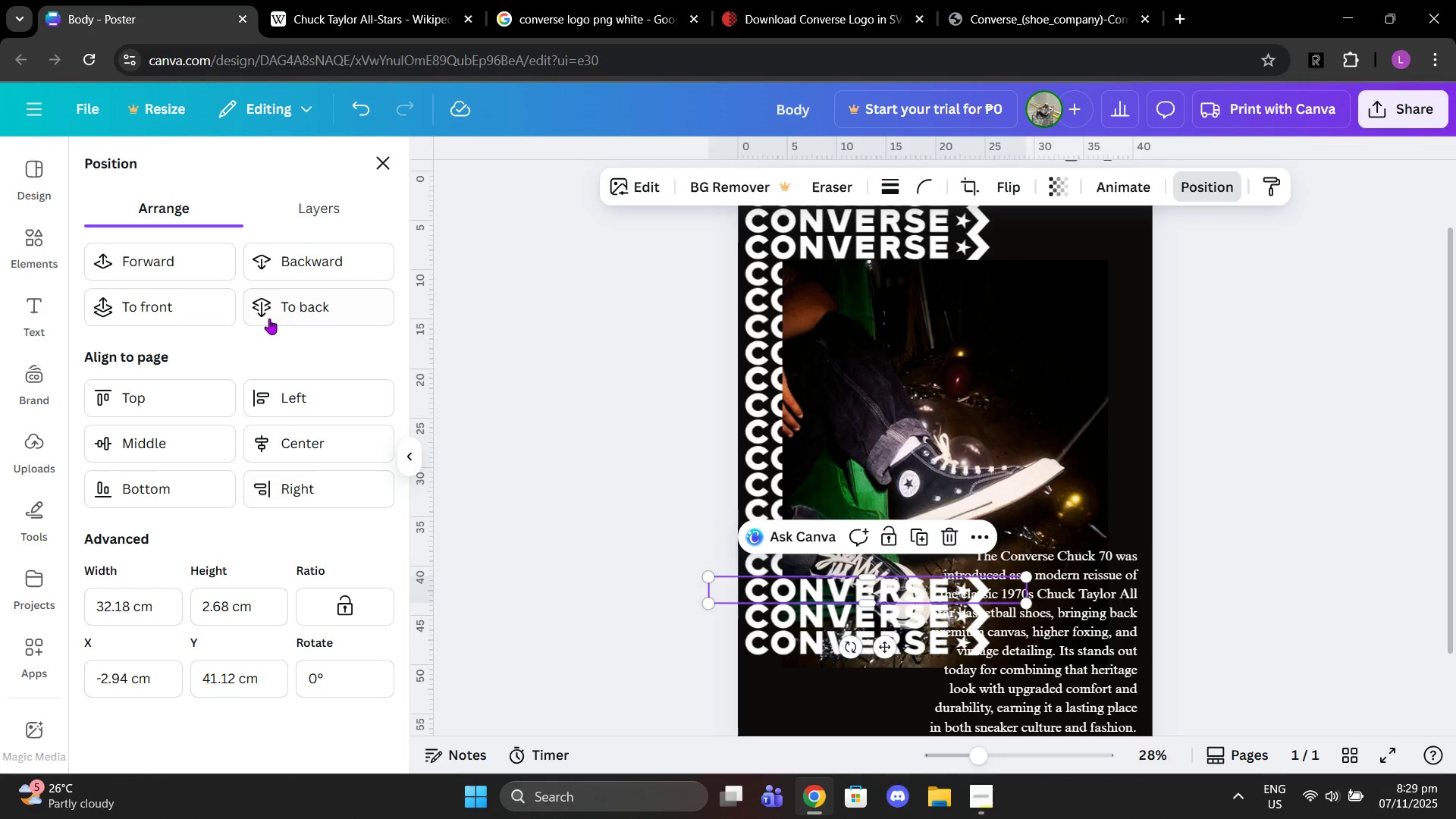 
left_click([271, 312])
 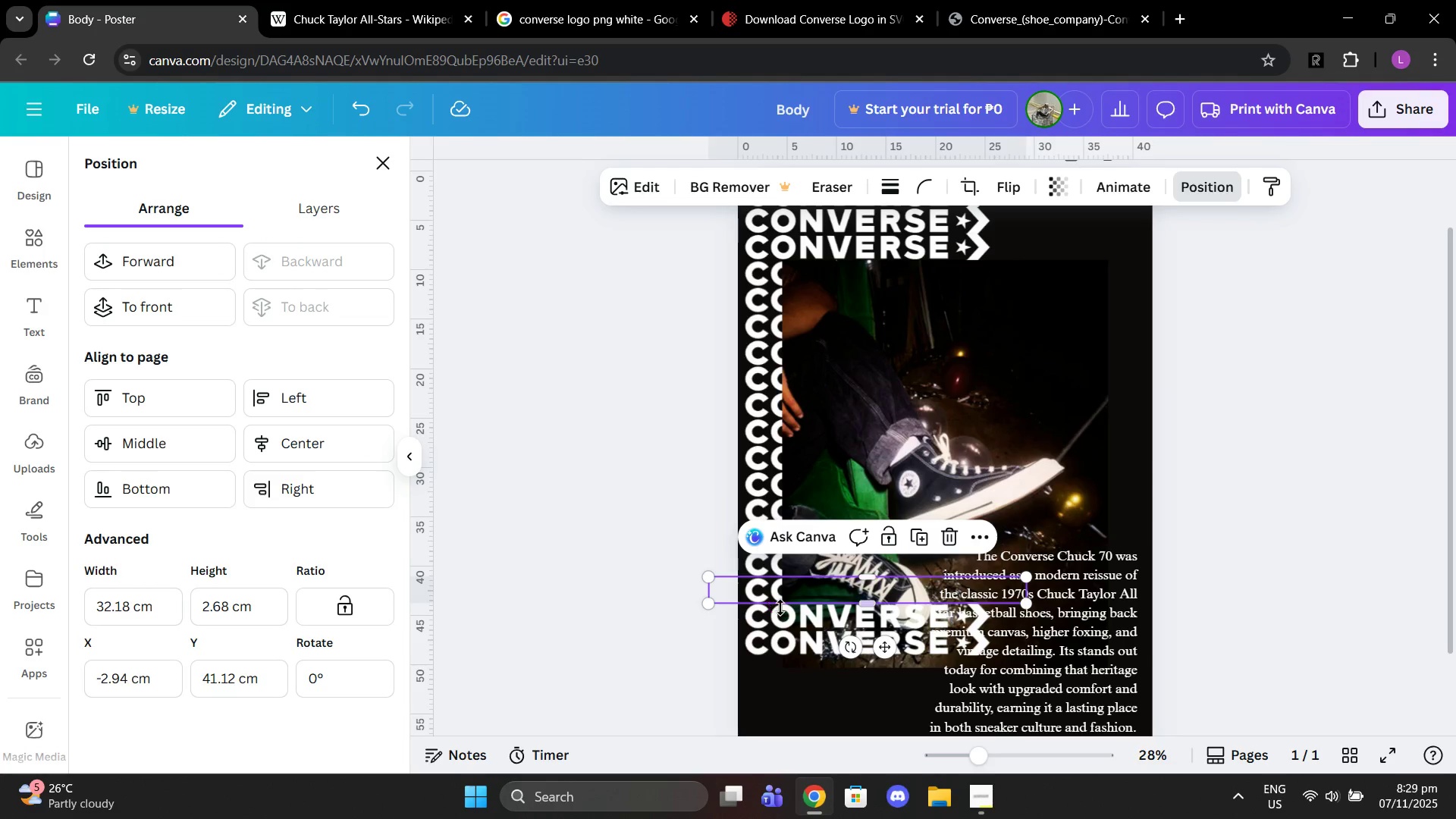 
left_click([780, 607])
 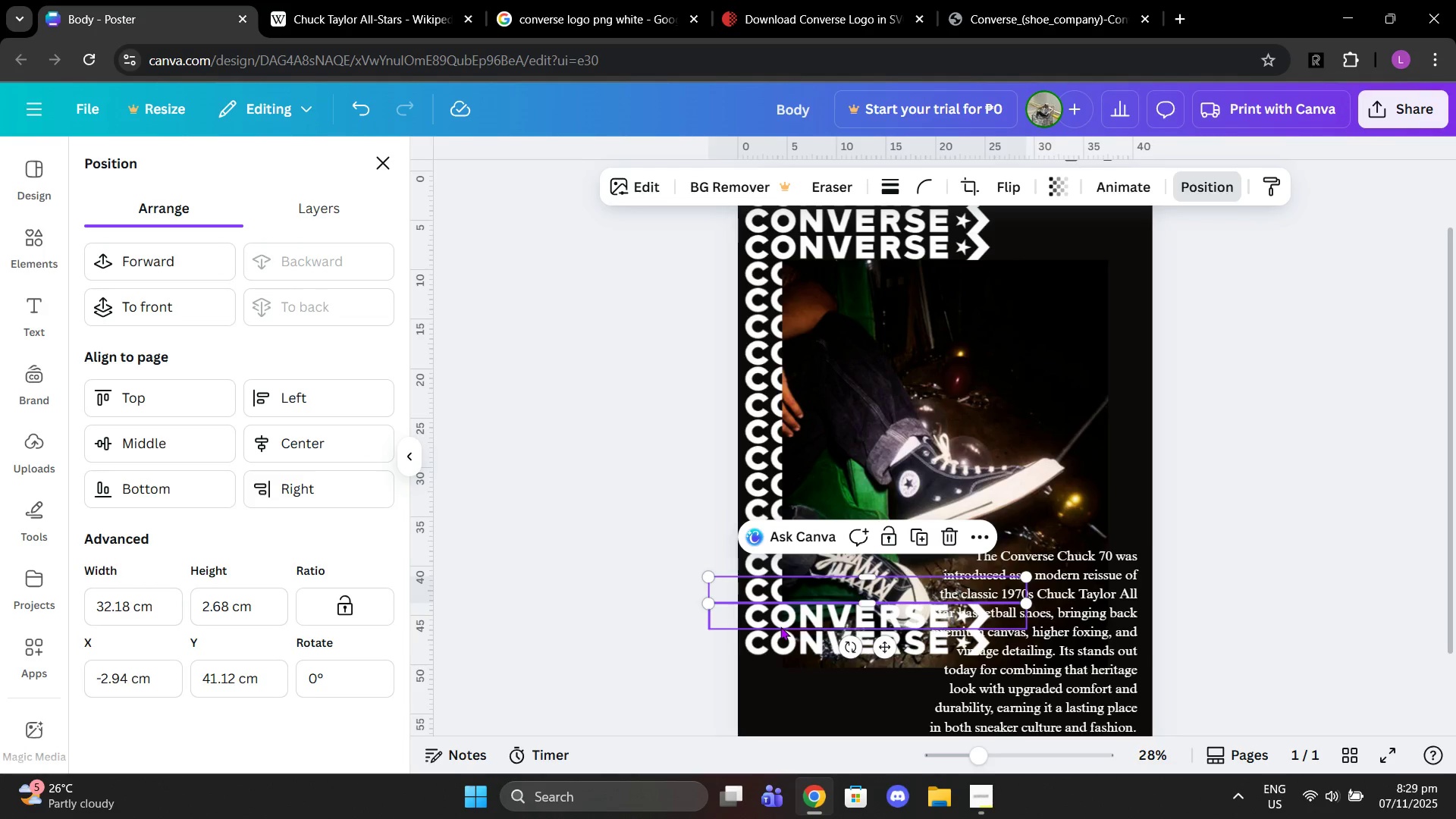 
left_click([780, 626])
 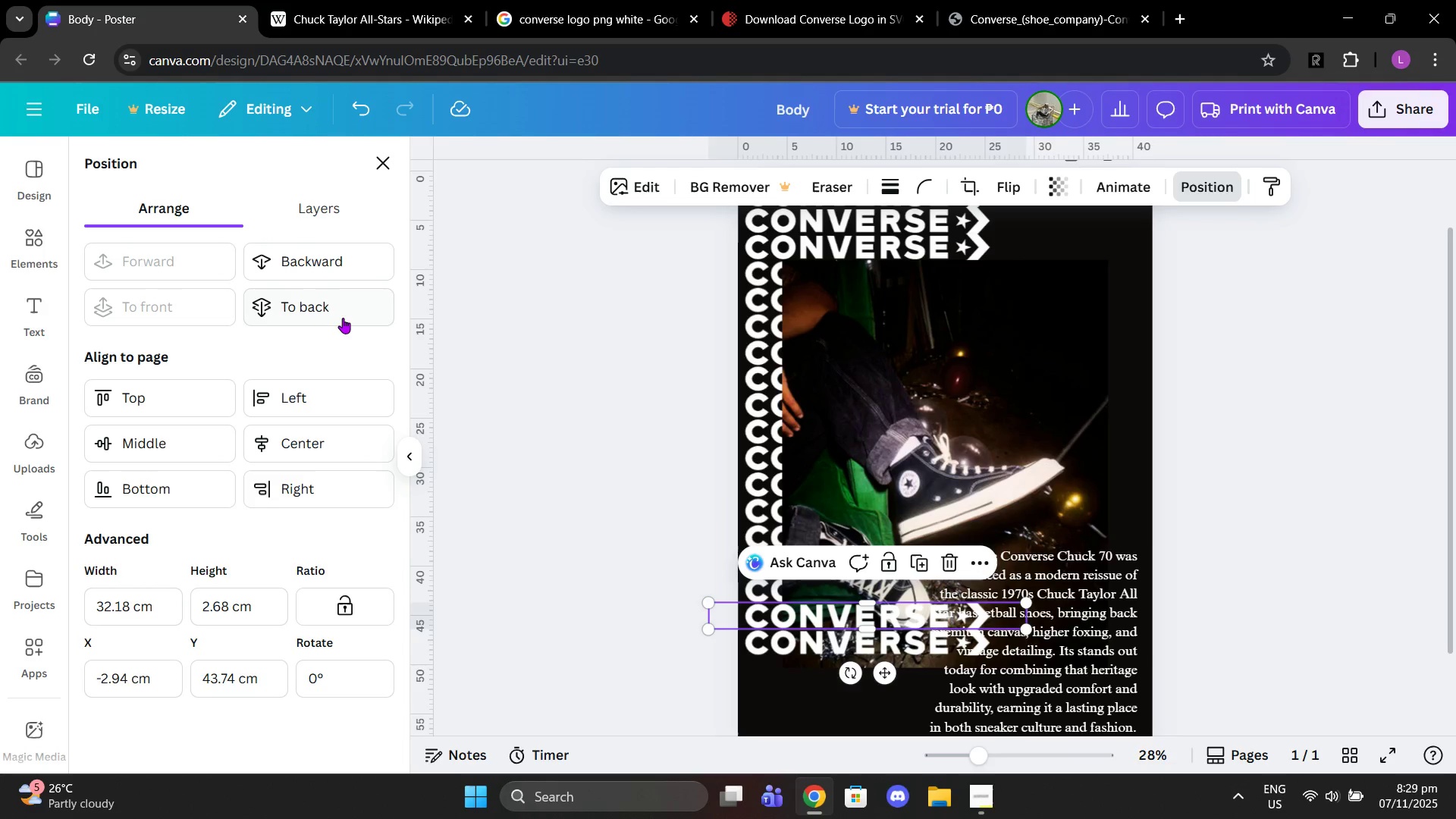 
left_click([342, 317])
 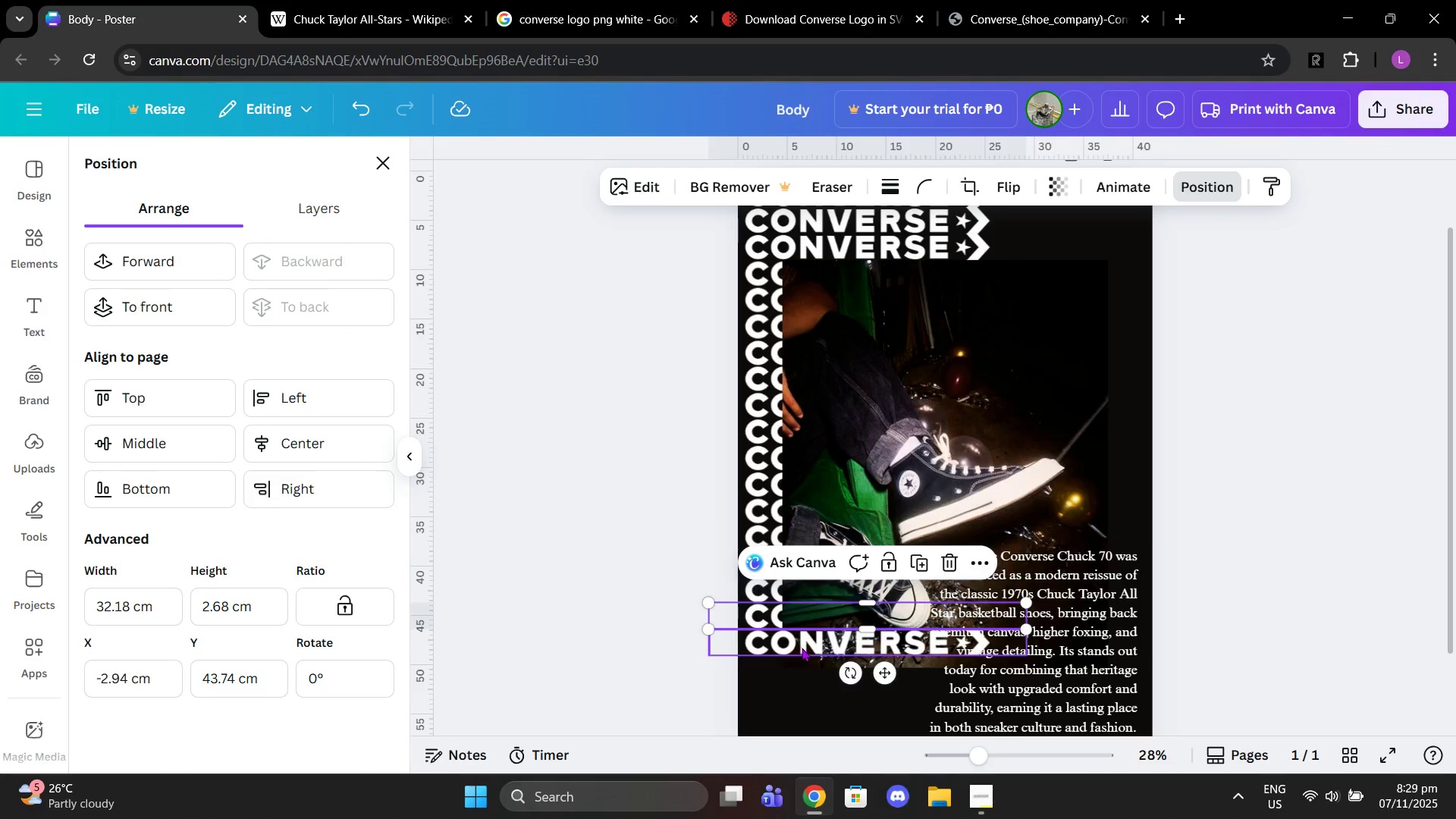 
left_click([806, 650])
 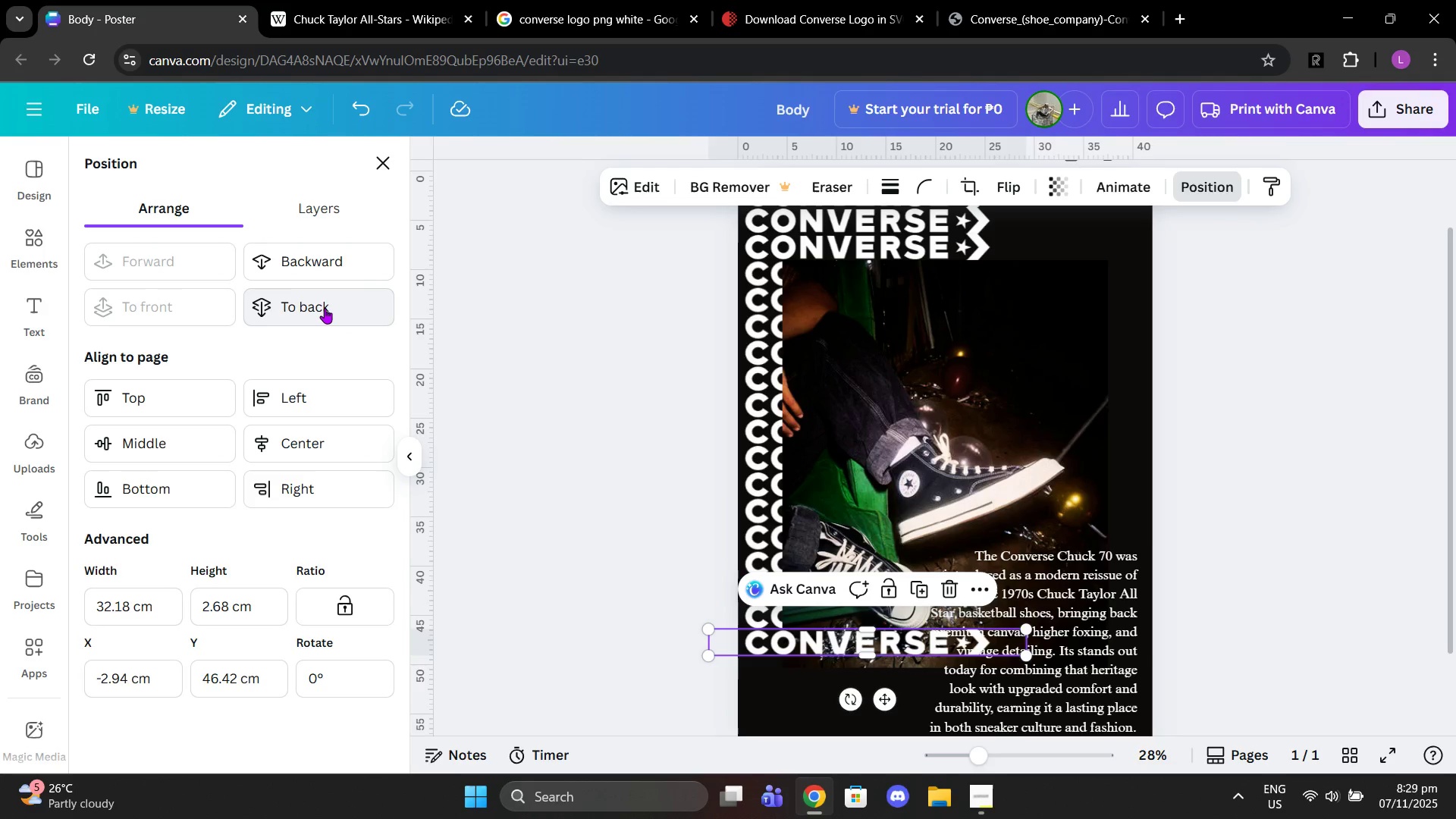 
left_click([325, 308])
 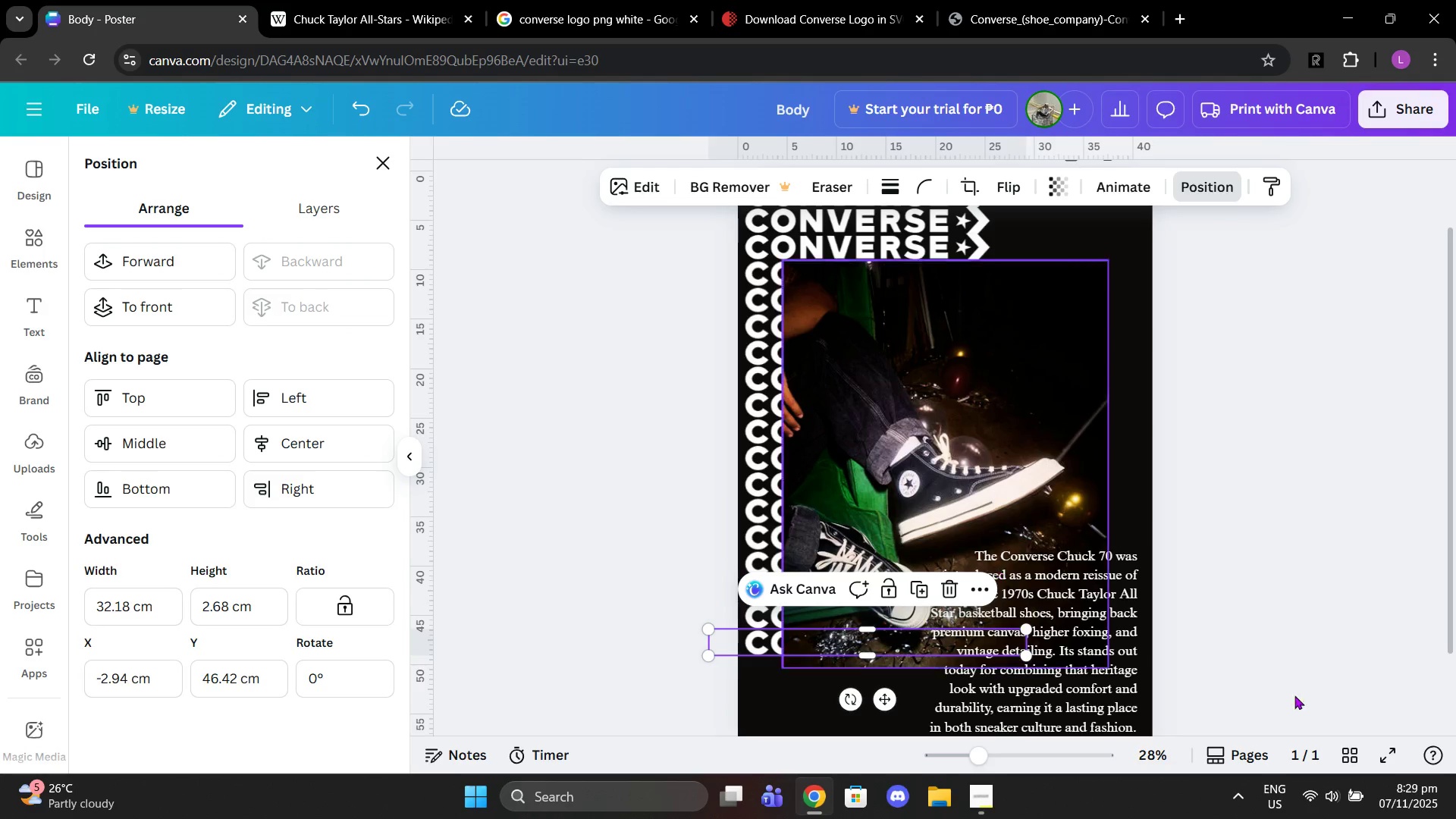 
scroll: coordinate [1338, 721], scroll_direction: down, amount: 1.0
 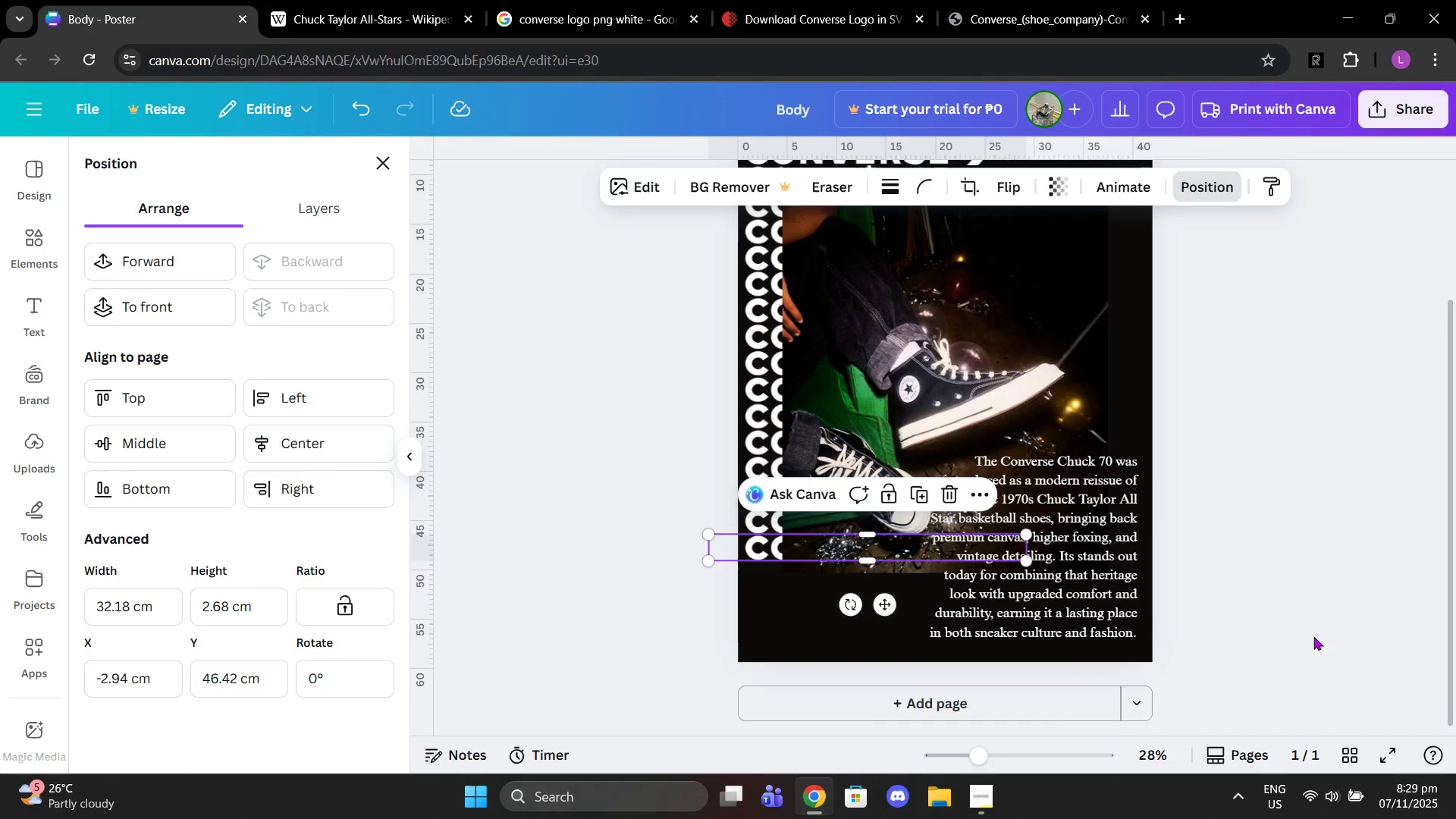 
left_click([1302, 585])
 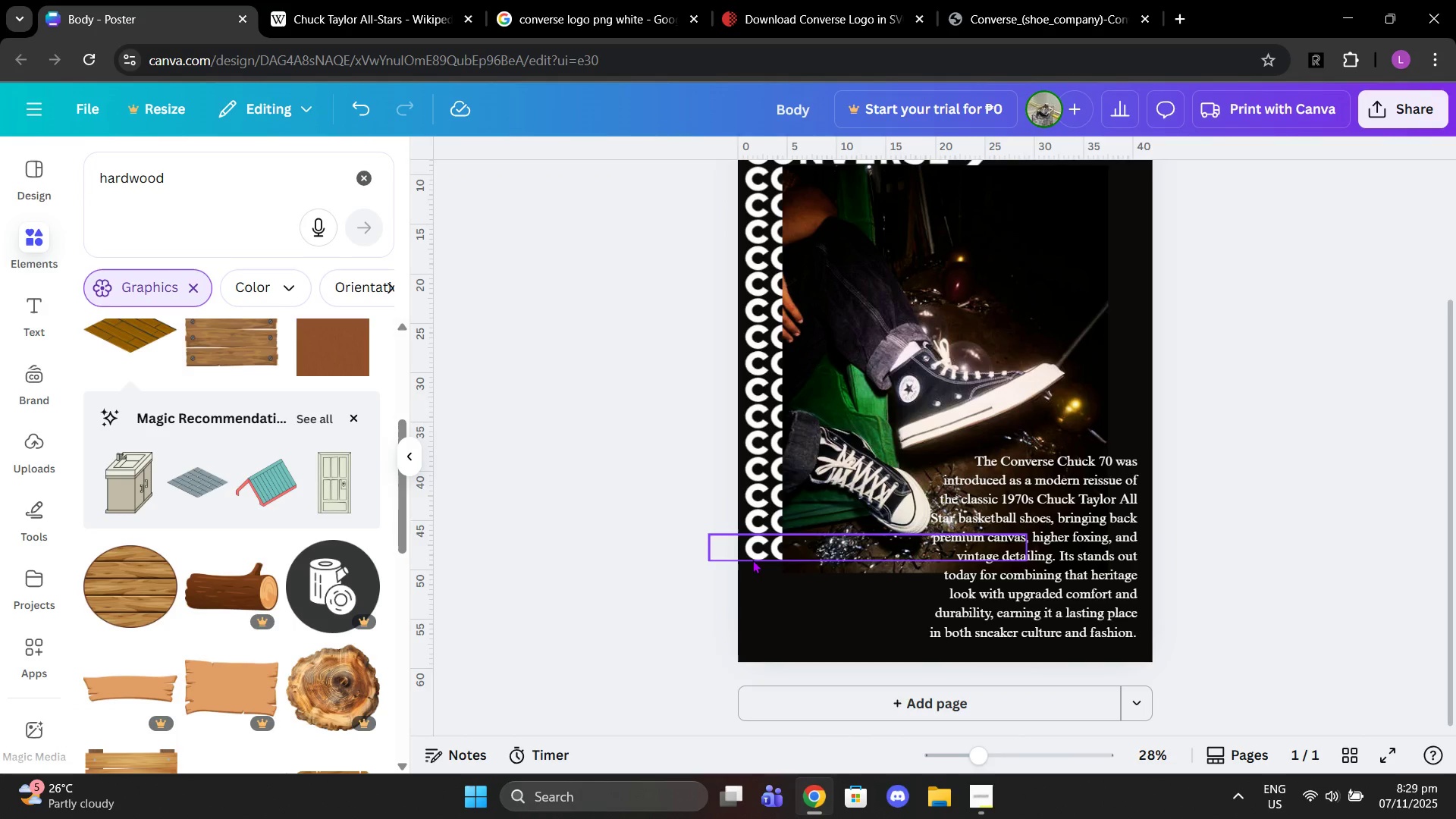 
left_click([753, 560])
 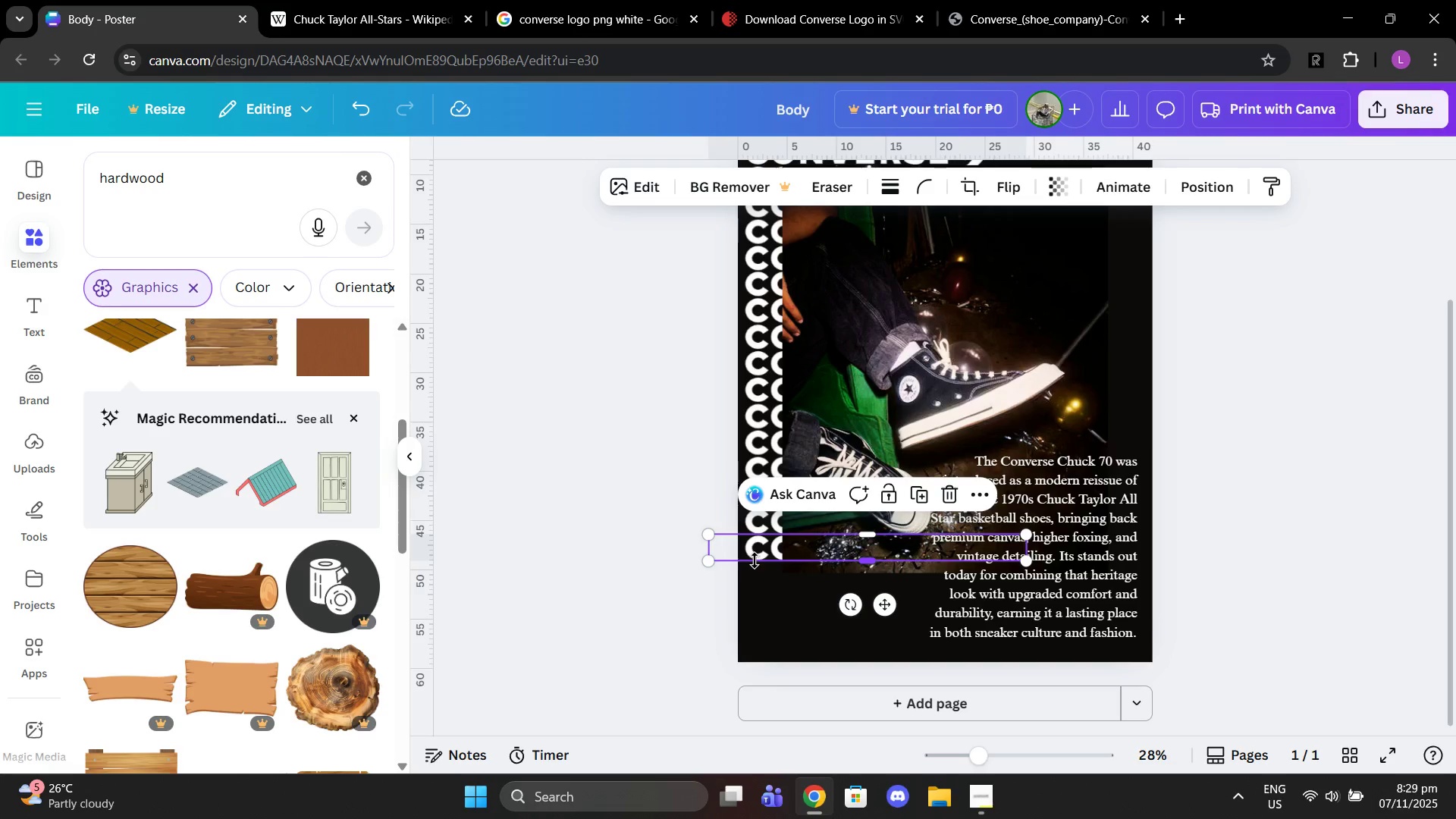 
key(Control+C)
 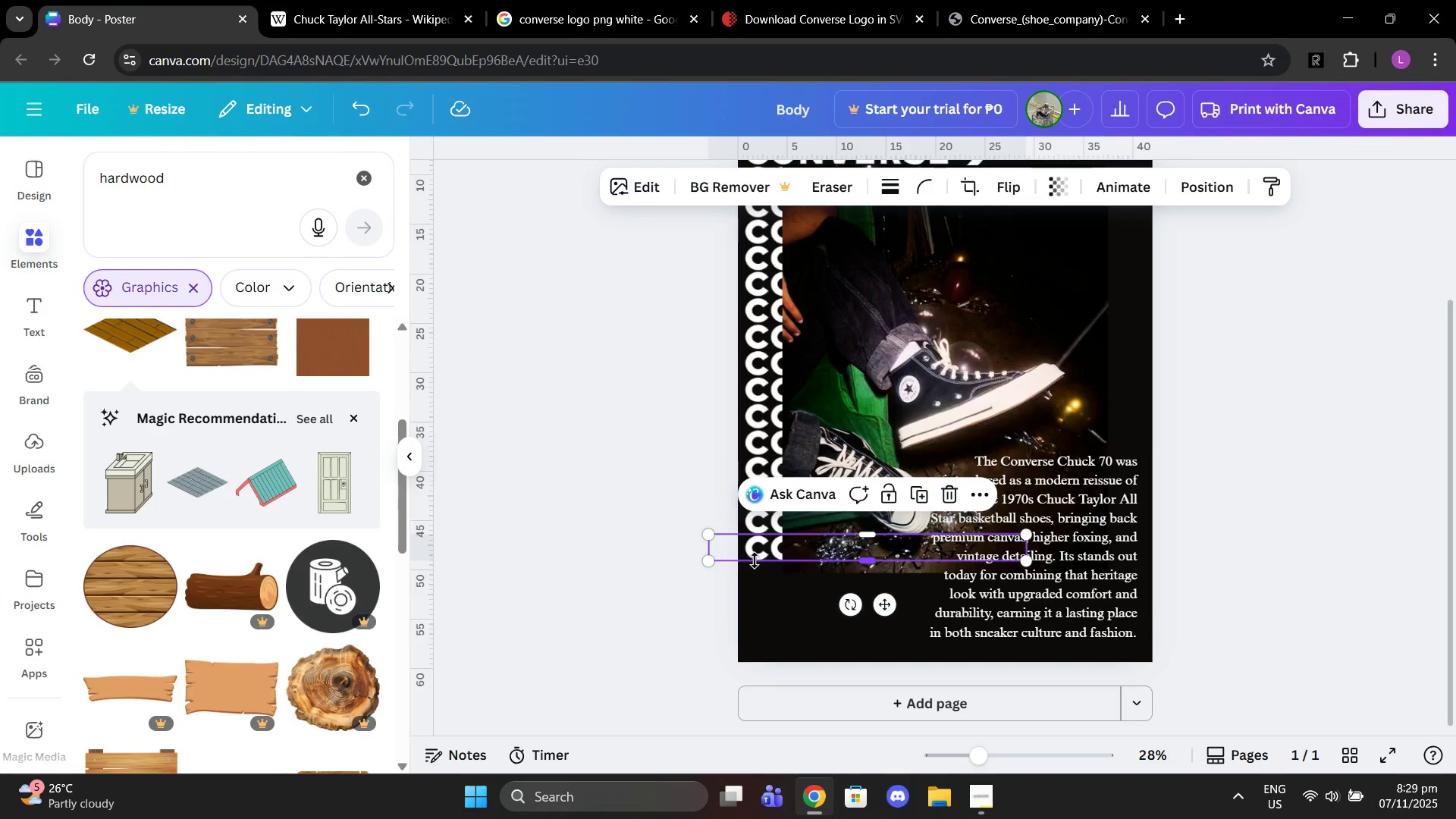 
key(Control+ControlLeft)
 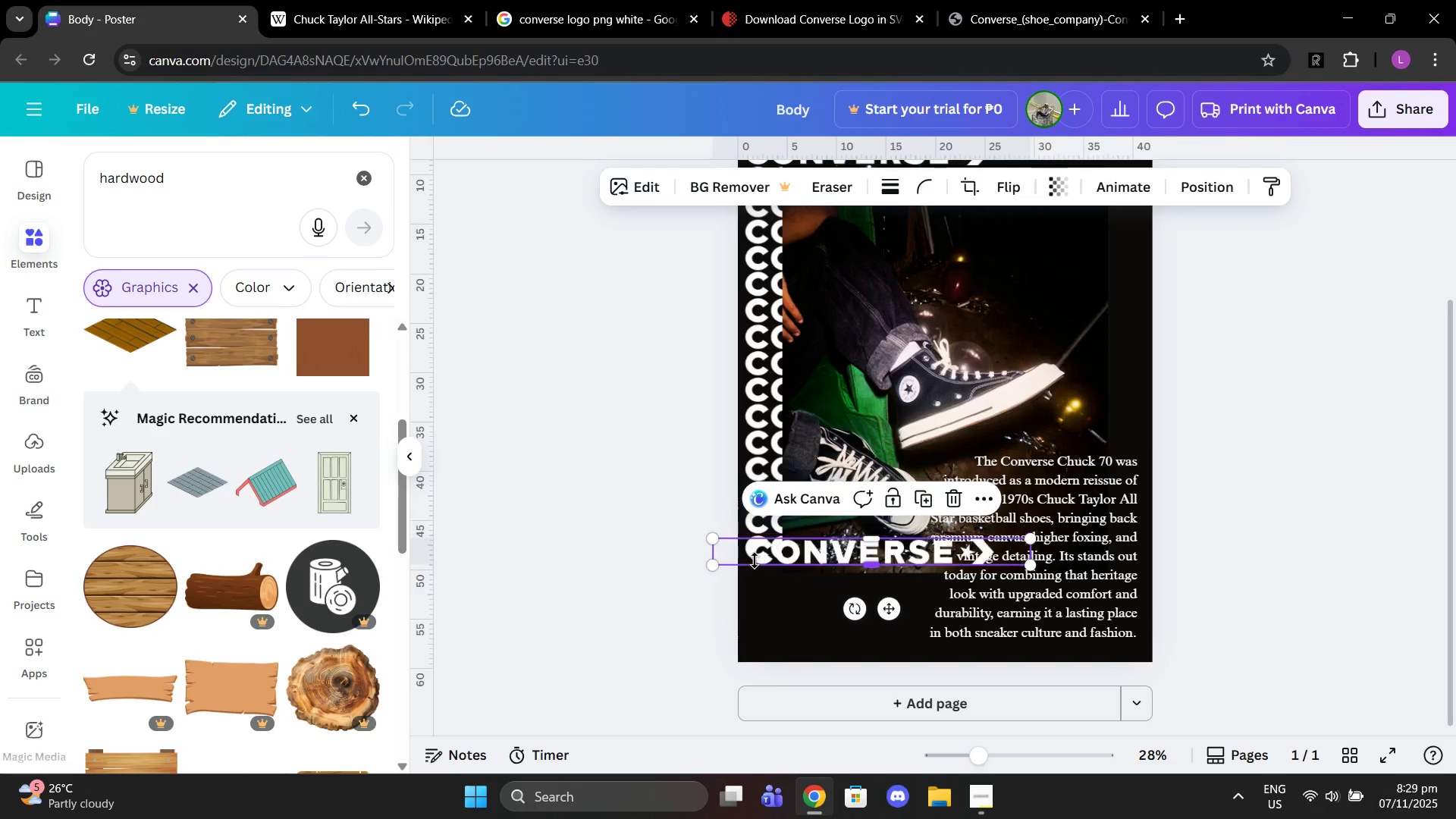 
key(Control+V)
 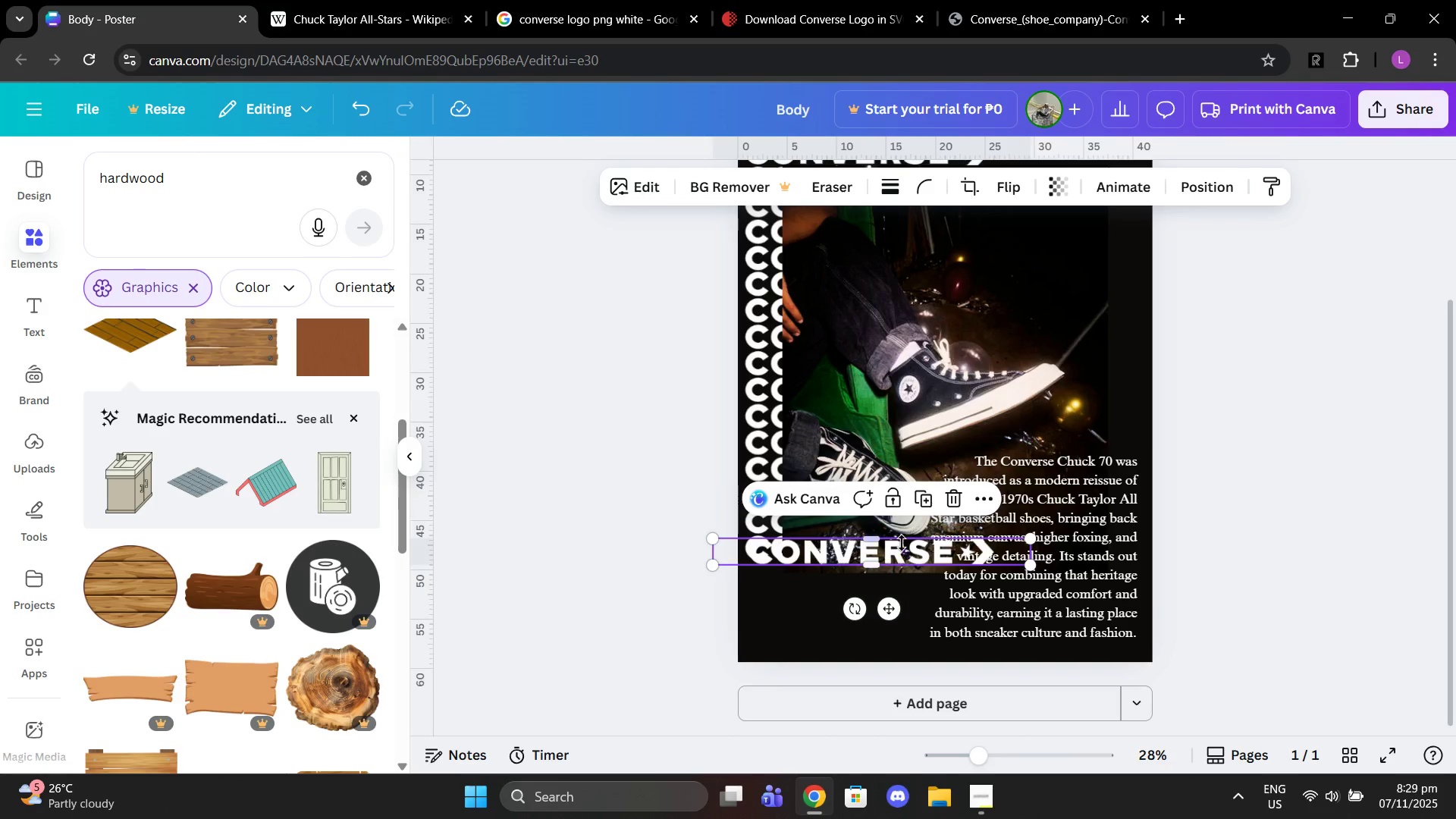 
scroll: coordinate [902, 543], scroll_direction: up, amount: 2.0
 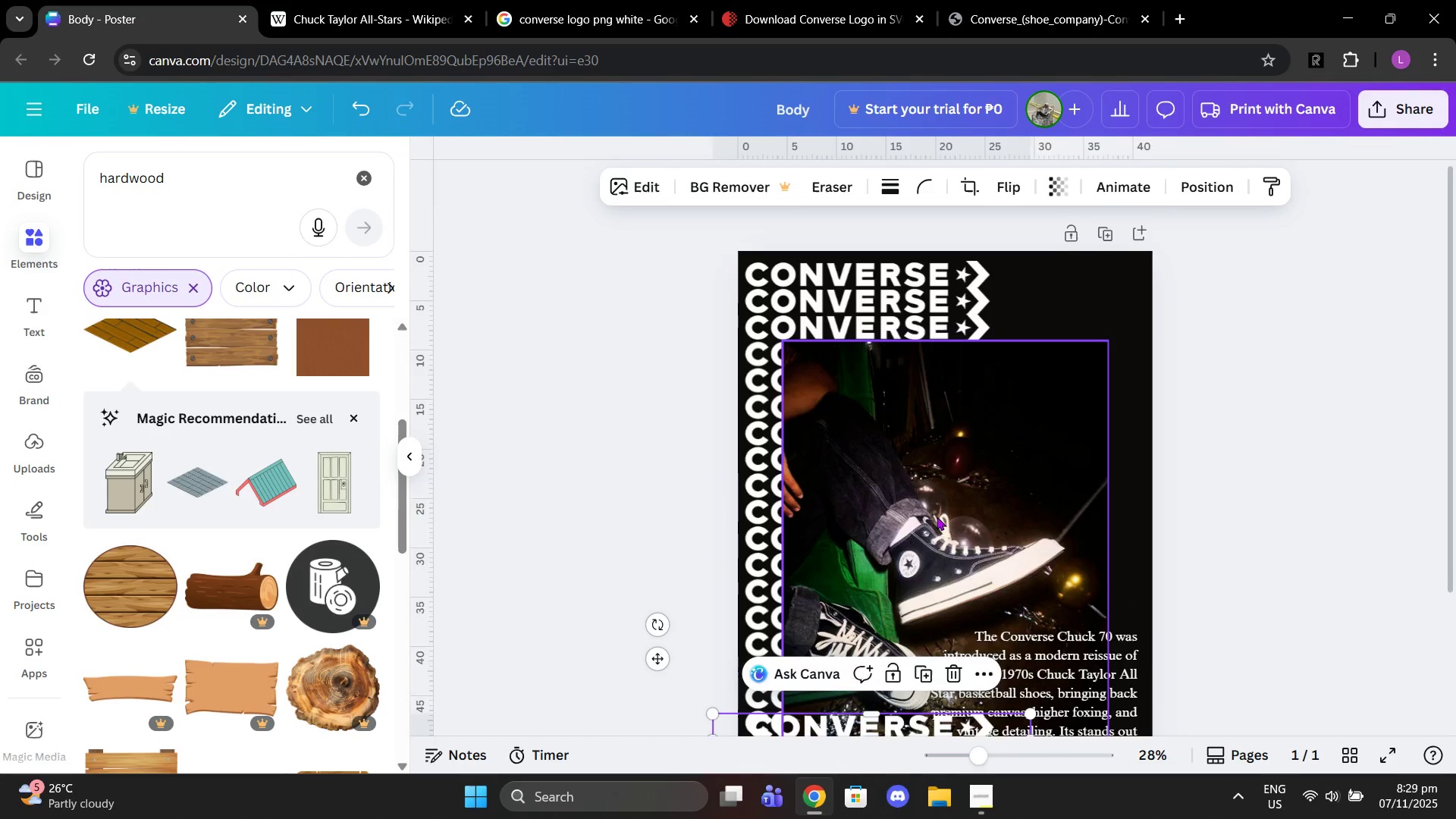 
scroll: coordinate [937, 516], scroll_direction: down, amount: 2.0
 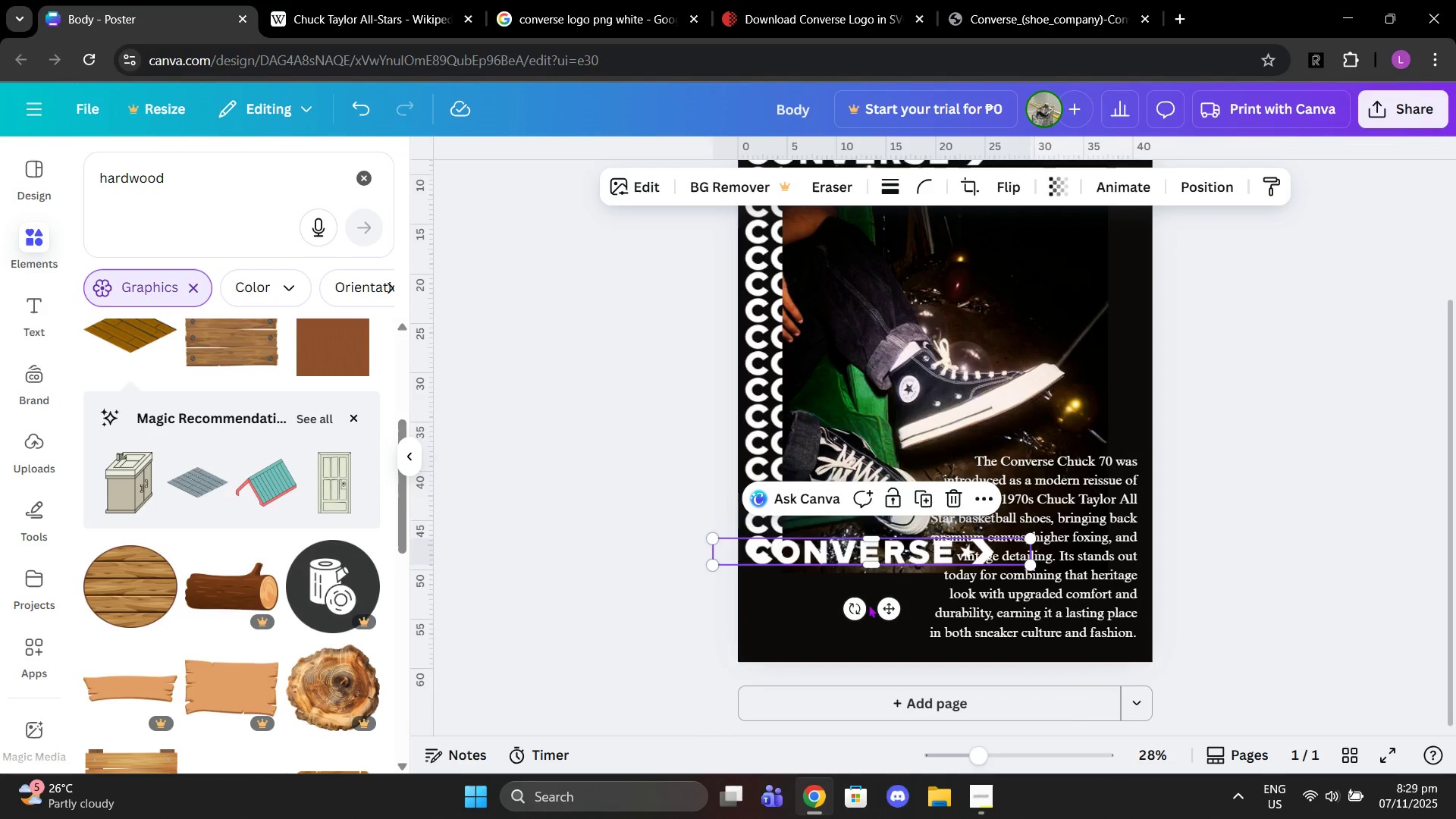 
left_click_drag(start_coordinate=[886, 617], to_coordinate=[878, 642])
 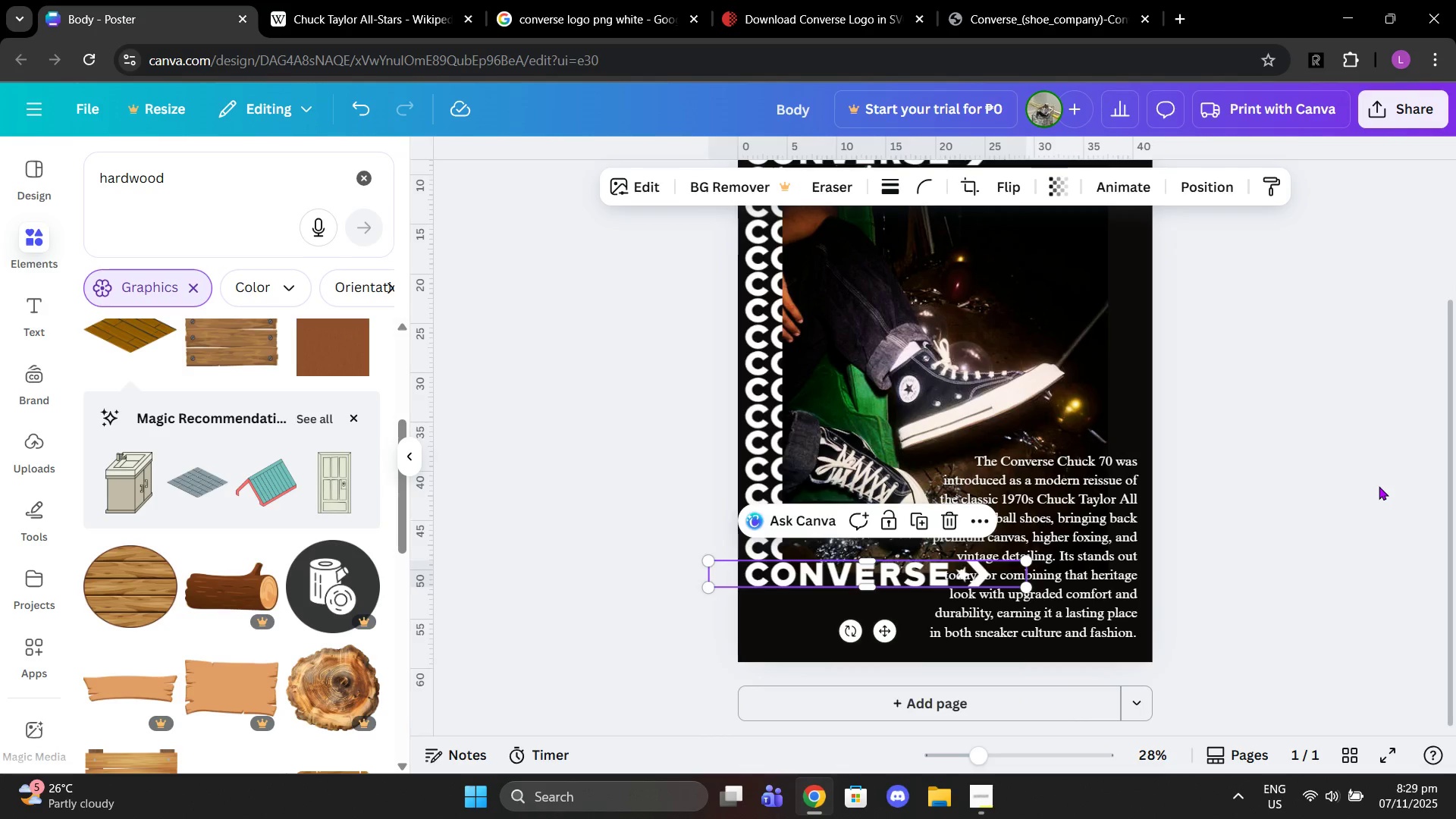 
left_click([1379, 486])
 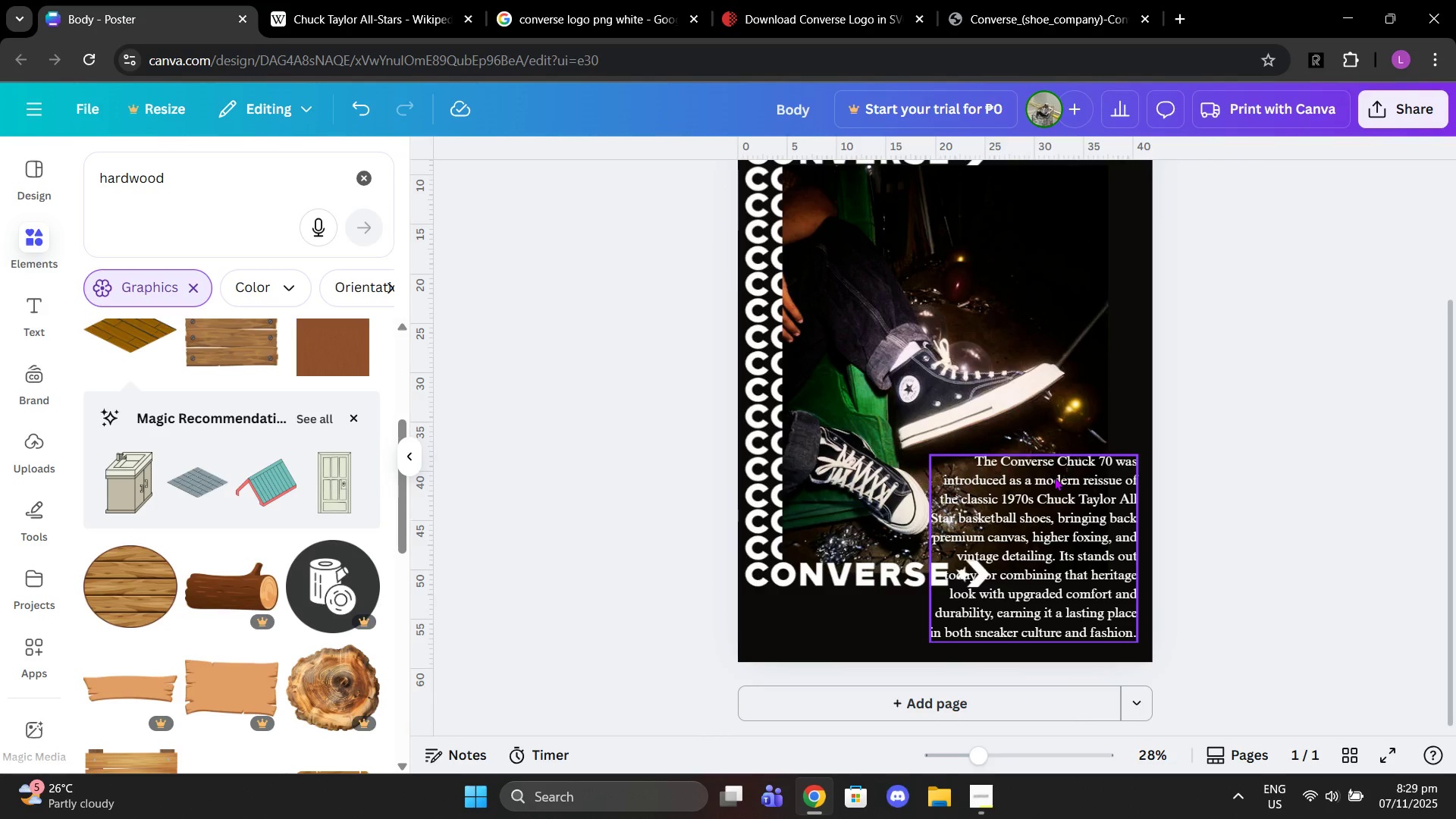 
key(Control+X)
 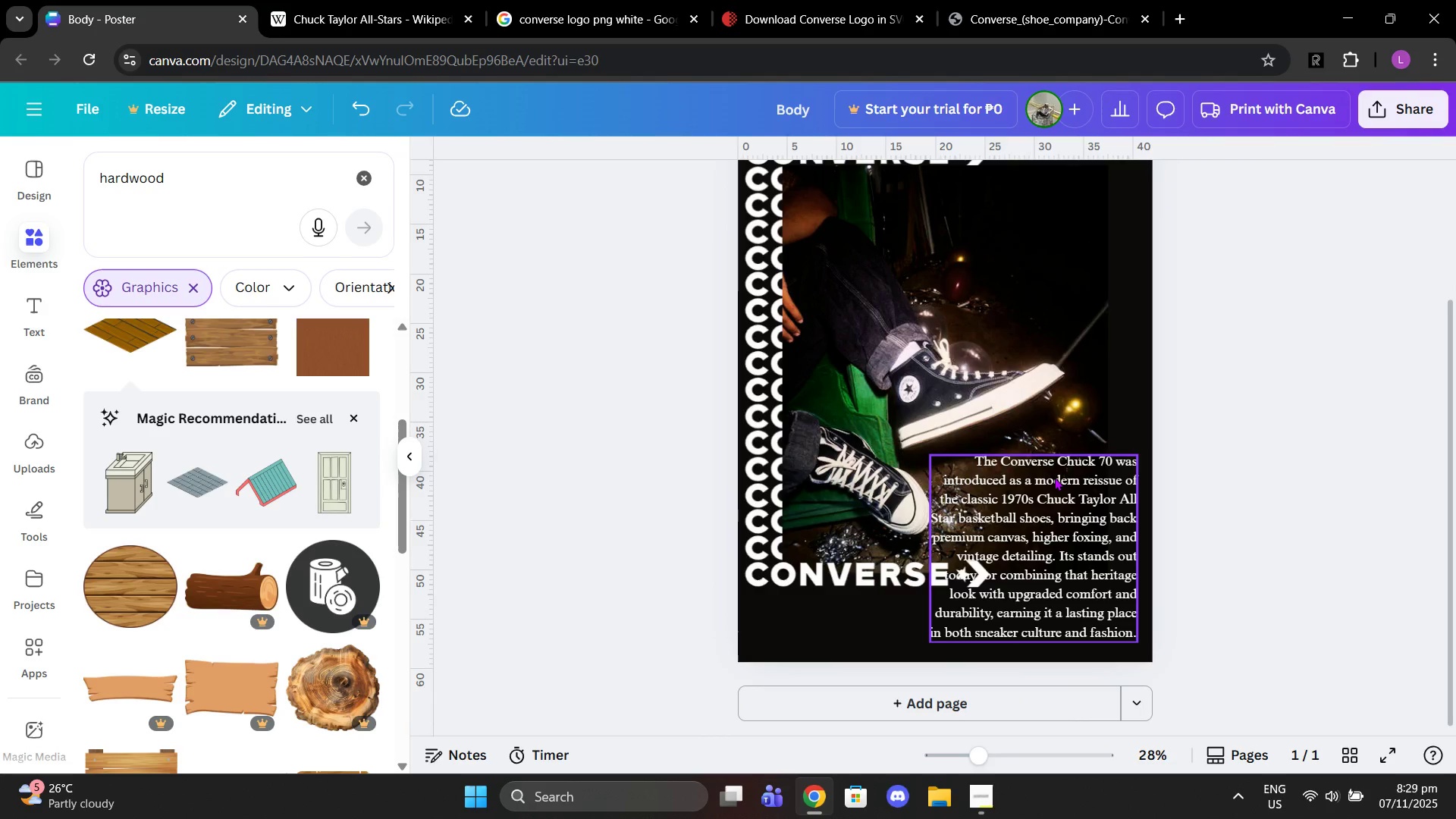 
key(Control+C)
 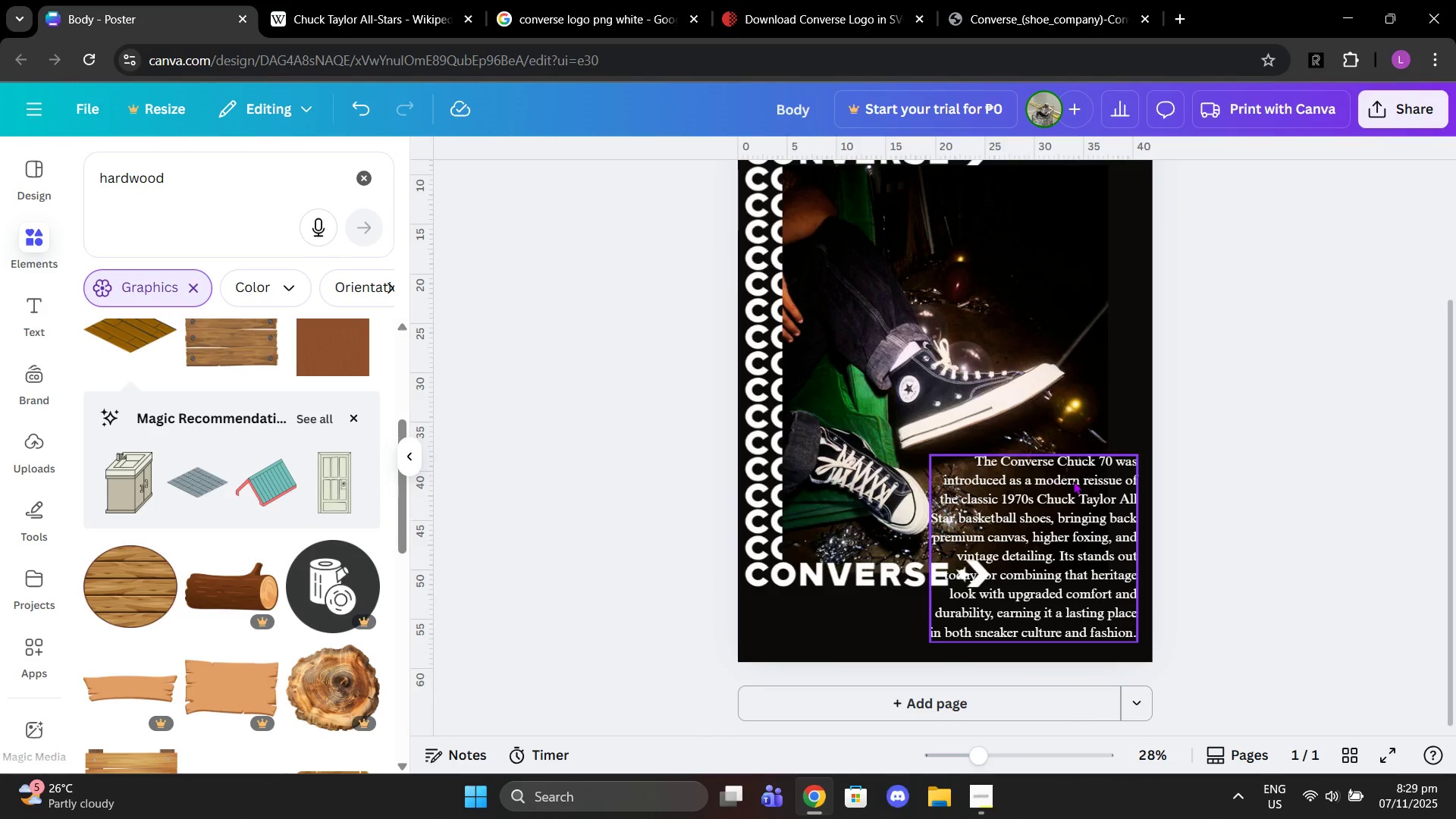 
left_click([1194, 536])
 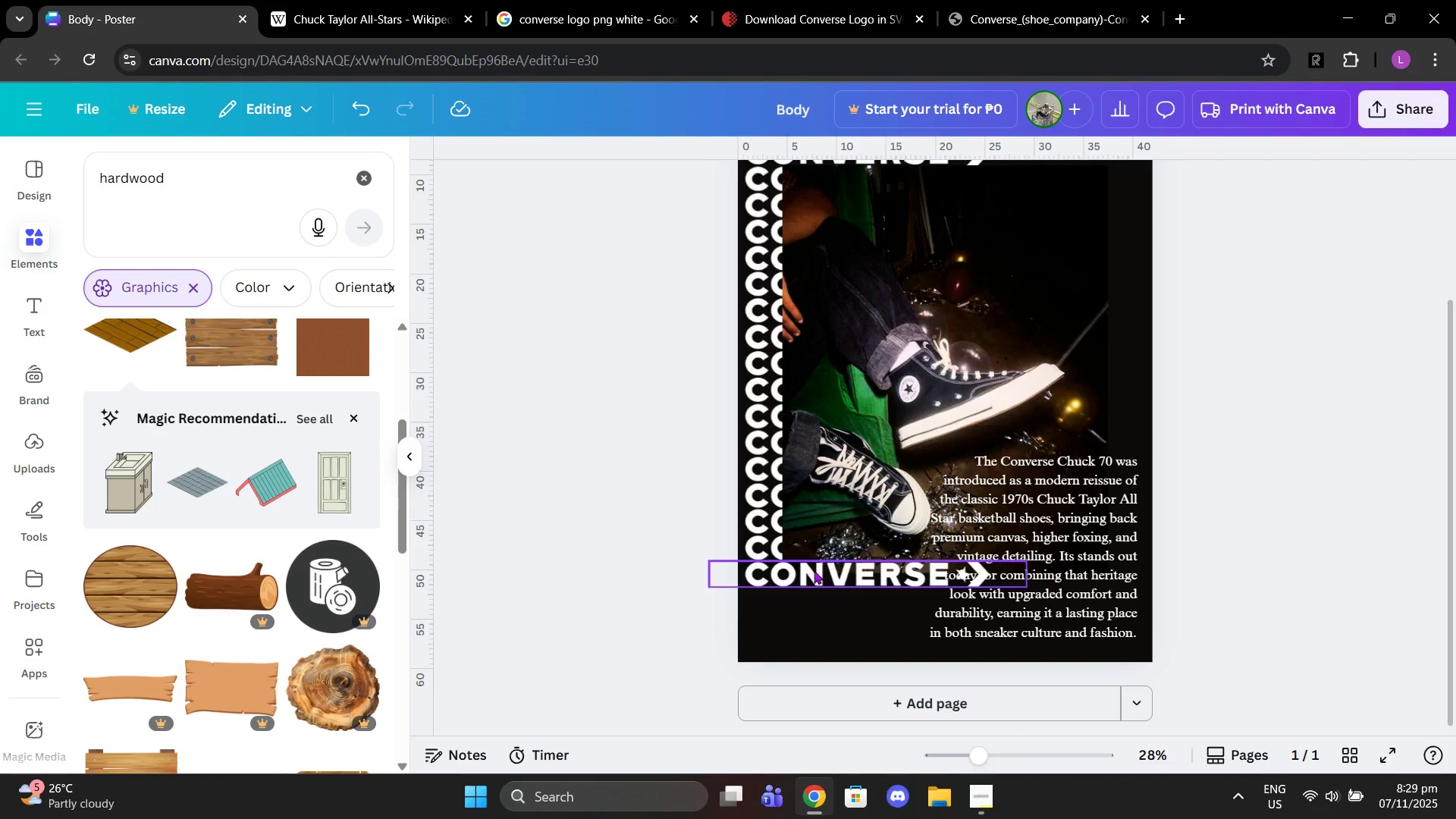 
left_click([810, 573])
 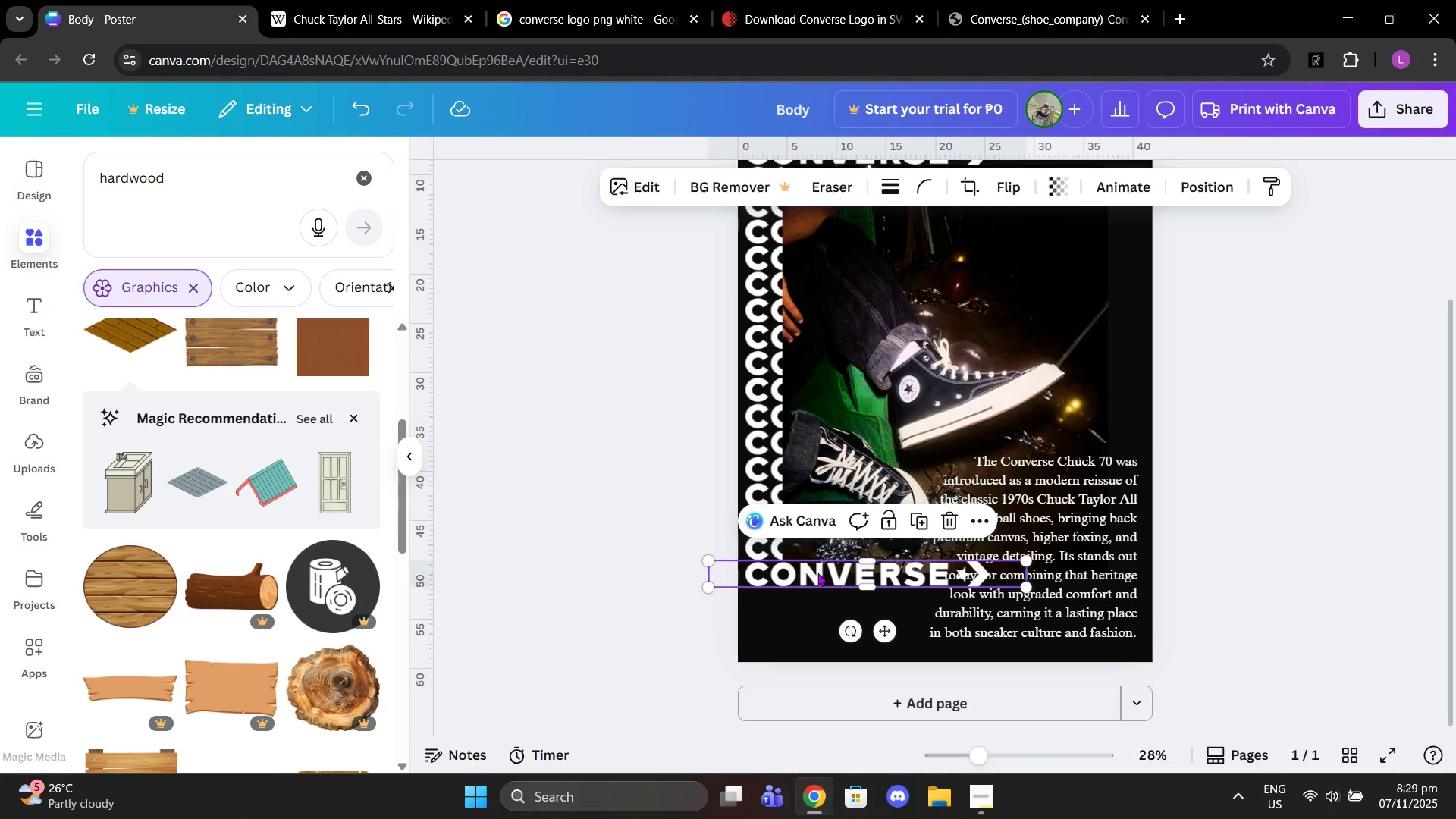 
key(Control+C)
 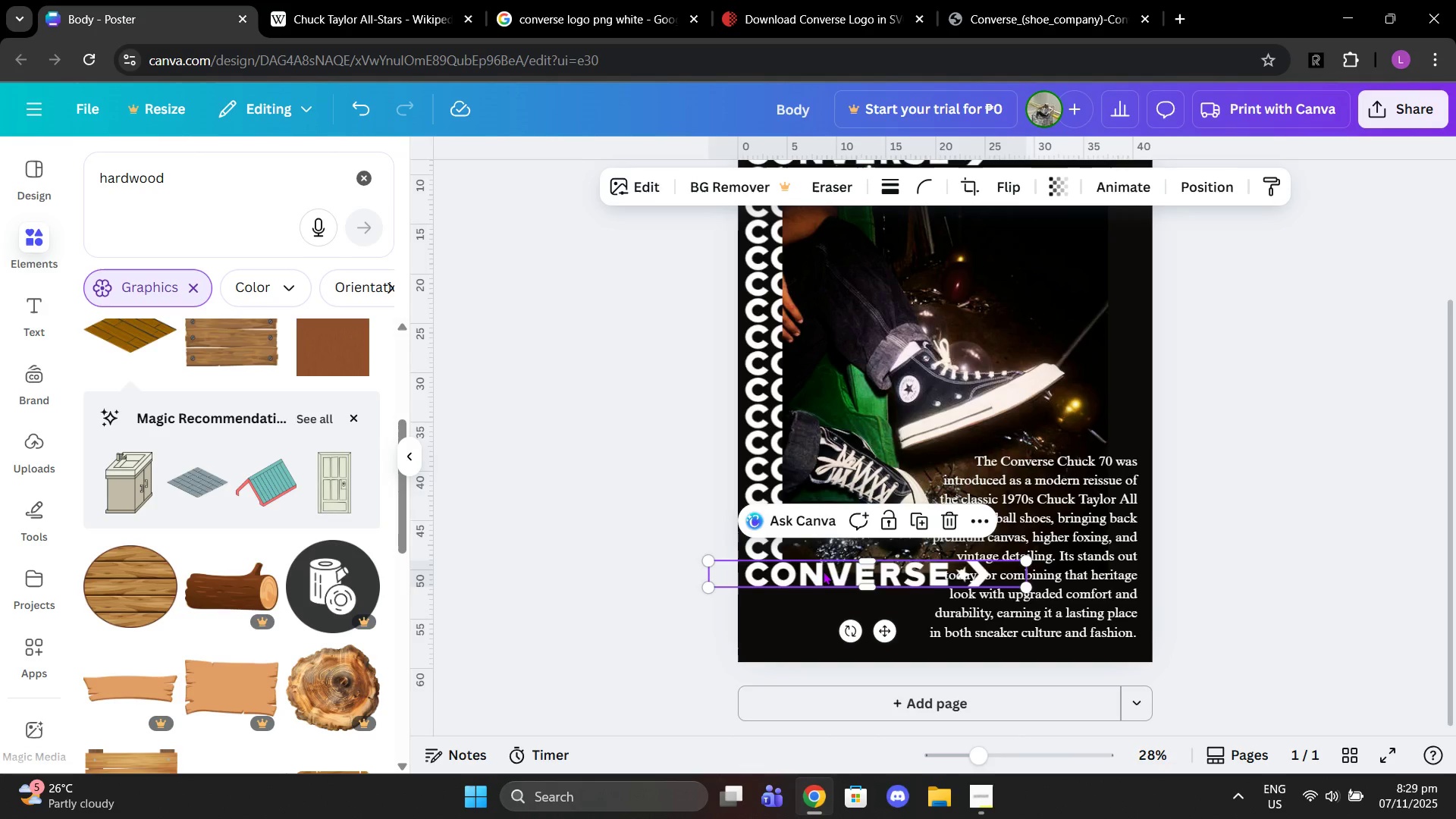 
key(Control+ControlLeft)
 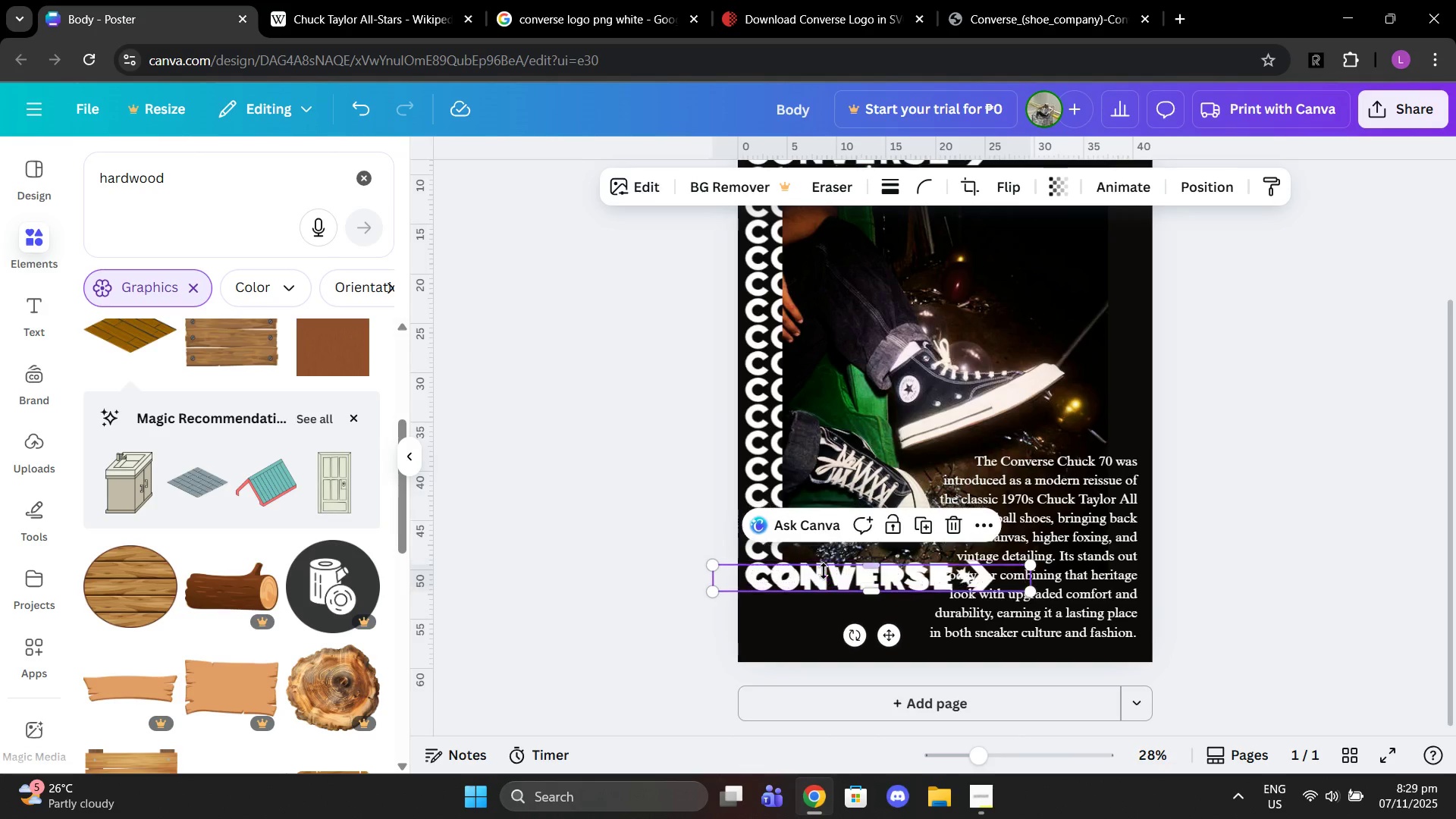 
key(Control+V)
 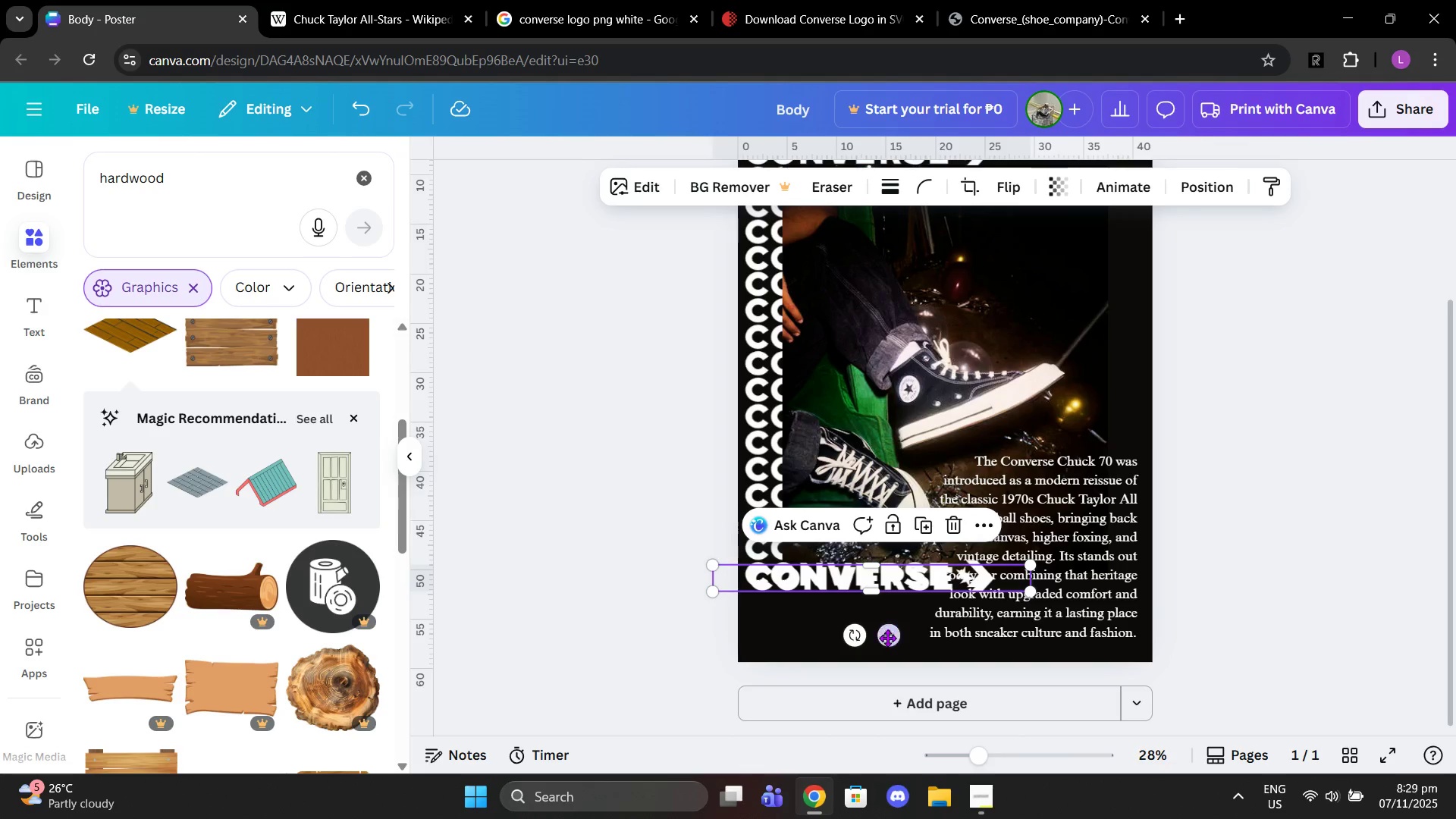 
left_click_drag(start_coordinate=[890, 639], to_coordinate=[886, 658])
 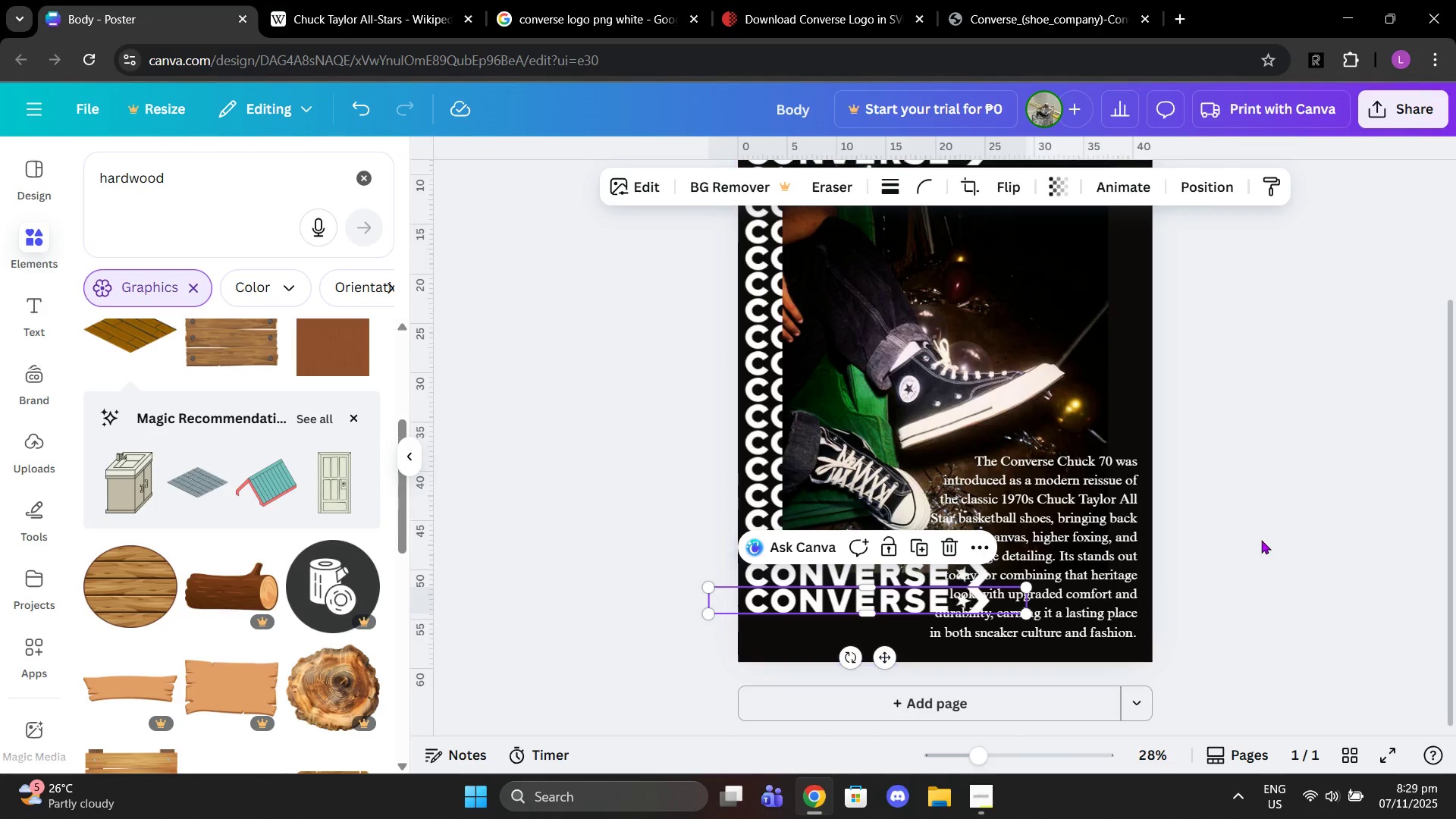 
left_click([1261, 540])
 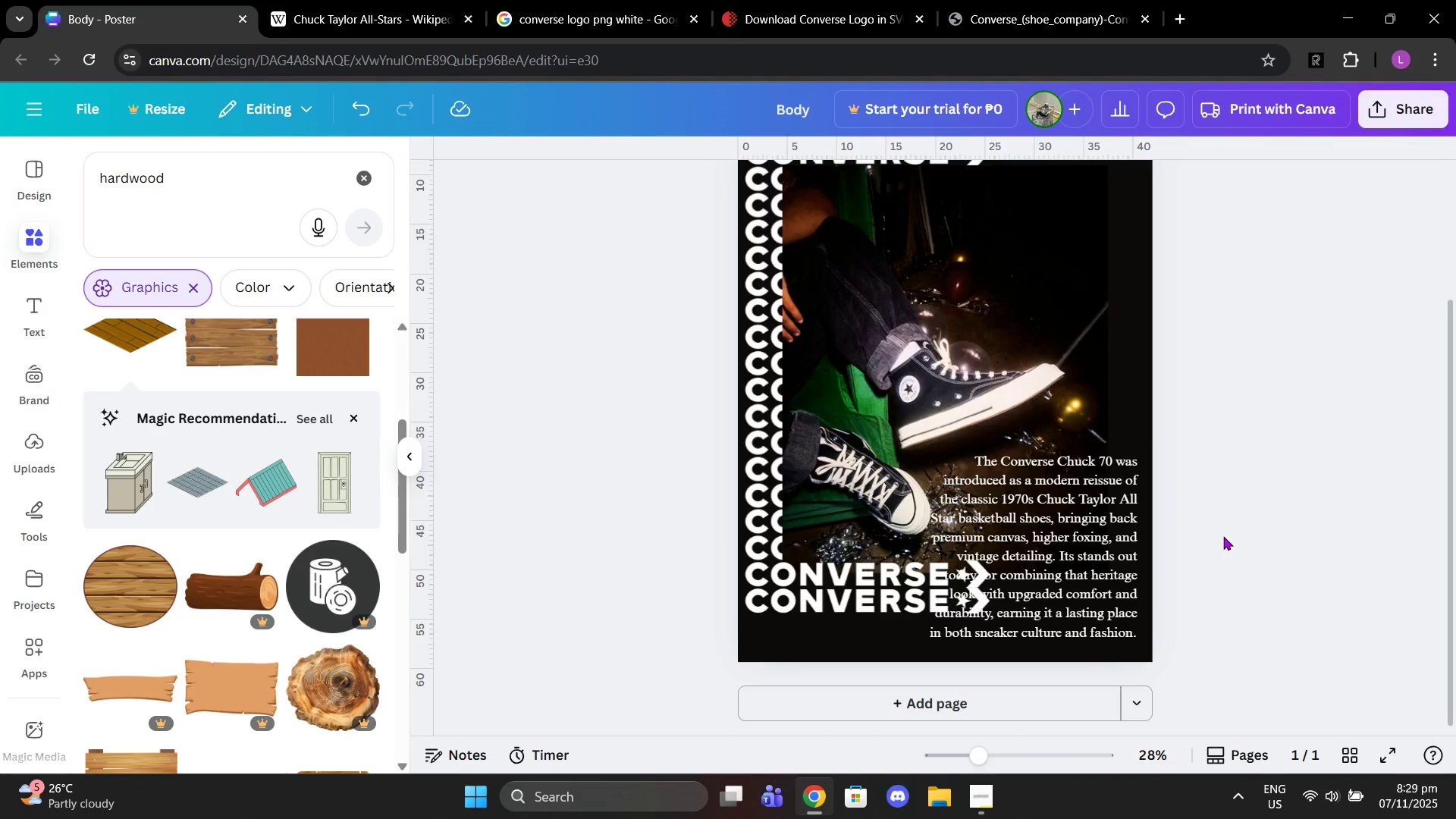 
key(Control+ControlLeft)
 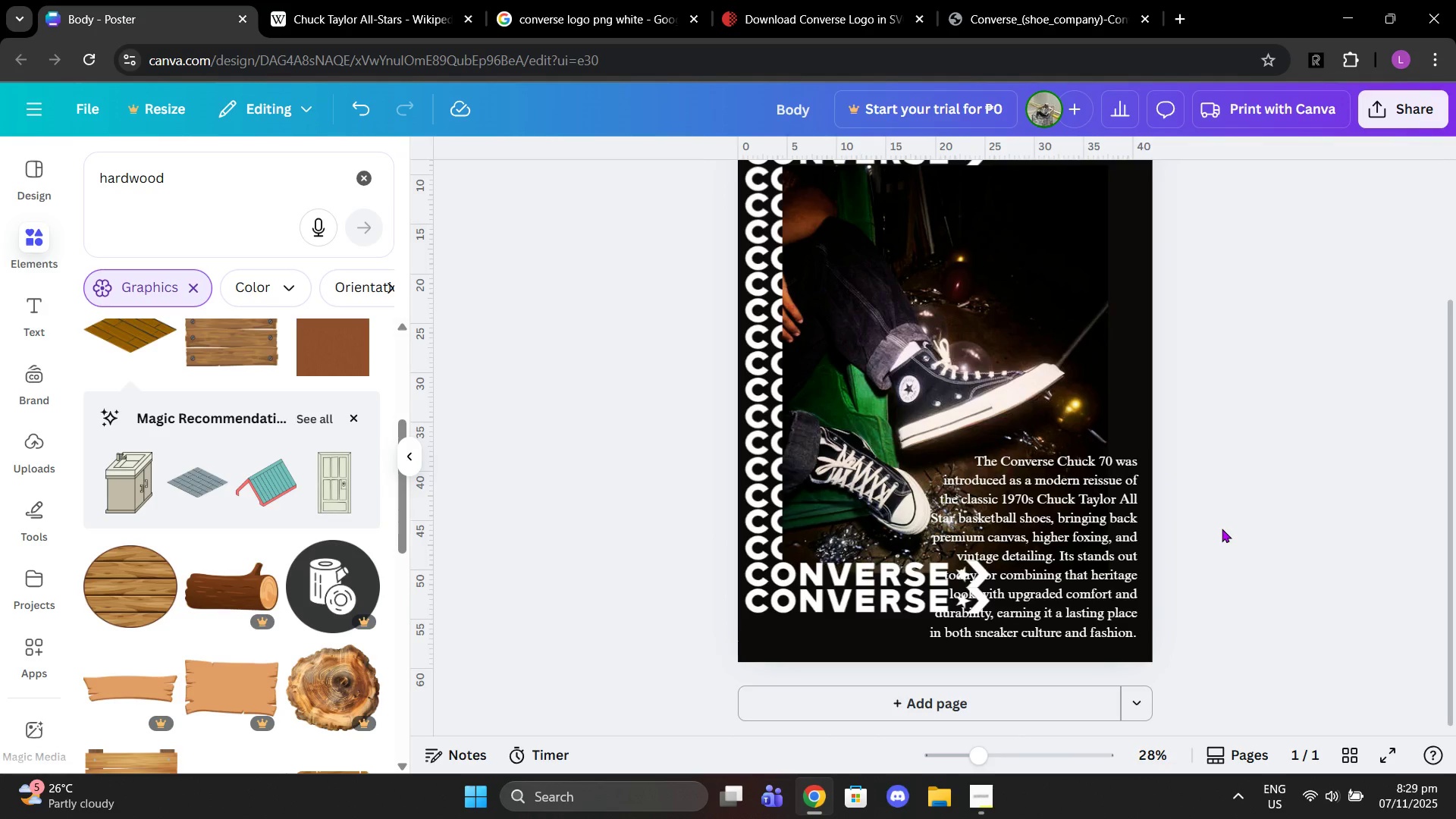 
key(Control+C)
 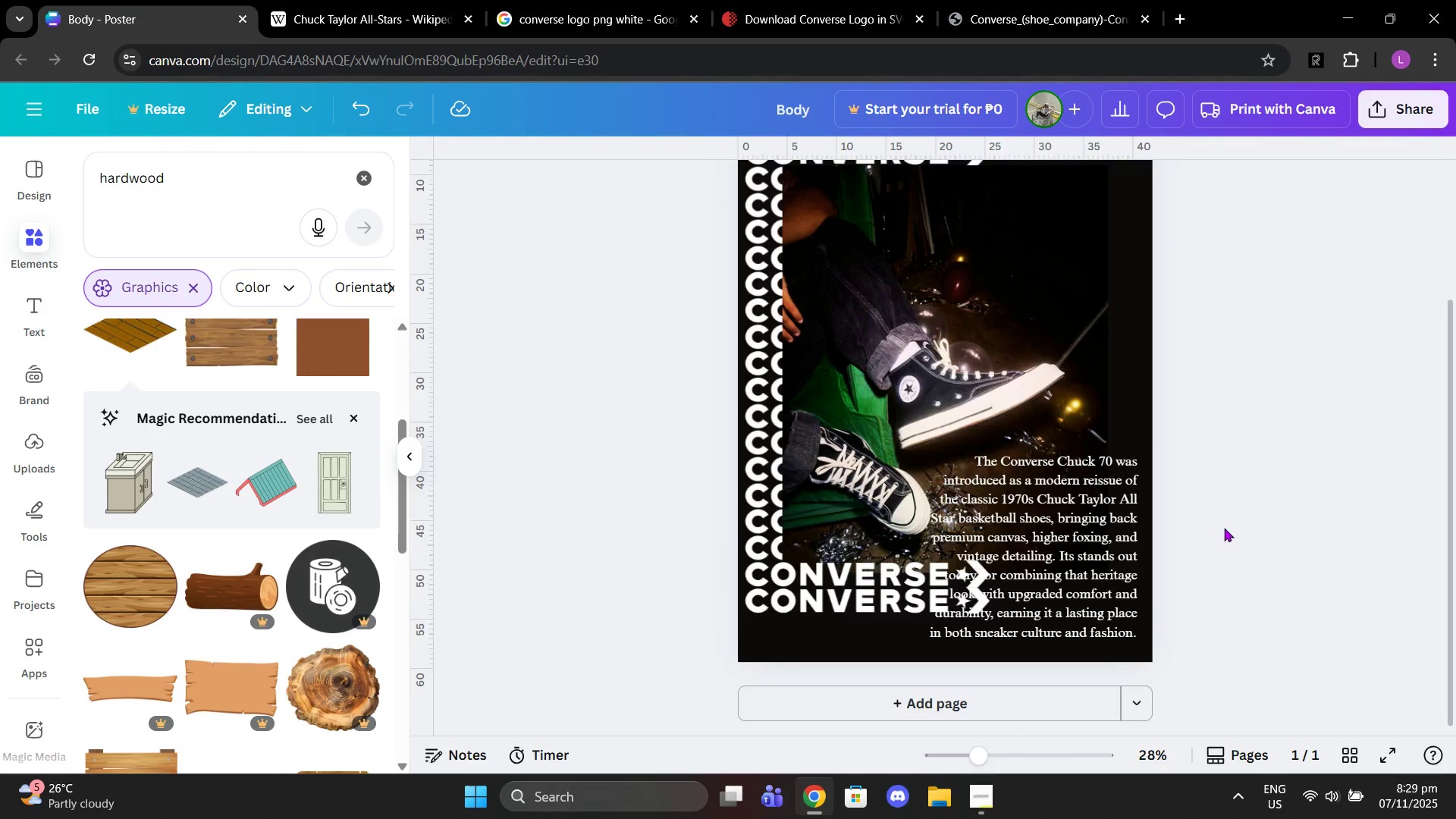 
key(Control+ControlLeft)
 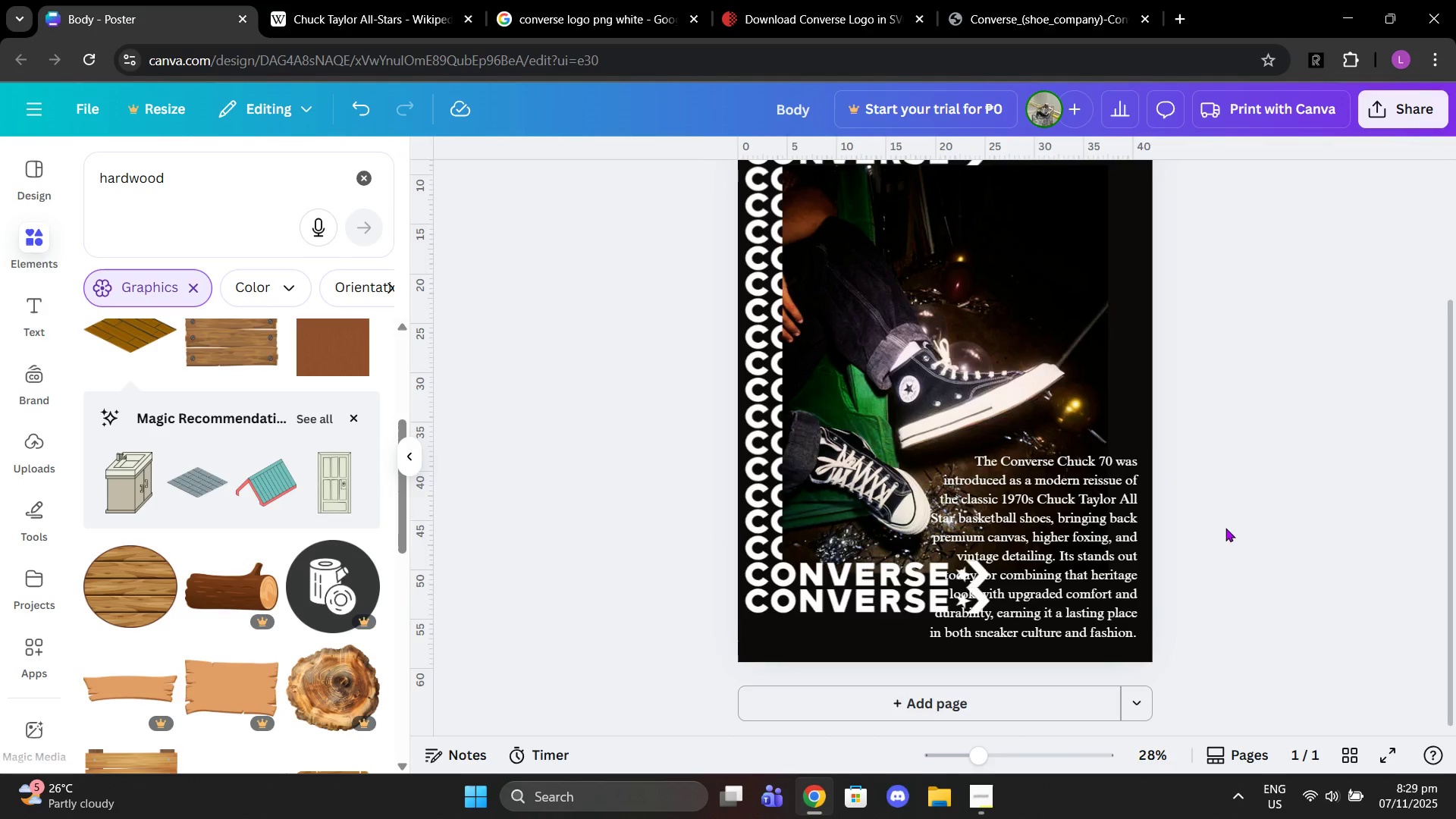 
key(Control+V)
 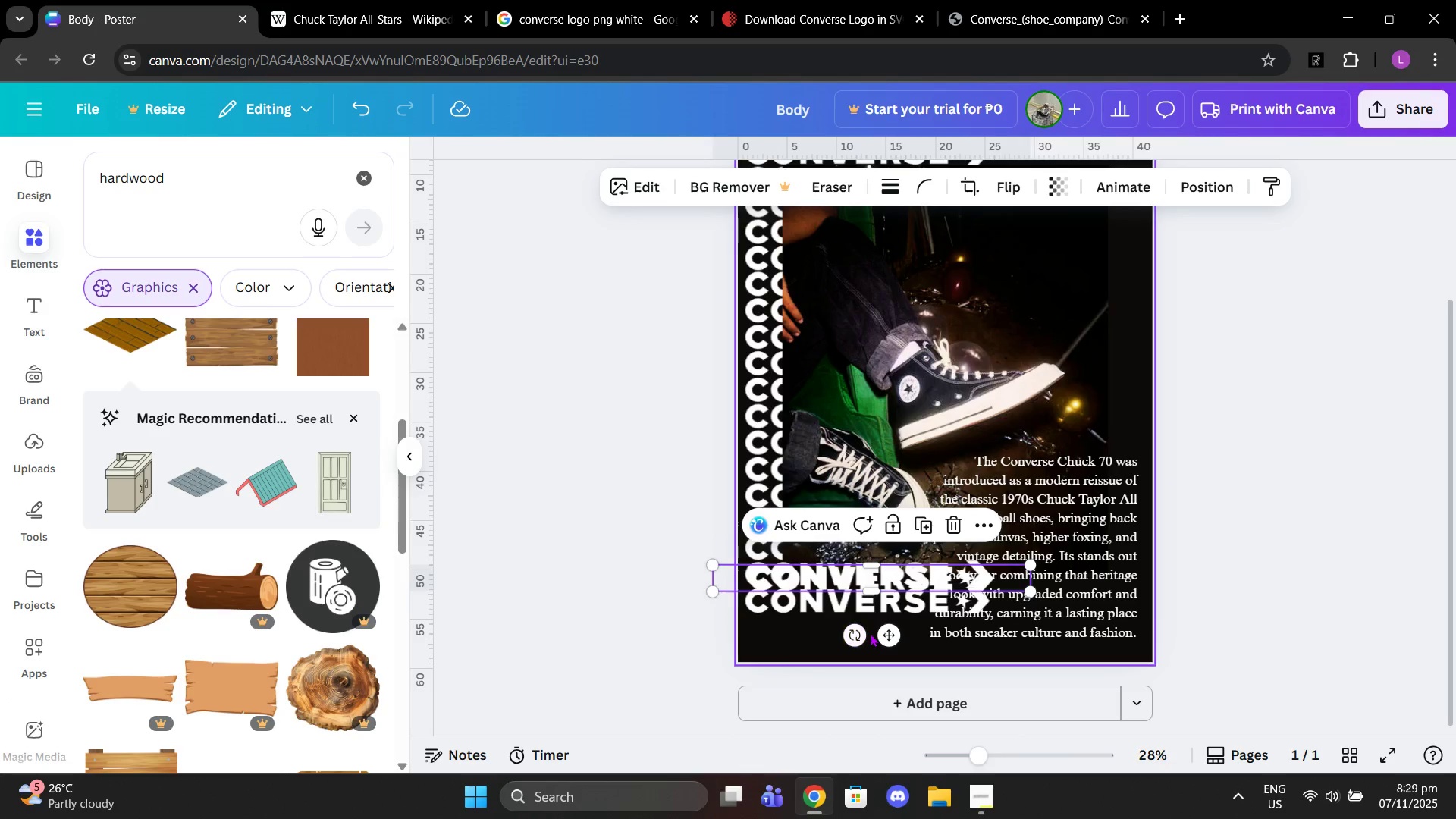 
left_click_drag(start_coordinate=[880, 633], to_coordinate=[877, 681])
 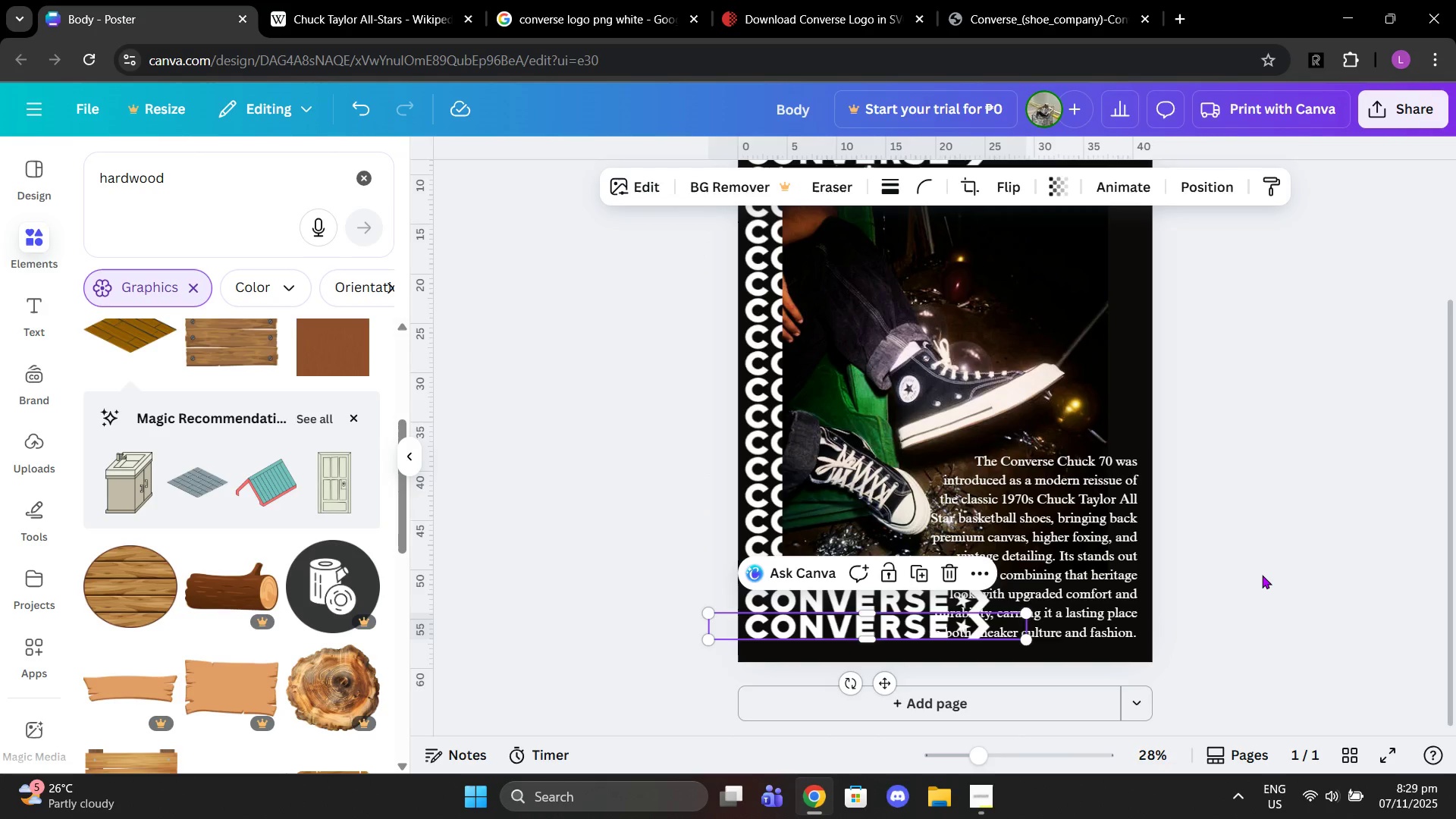 
left_click([1262, 575])
 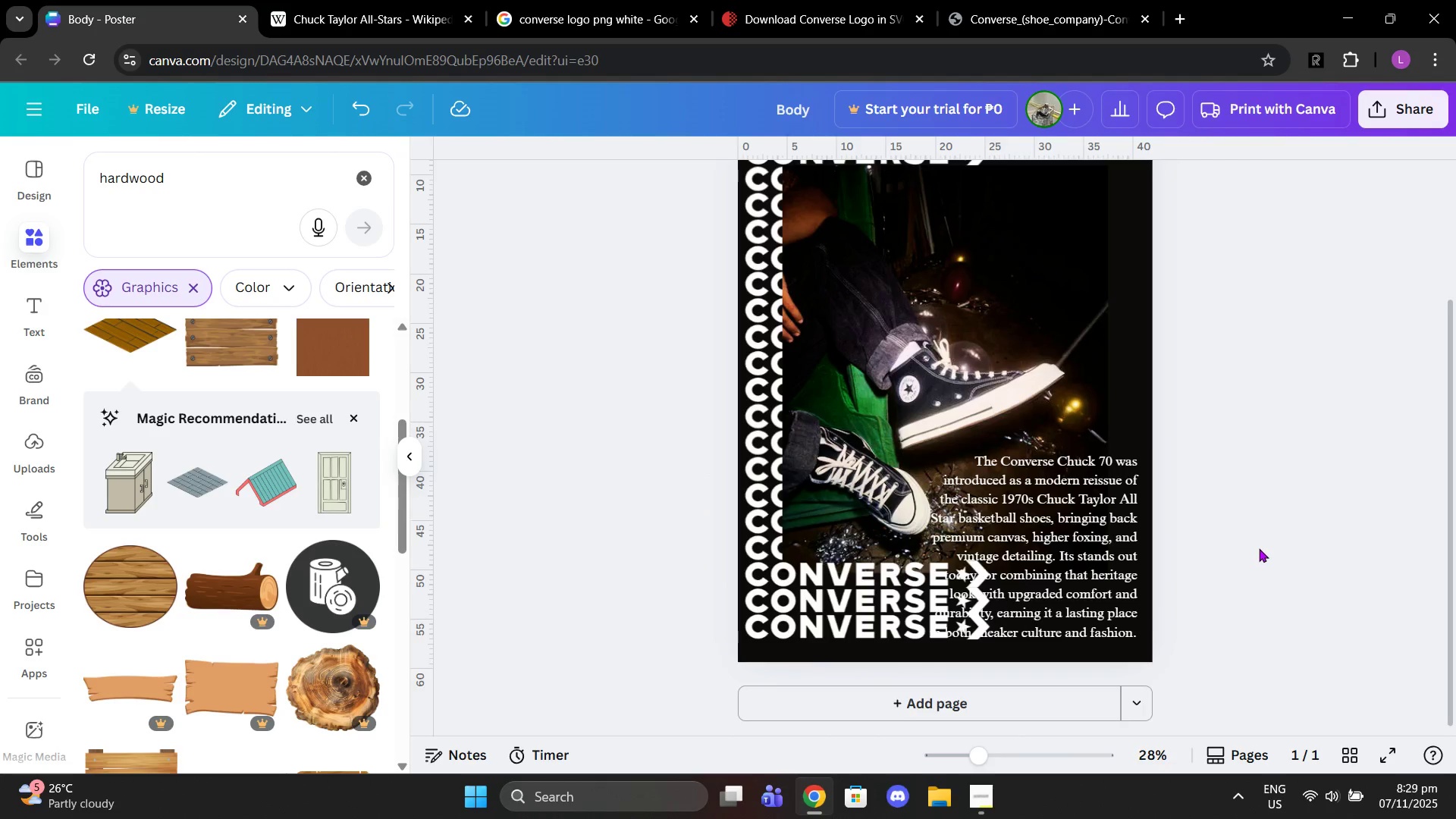 
scroll: coordinate [1258, 522], scroll_direction: none, amount: 0.0
 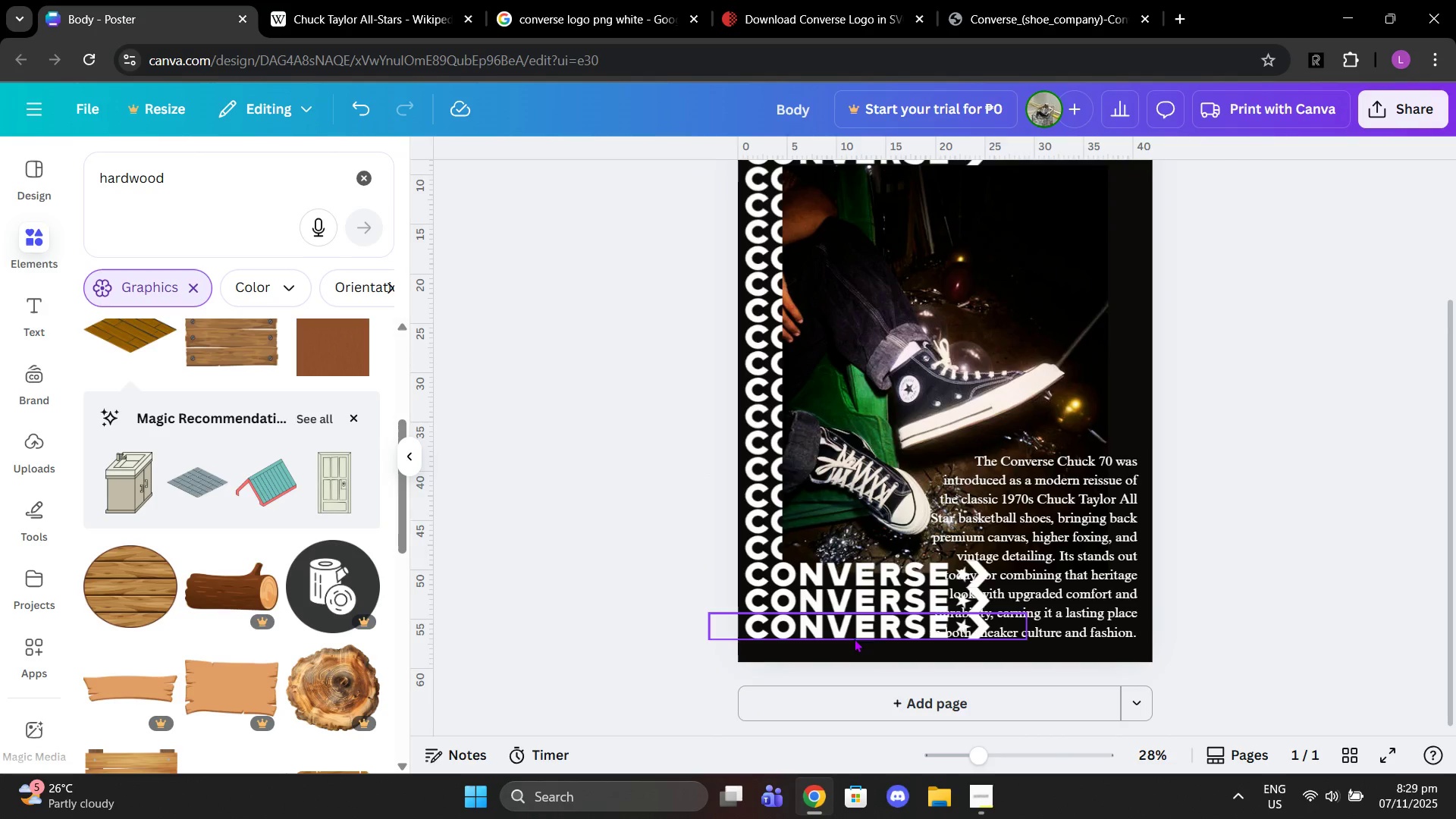 
left_click([854, 639])
 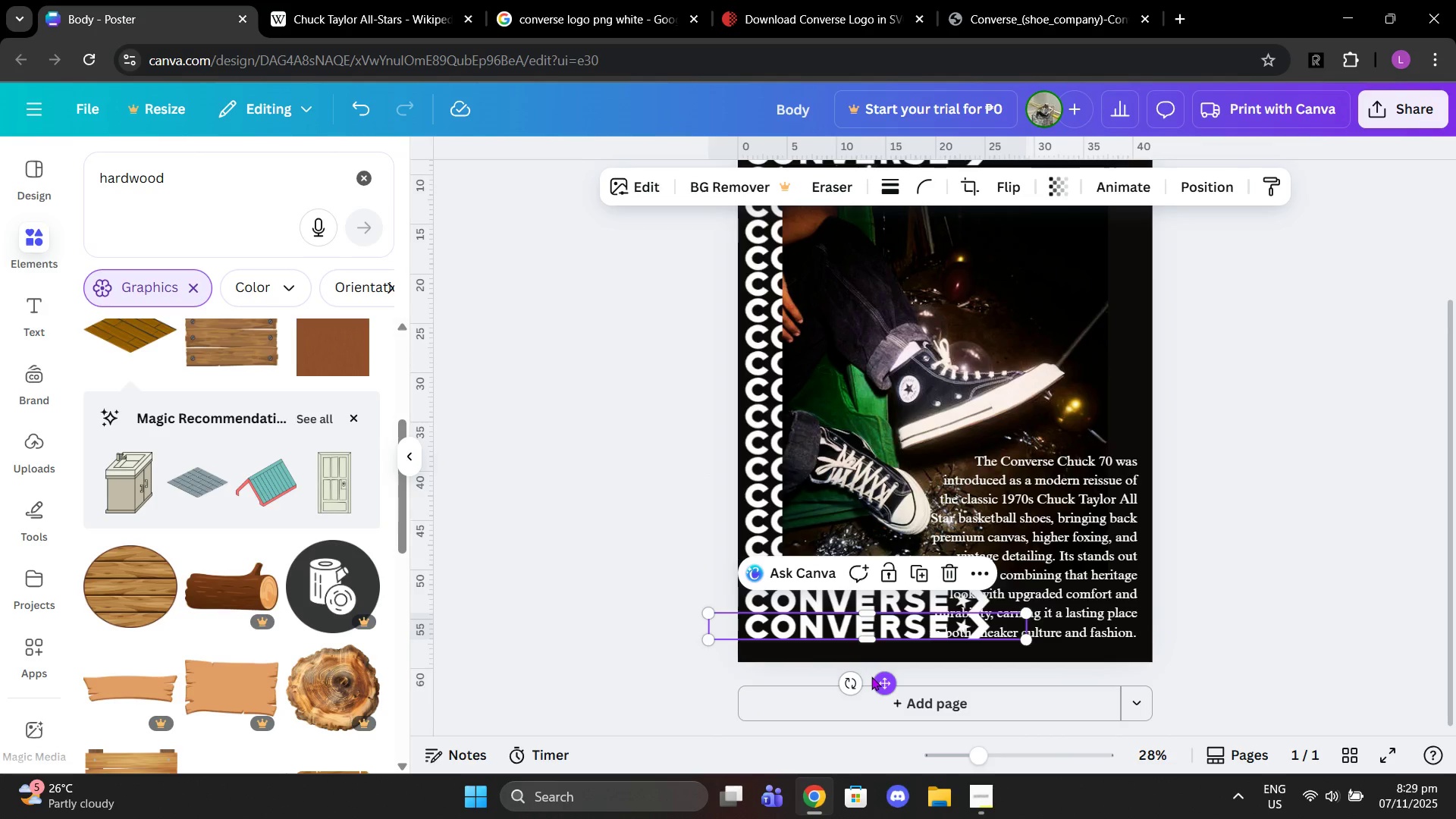 
left_click([1329, 497])
 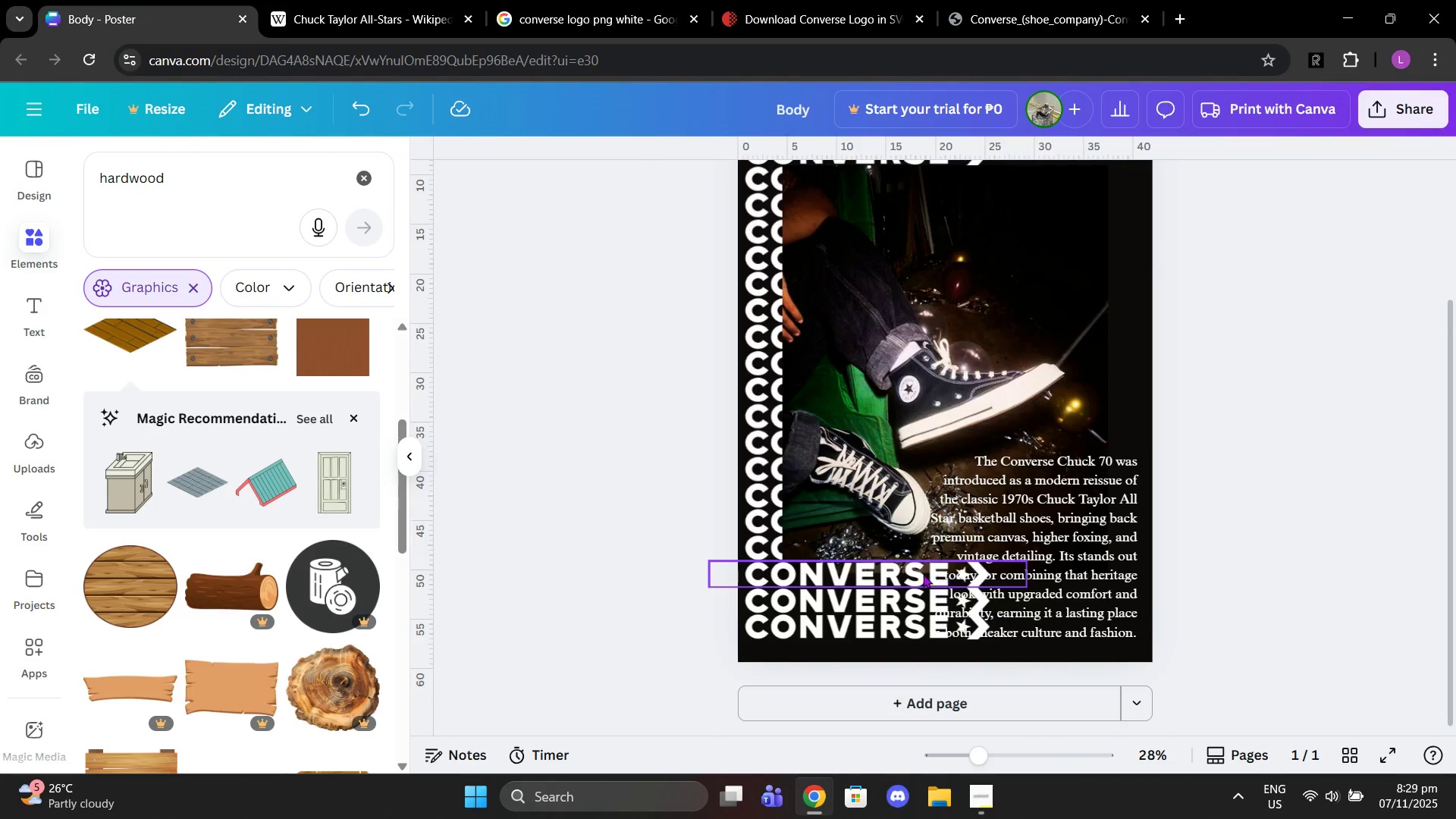 
left_click([921, 574])
 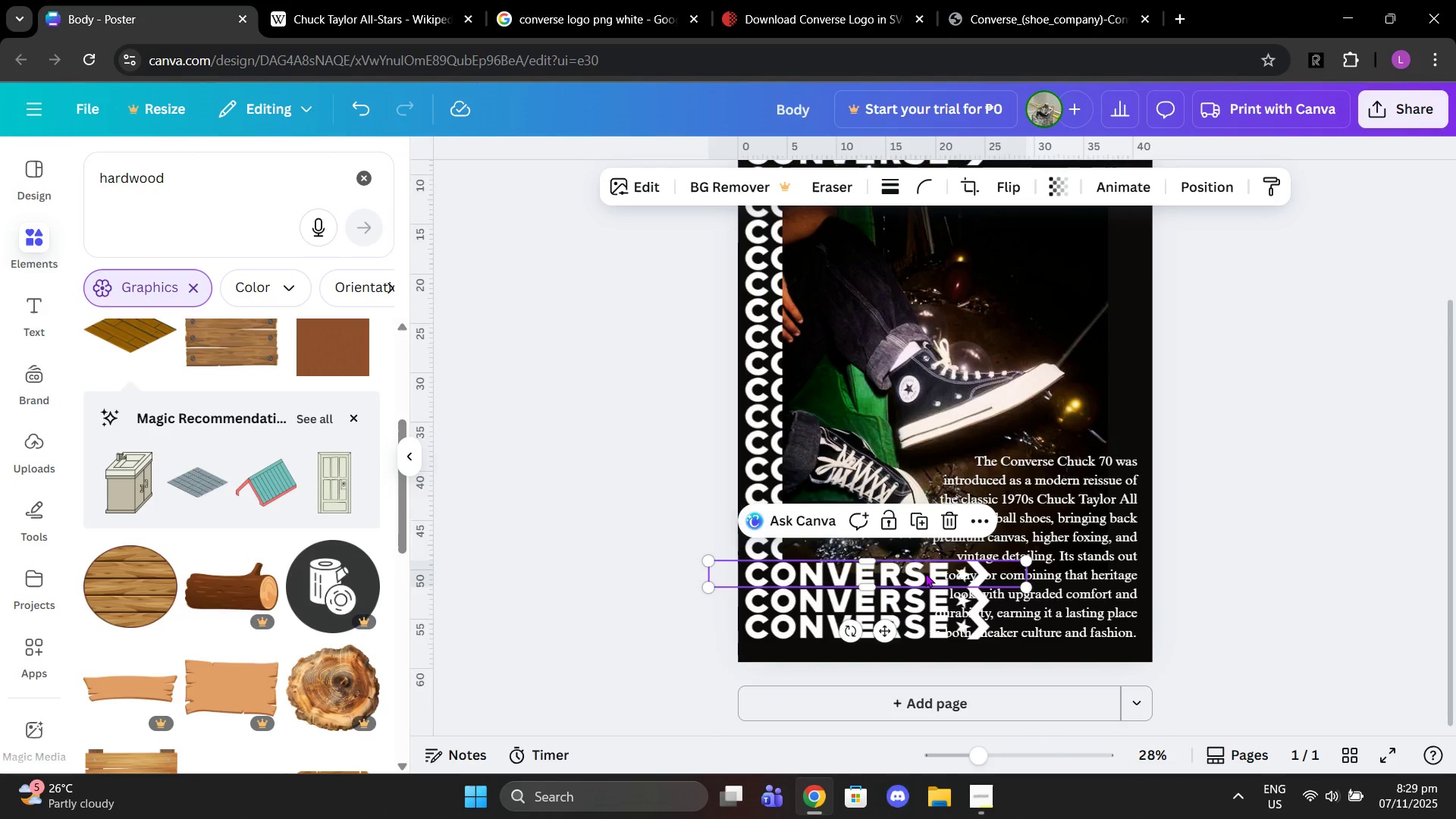 
double_click([925, 573])
 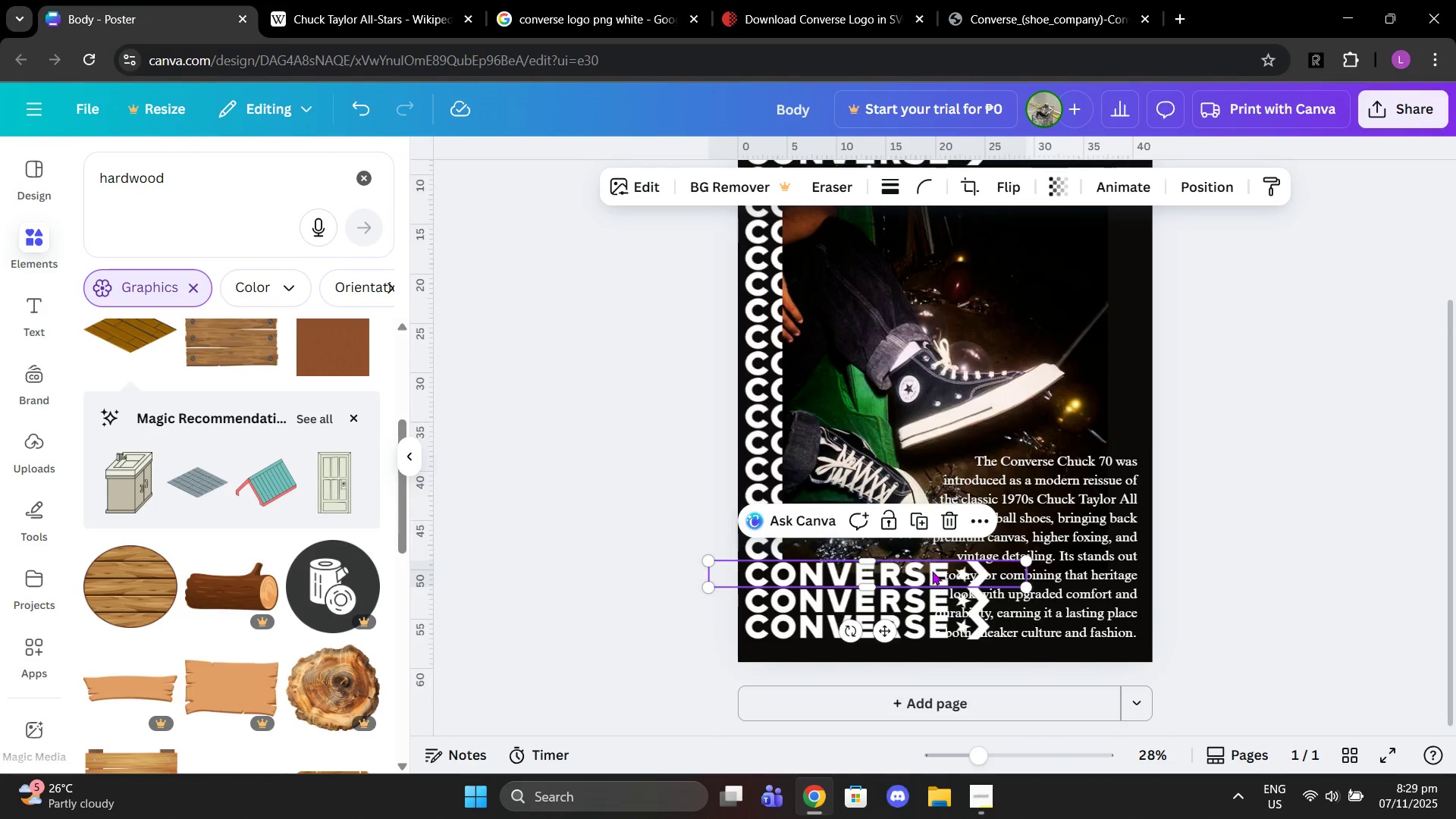 
triple_click([932, 571])
 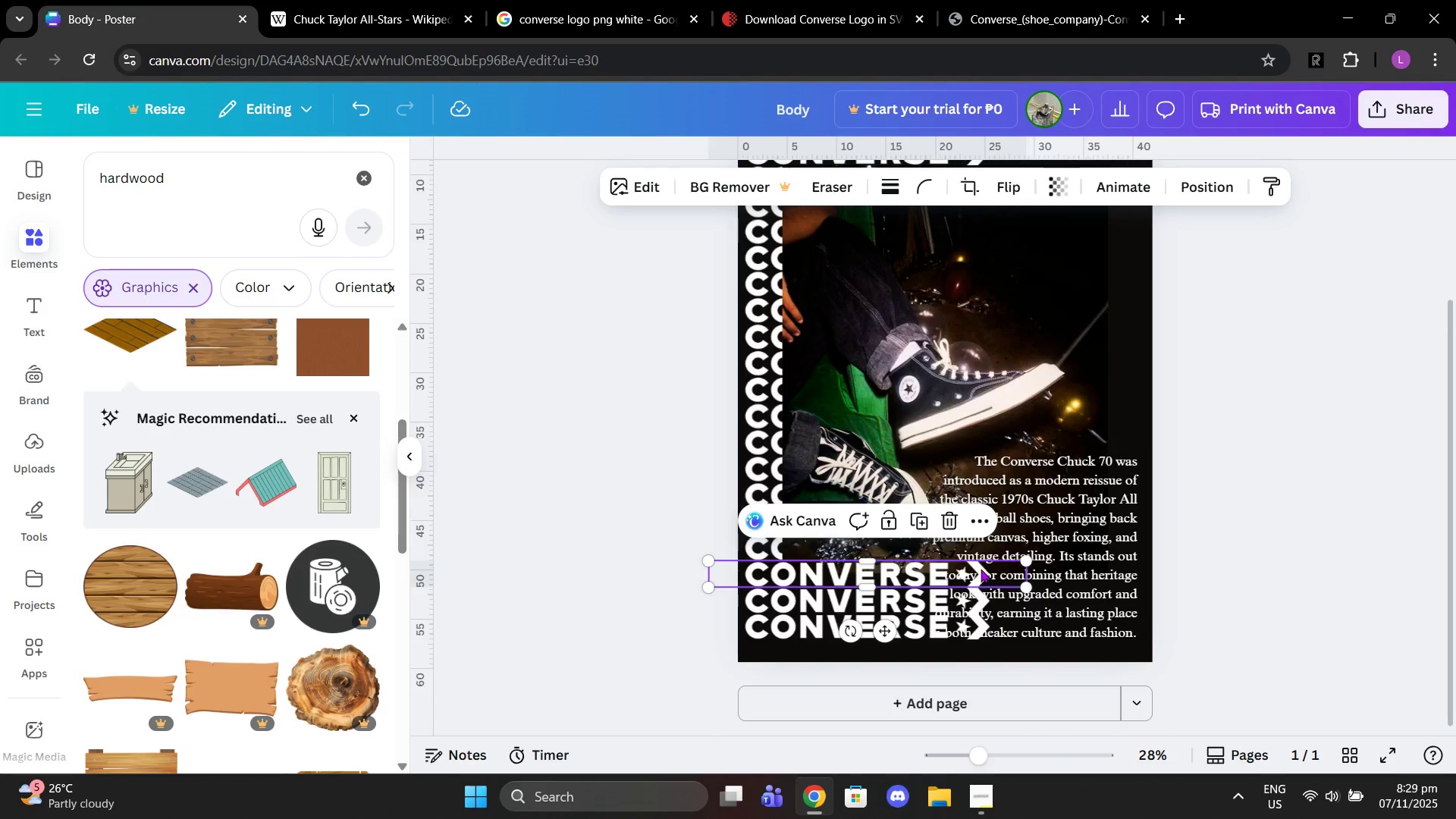 
triple_click([981, 569])
 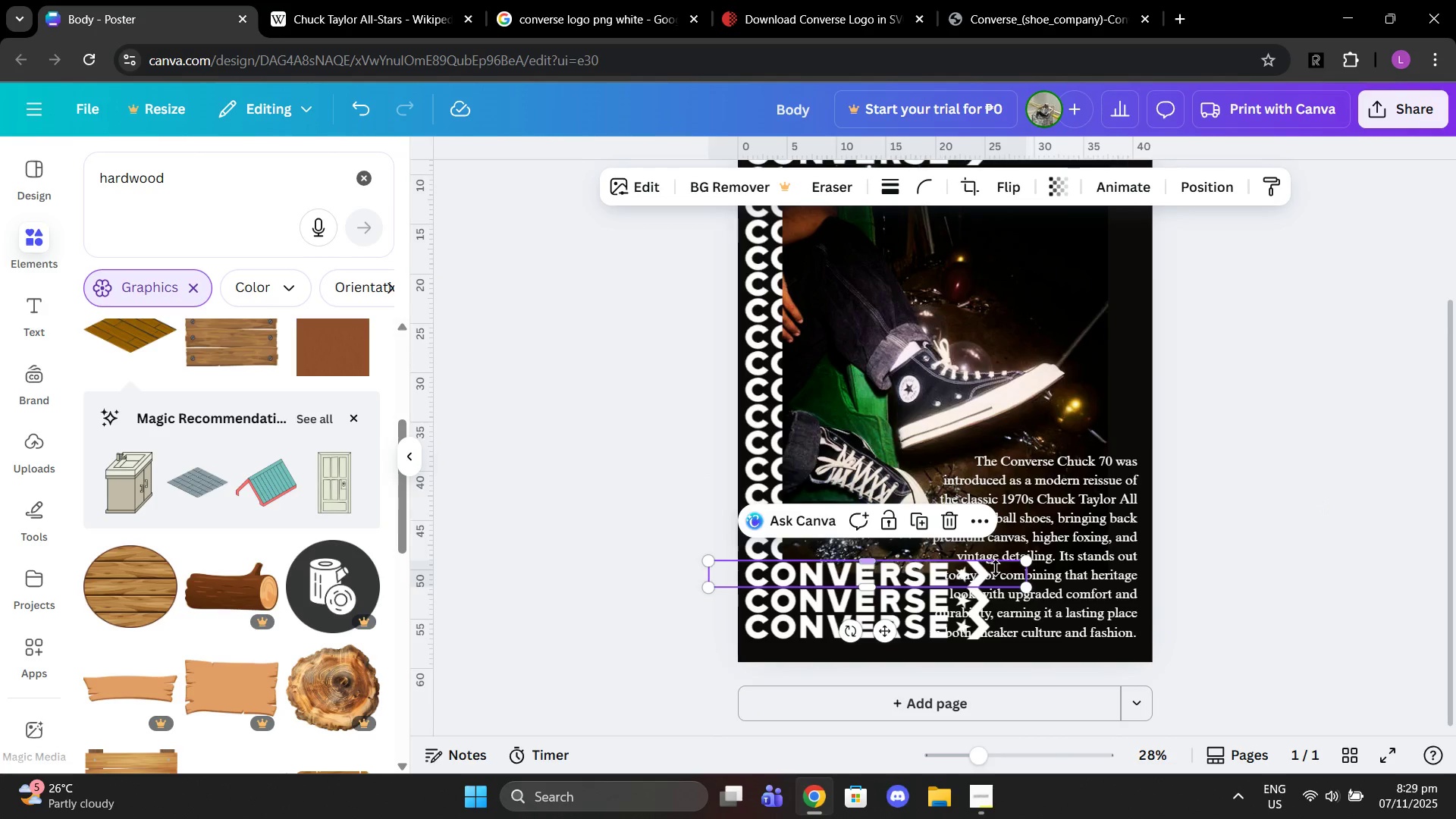 
triple_click([996, 568])
 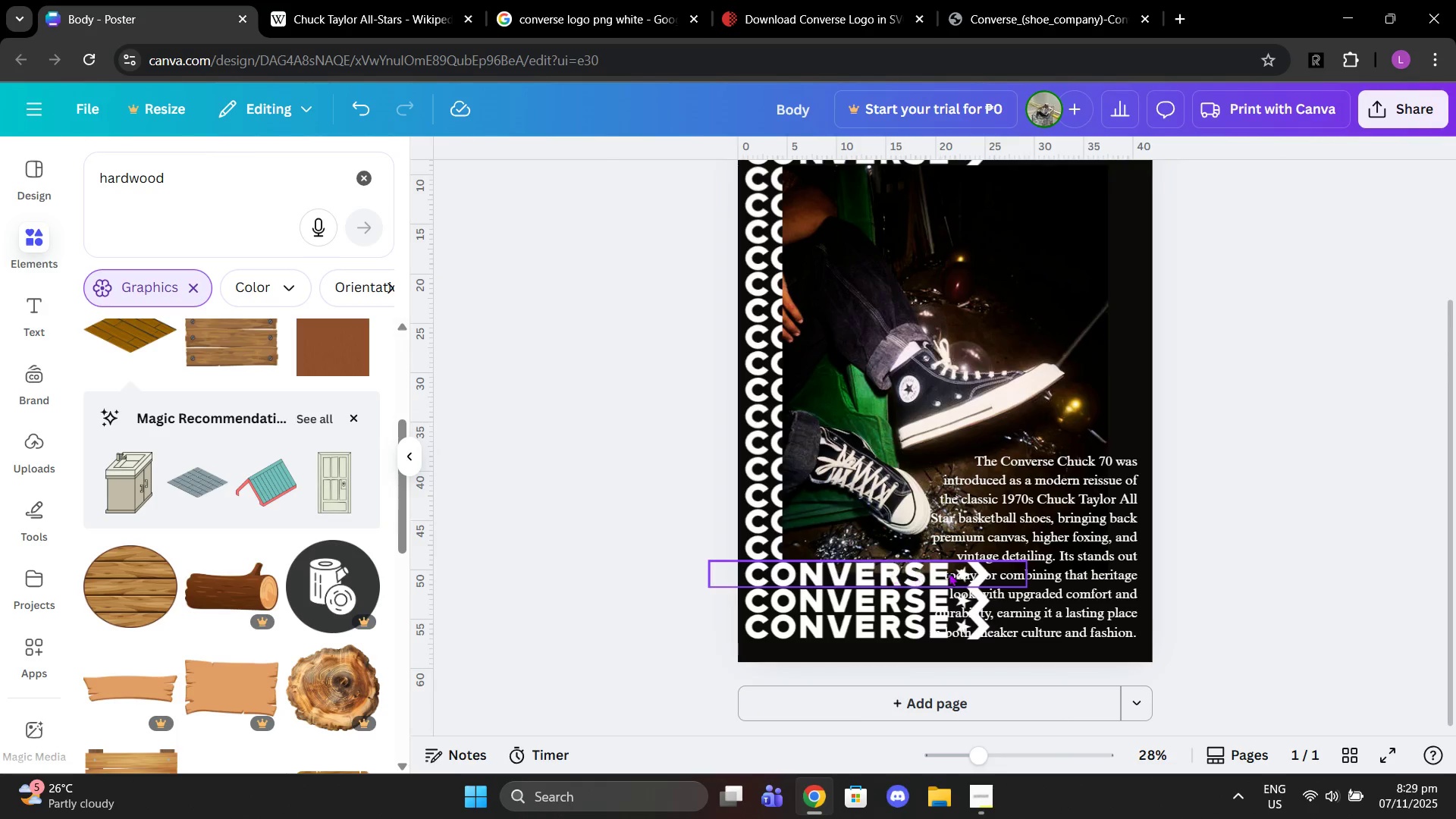 
left_click([996, 568])
 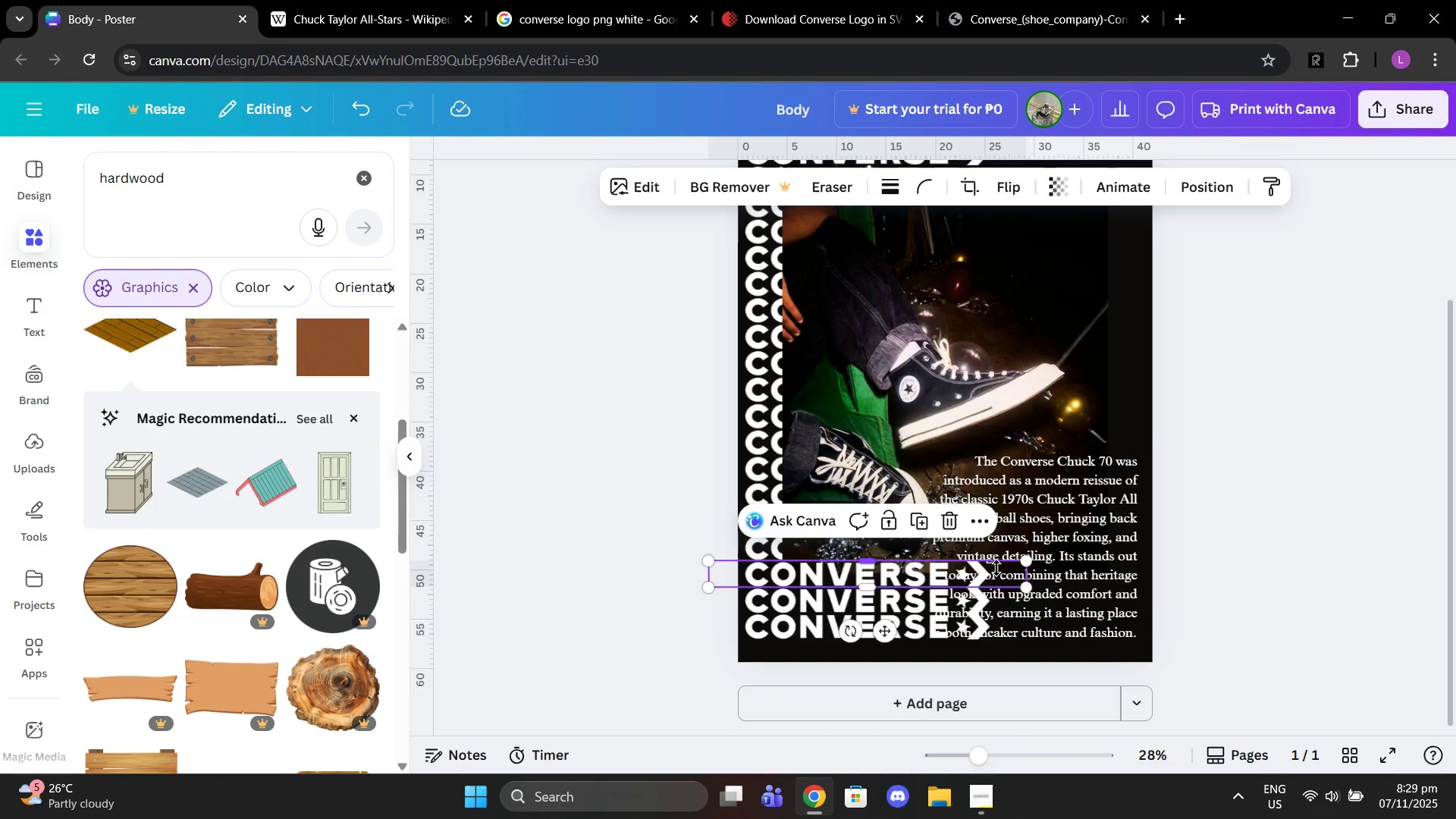 
left_click_drag(start_coordinate=[996, 568], to_coordinate=[952, 566])
 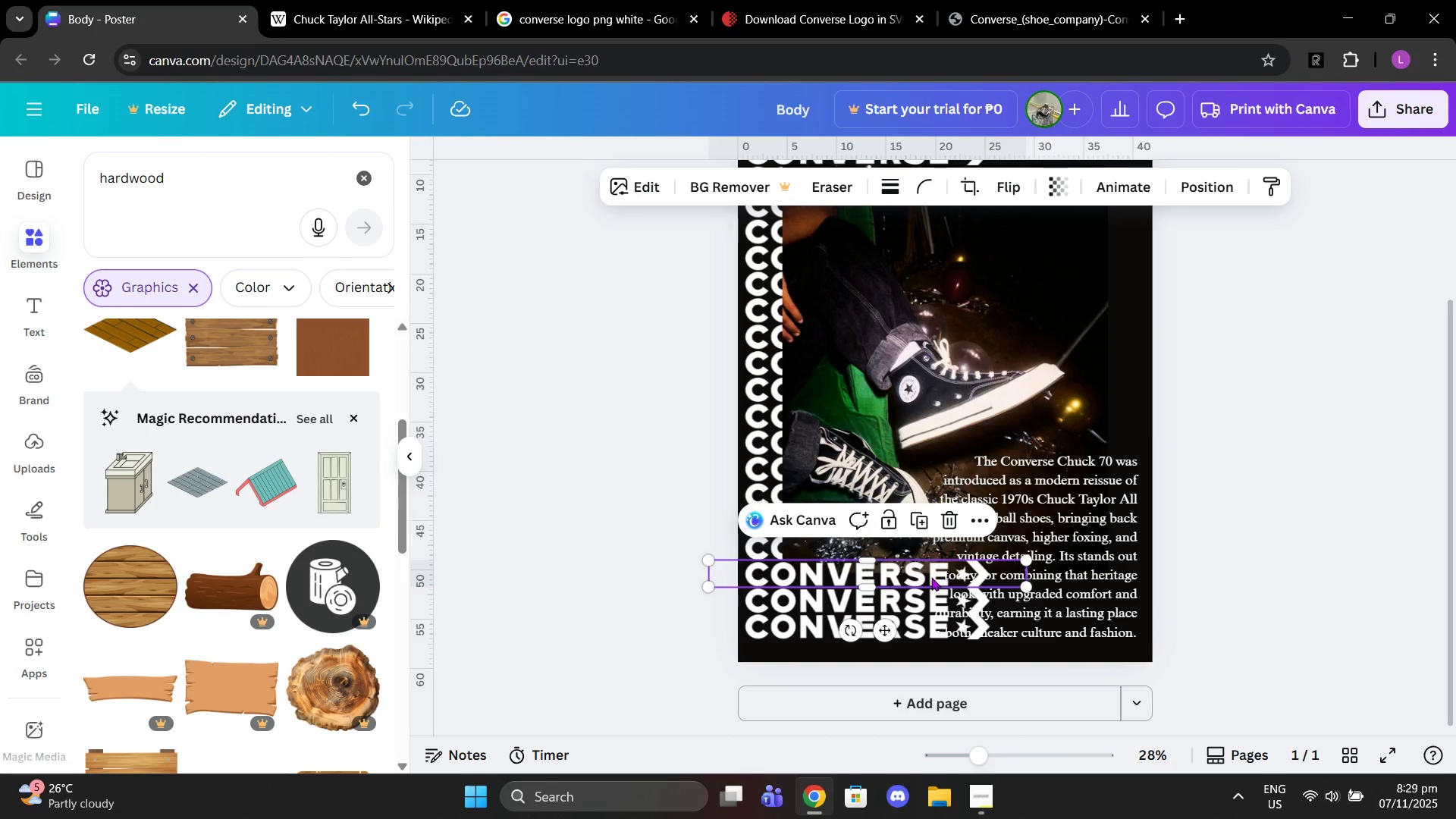 
left_click([931, 577])
 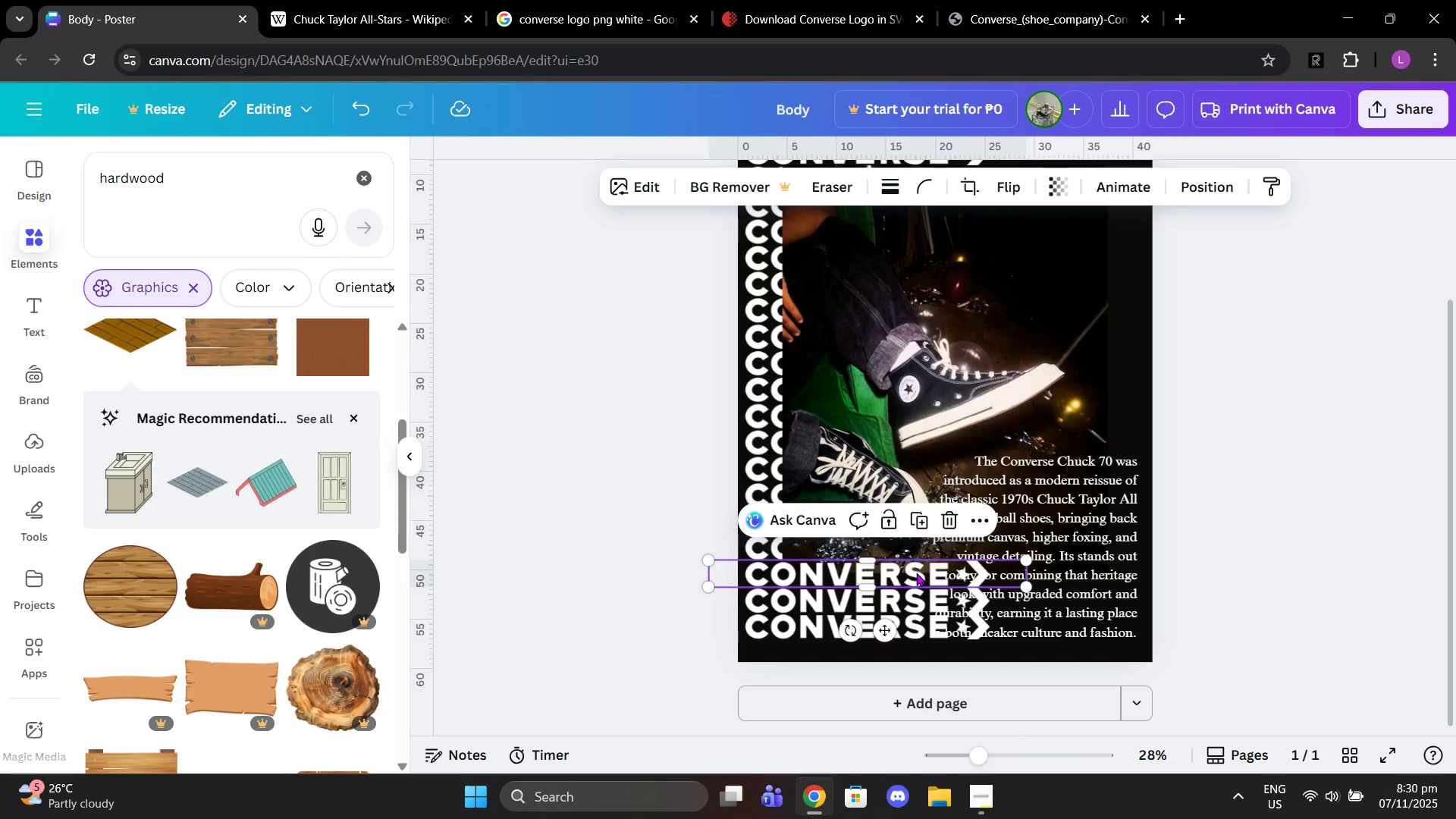 
wait(6.36)
 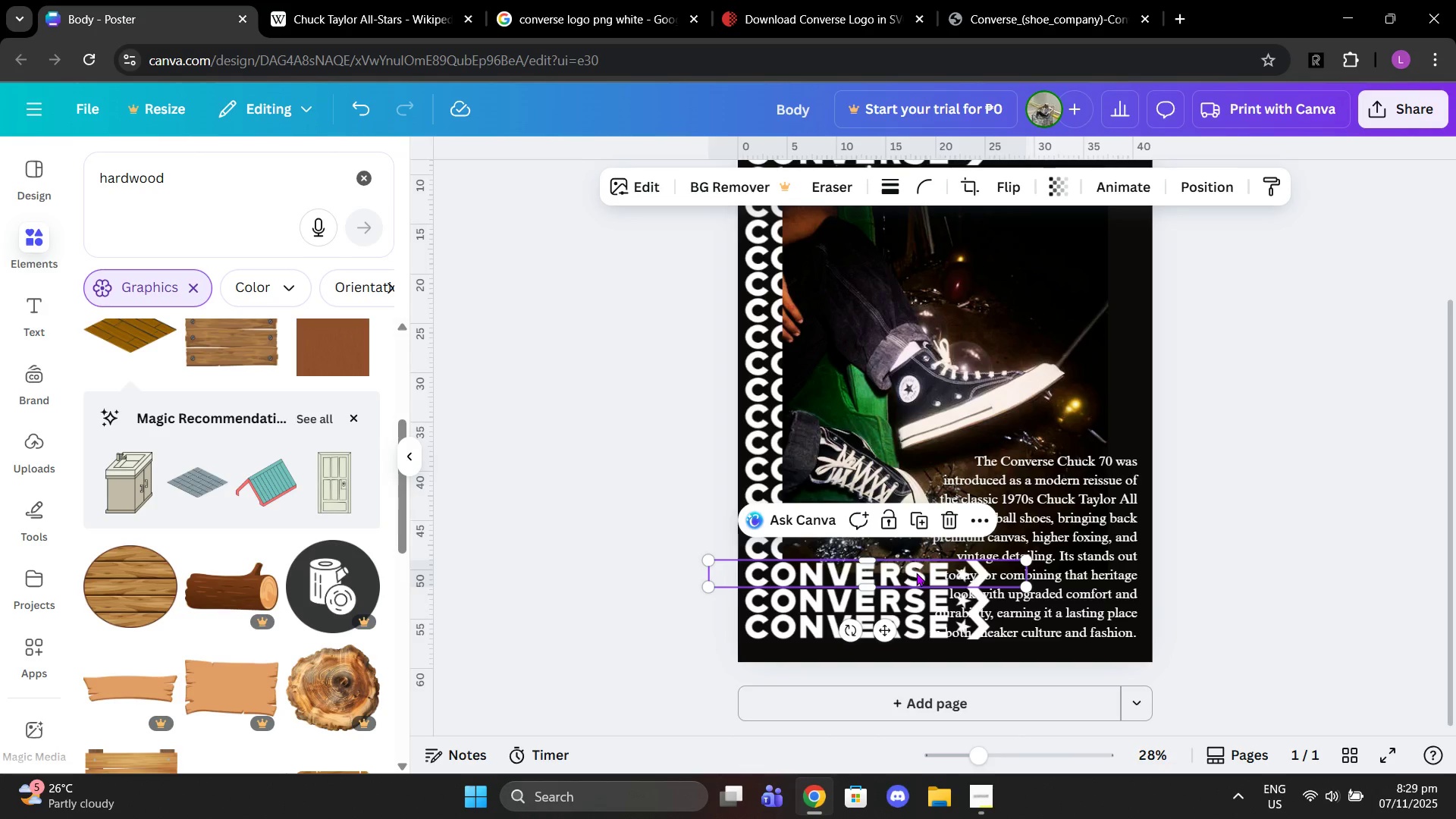 
left_click([928, 585])
 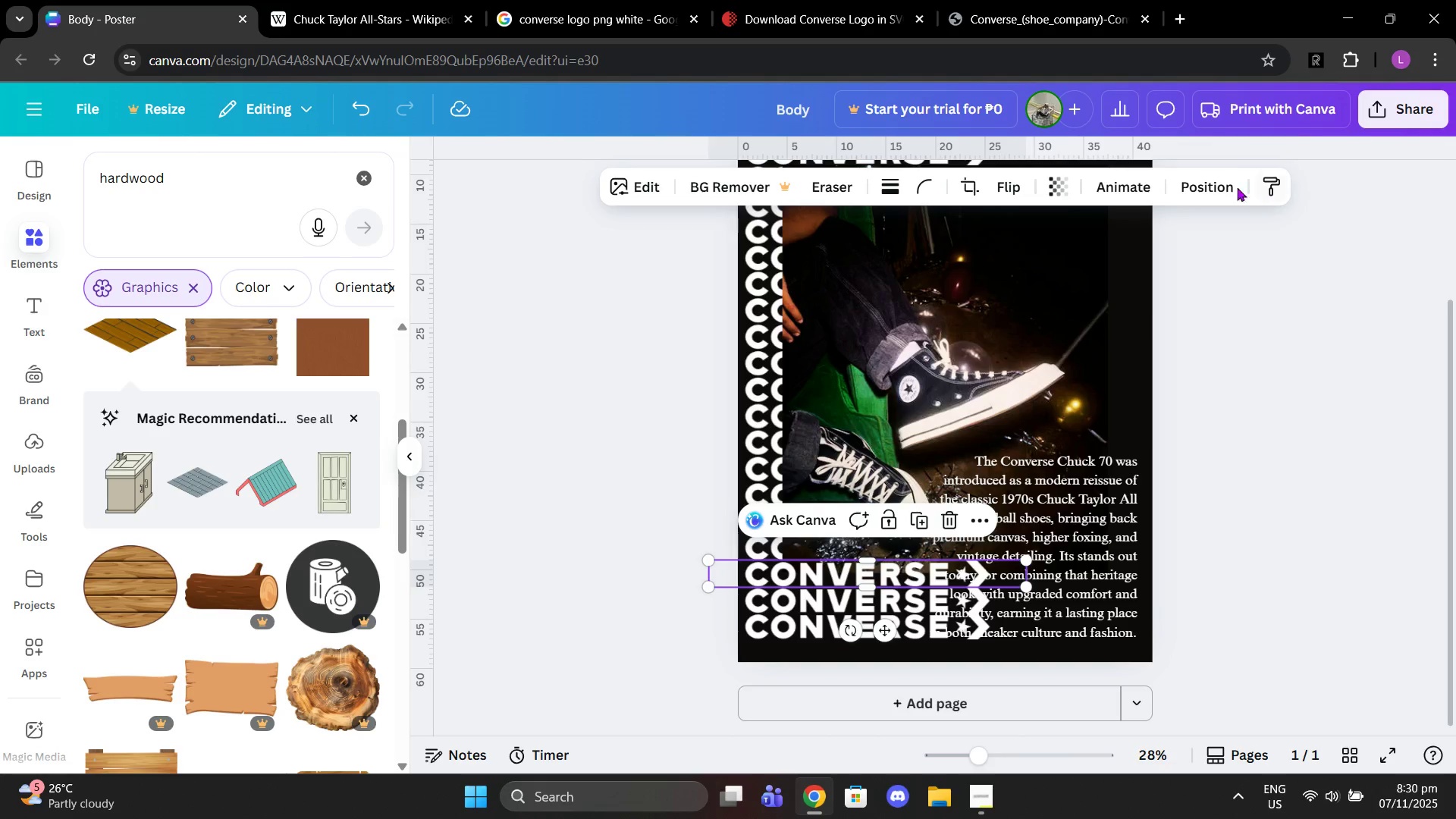 
left_click([1205, 178])
 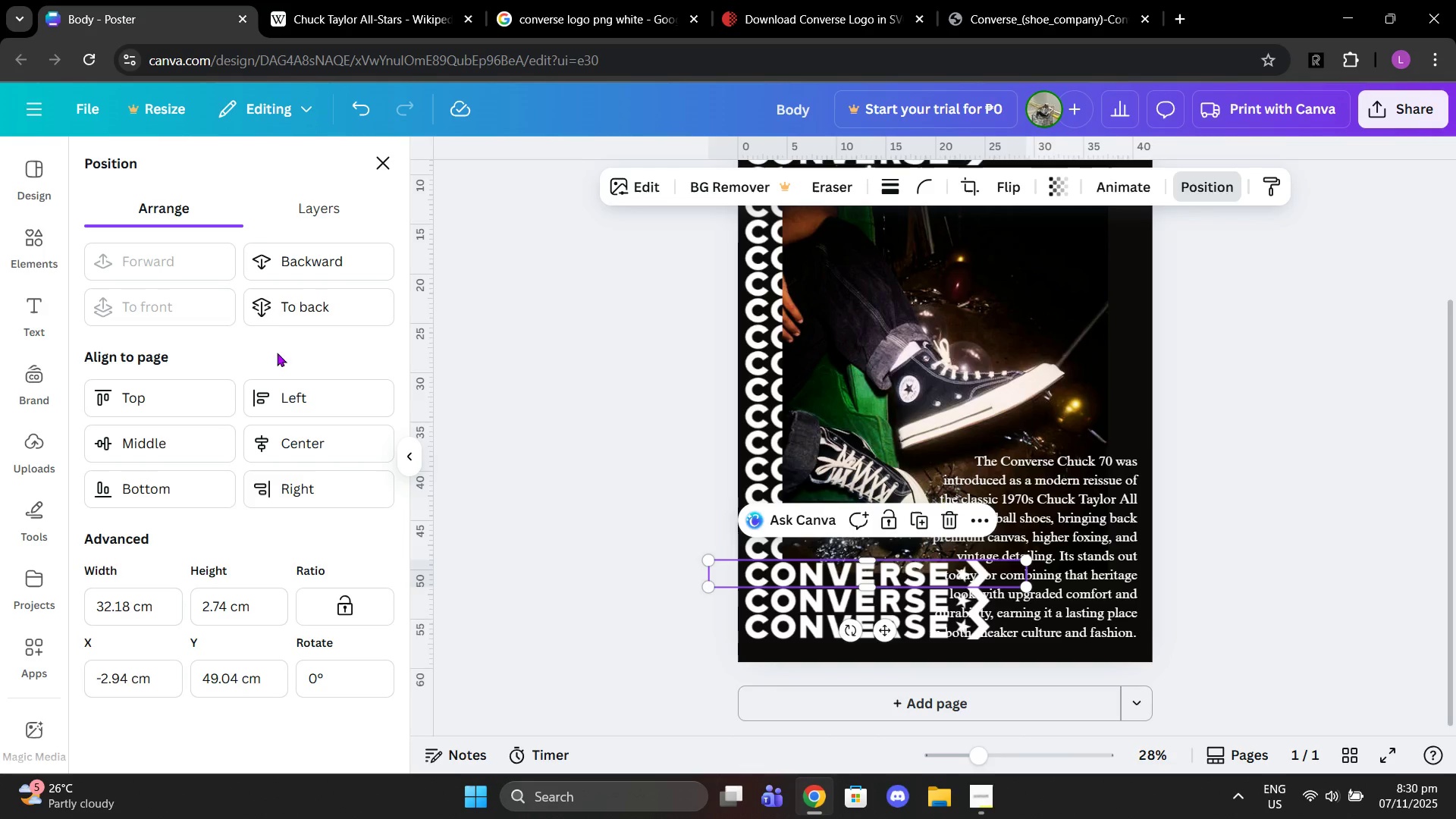 
left_click([279, 312])
 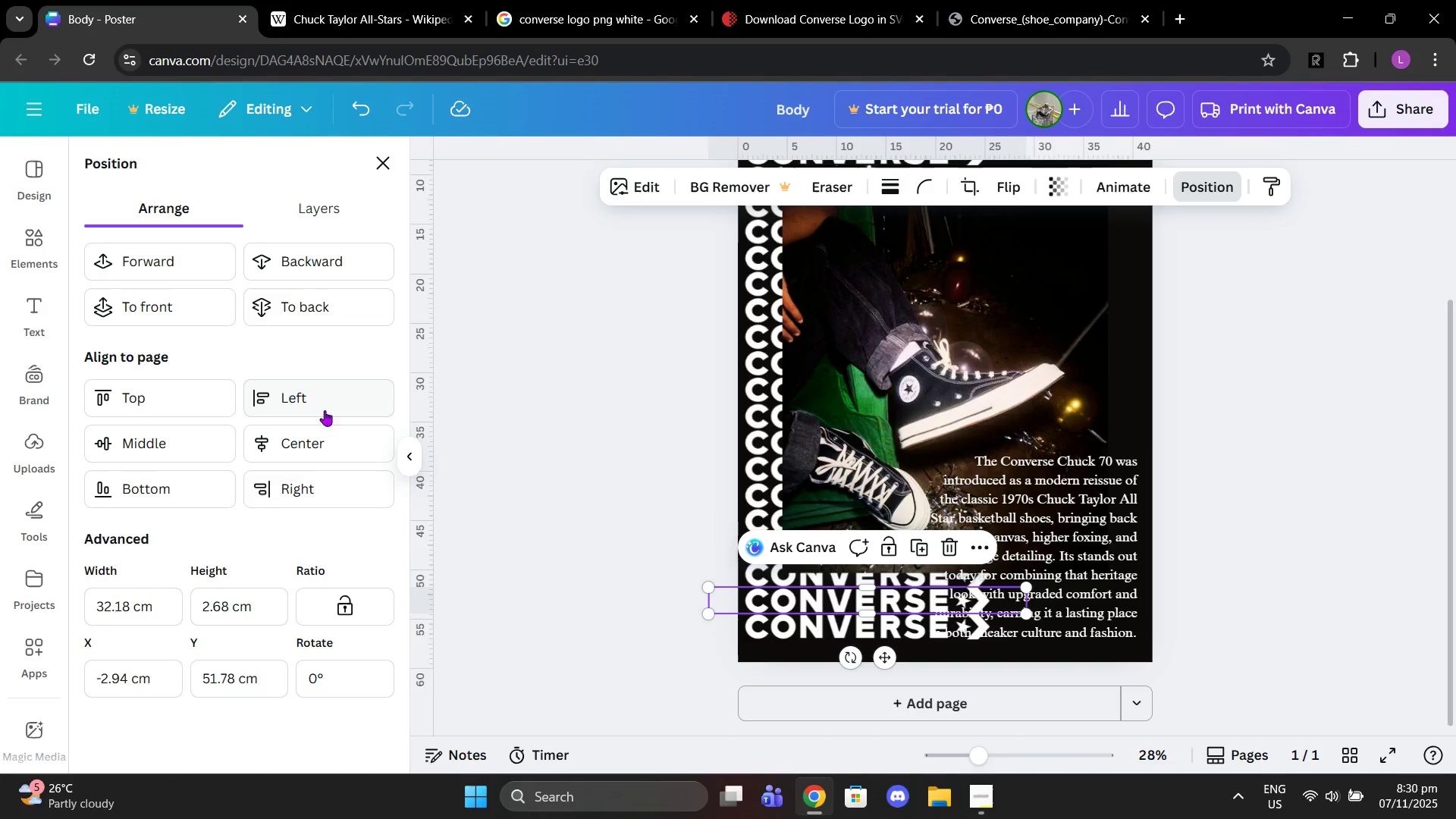 
left_click([279, 300])
 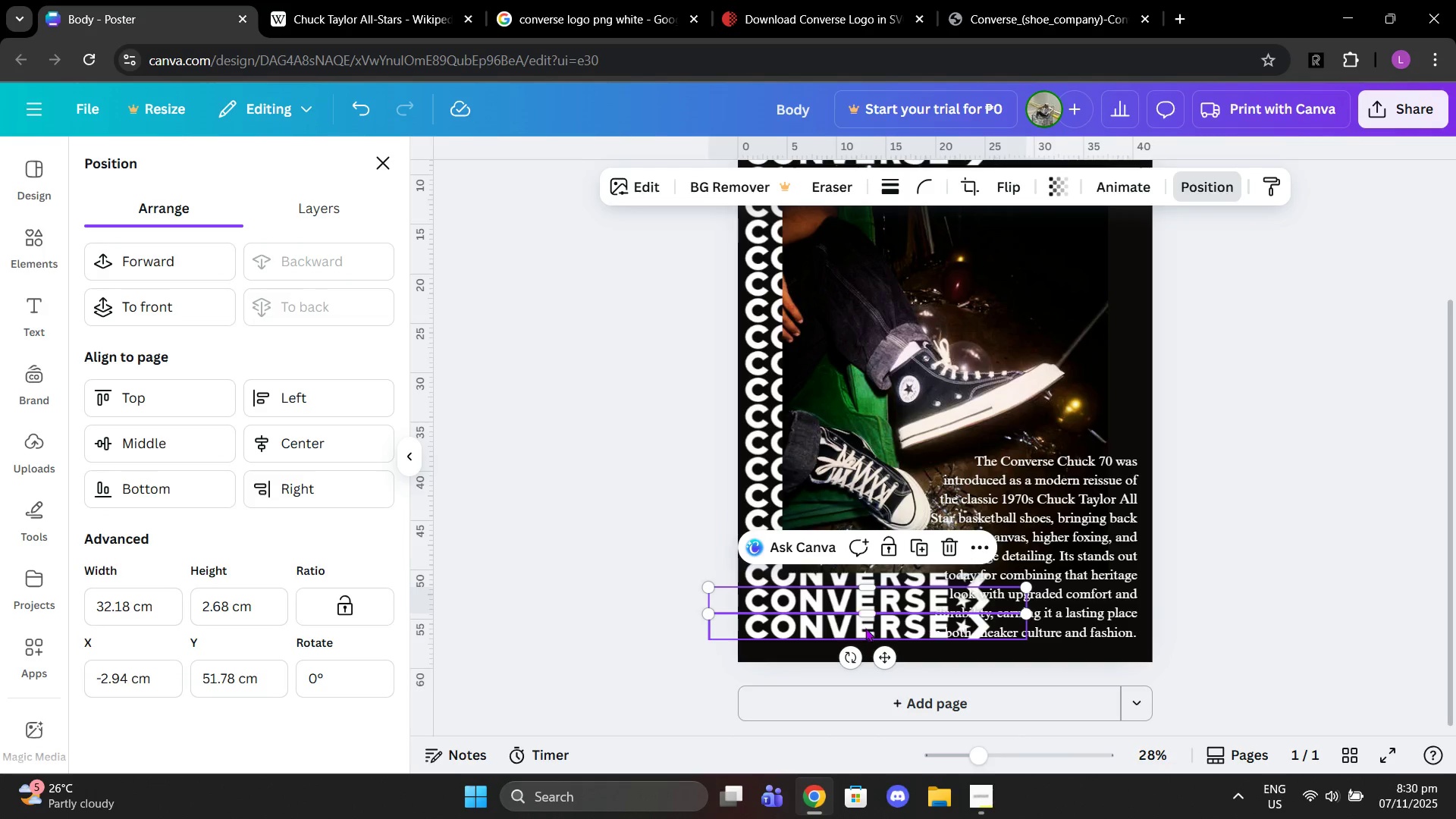 
left_click([869, 638])
 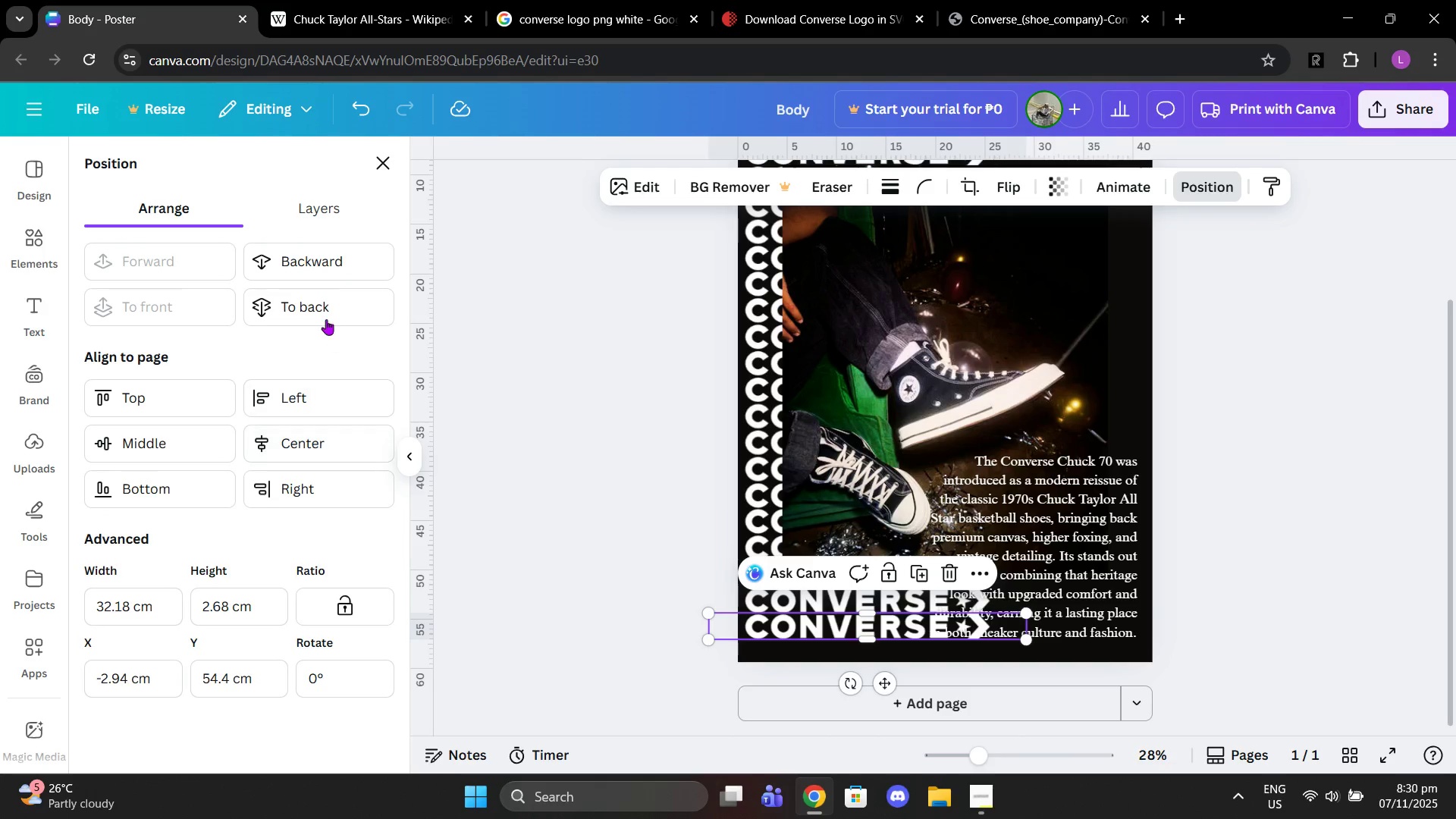 
left_click([325, 314])
 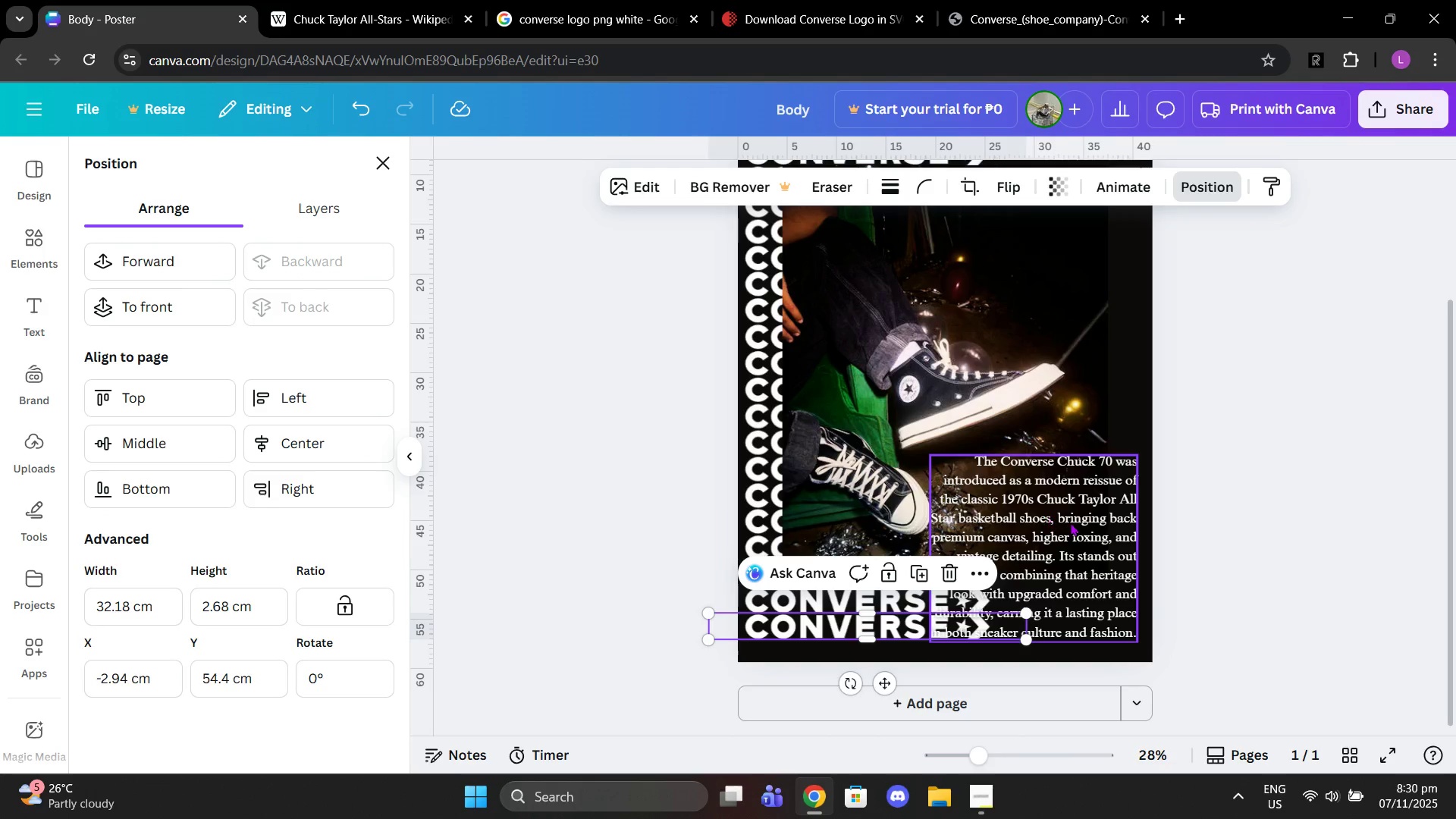 
left_click([1070, 522])
 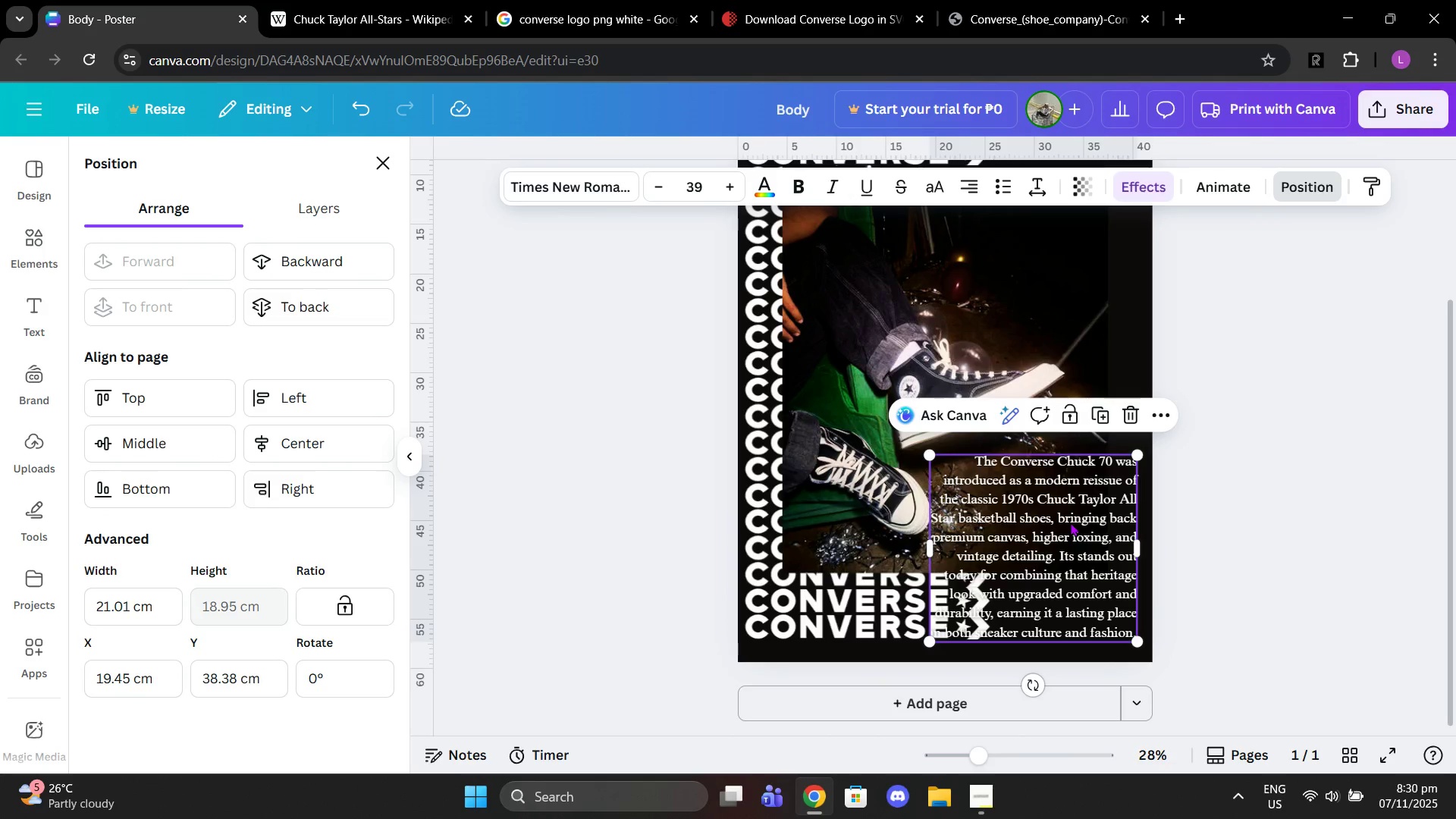 
left_click_drag(start_coordinate=[1070, 522], to_coordinate=[1062, 510])
 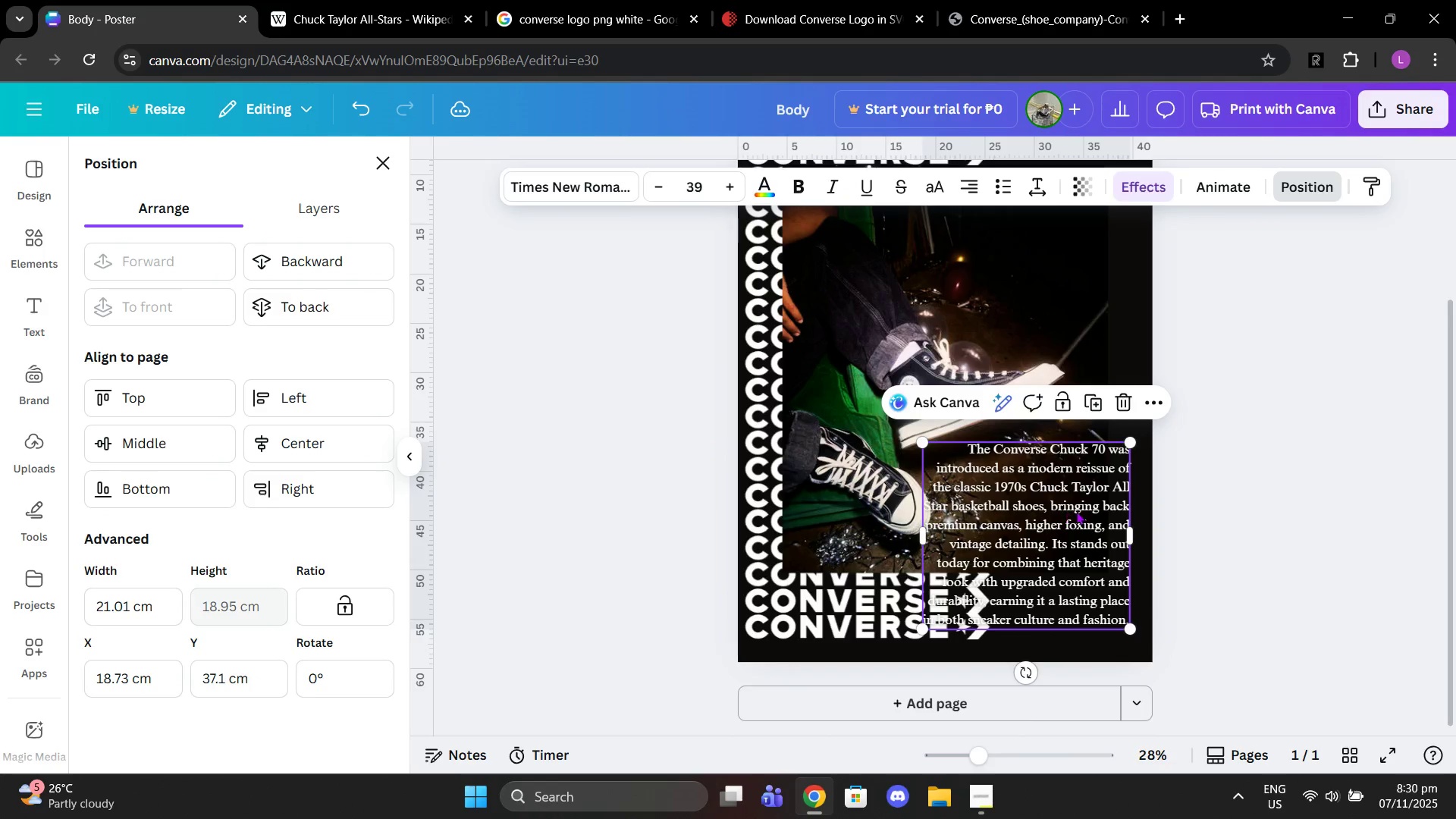 
scroll: coordinate [1076, 511], scroll_direction: up, amount: 3.0
 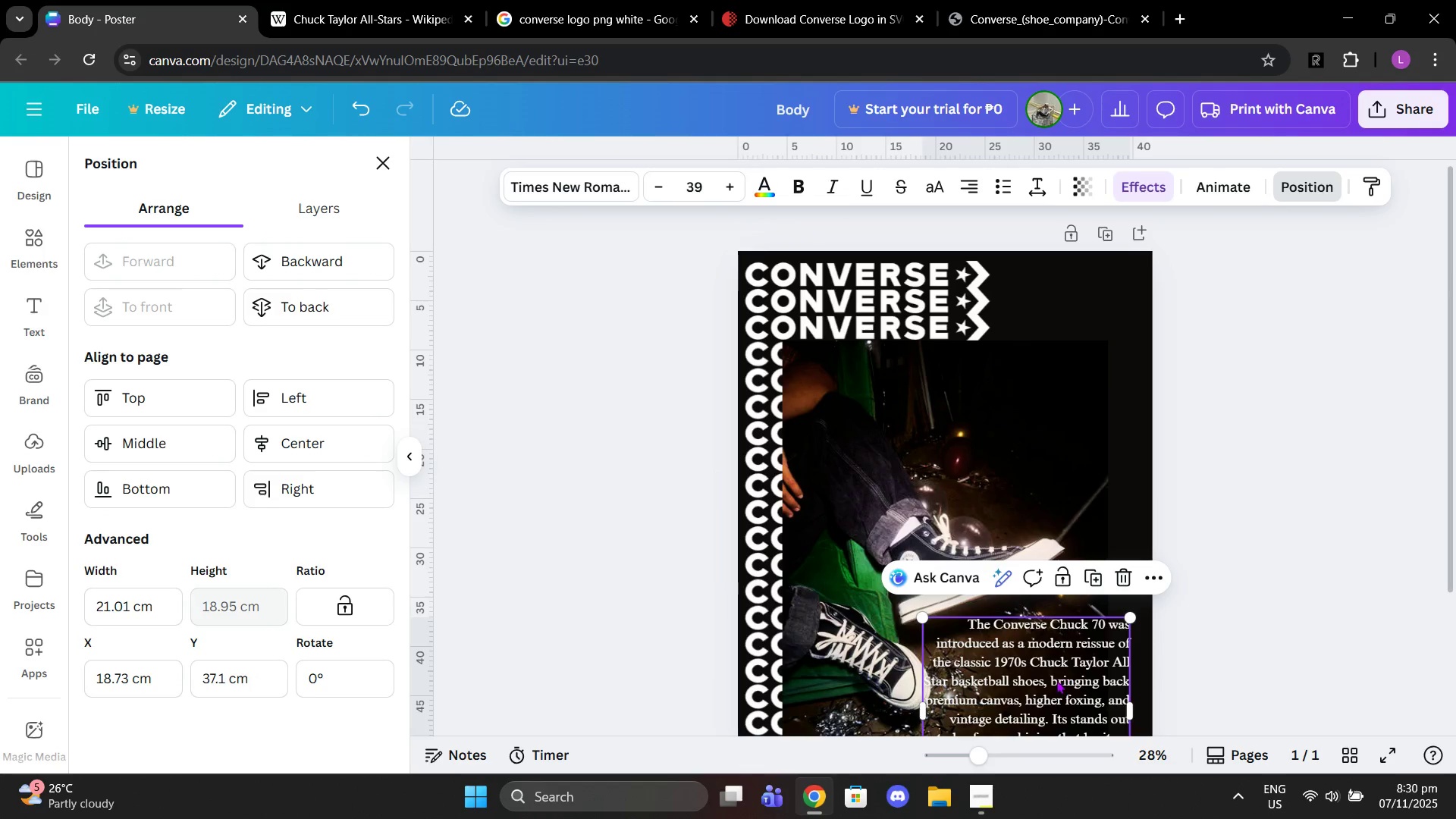 
left_click_drag(start_coordinate=[1056, 680], to_coordinate=[1065, 412])
 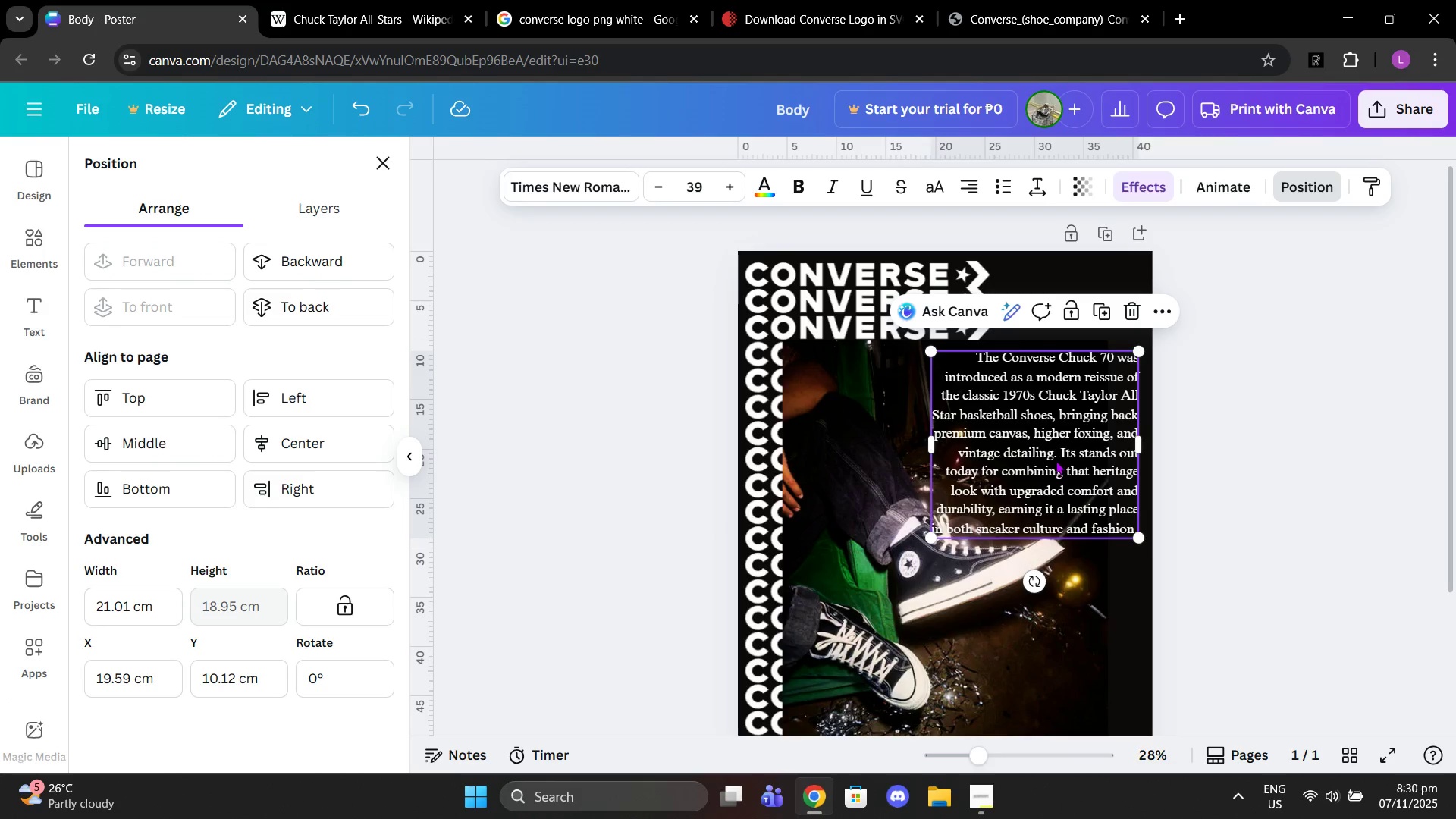 
left_click([1056, 457])
 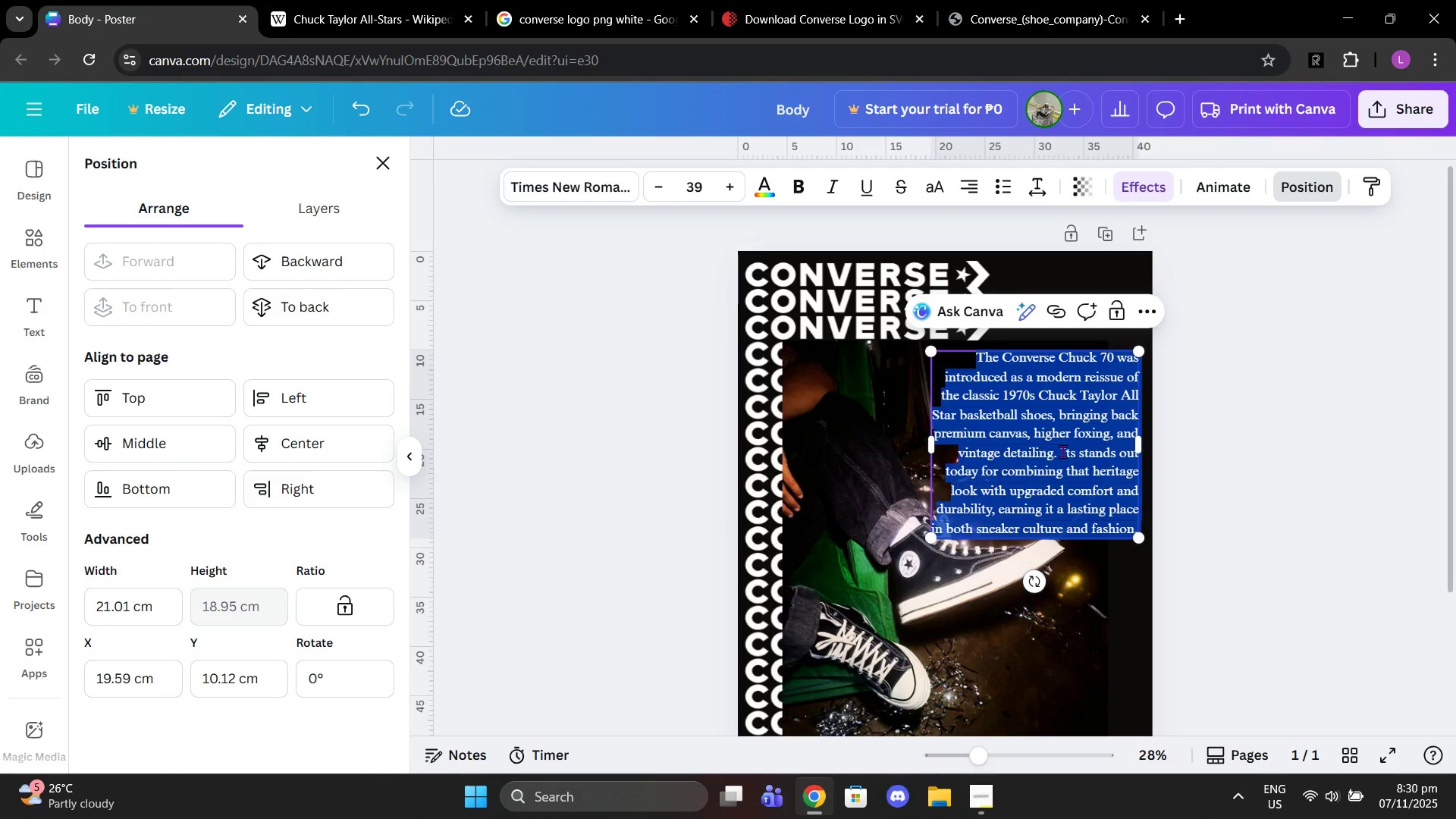 
left_click([1062, 451])
 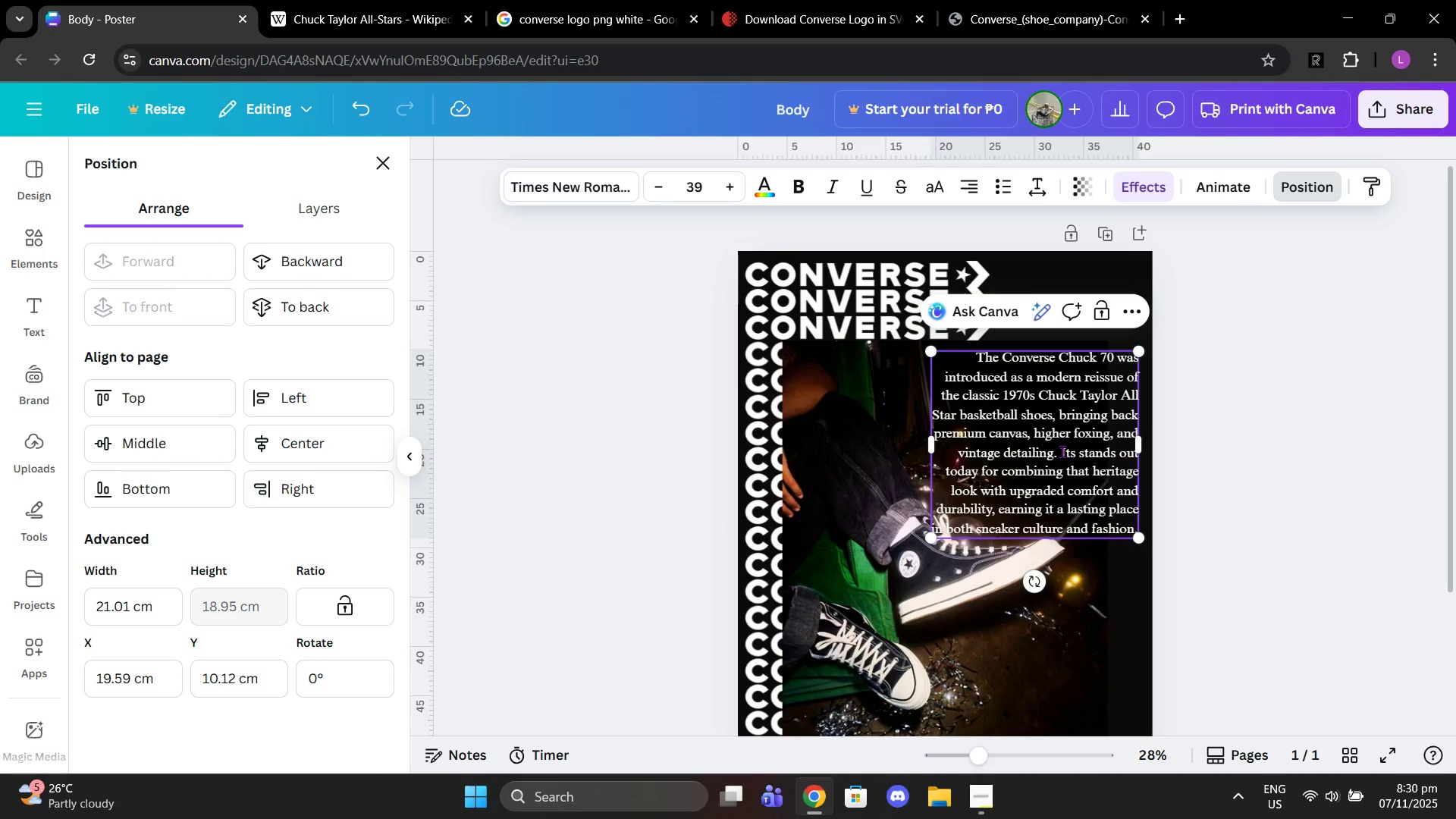 
left_click_drag(start_coordinate=[1061, 451], to_coordinate=[1138, 513])
 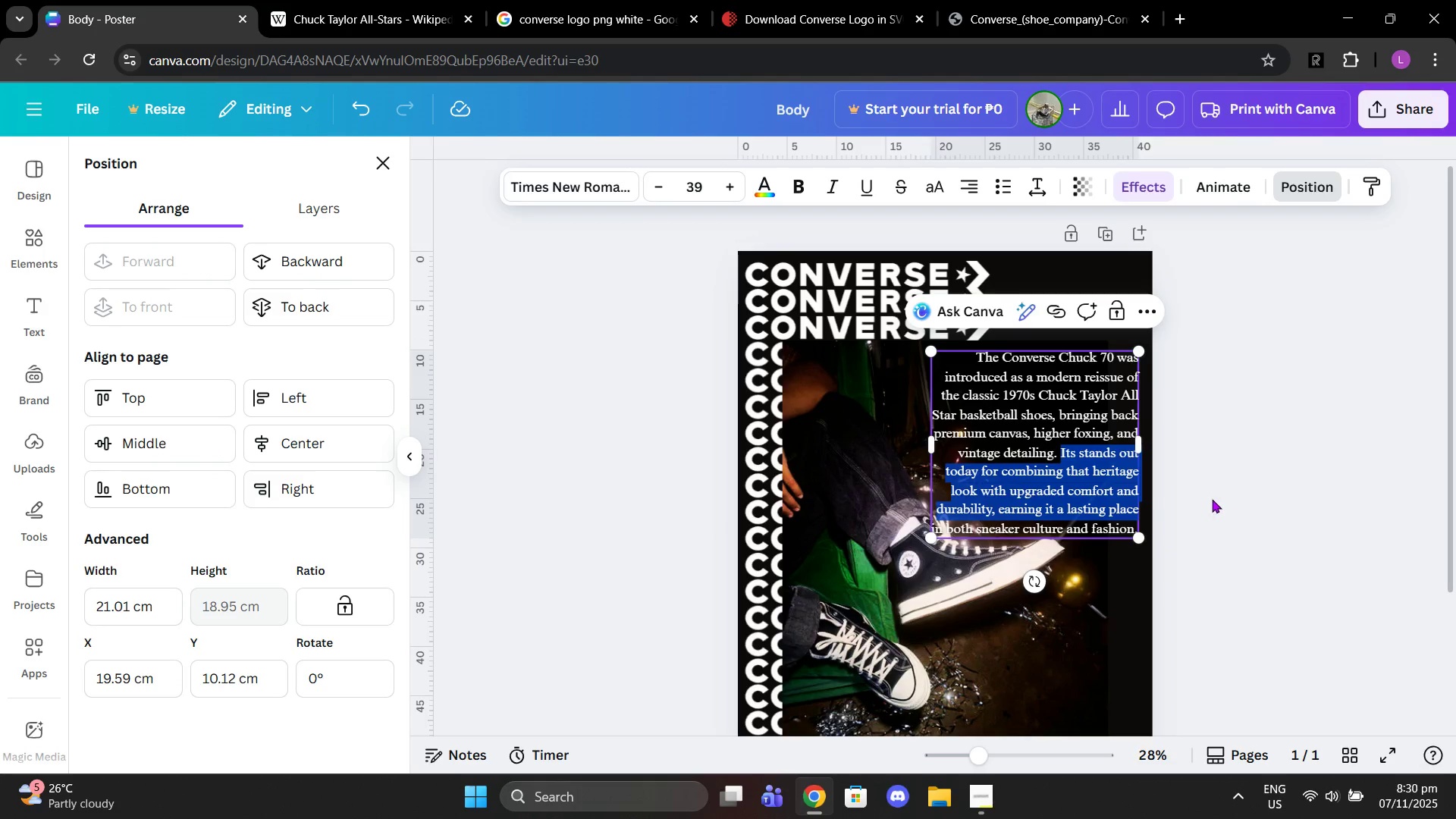 
left_click([1212, 499])
 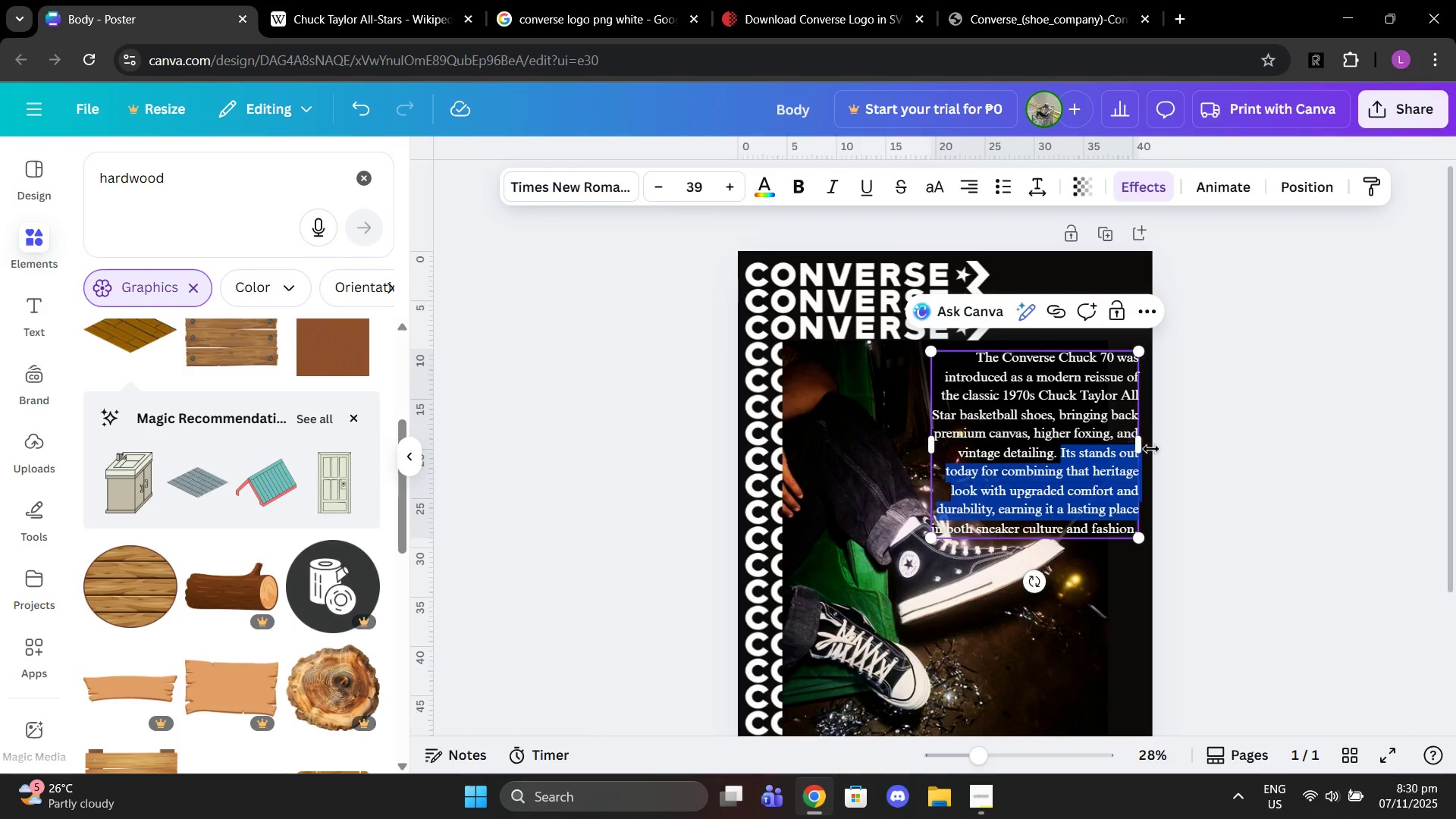 
left_click([1097, 397])
 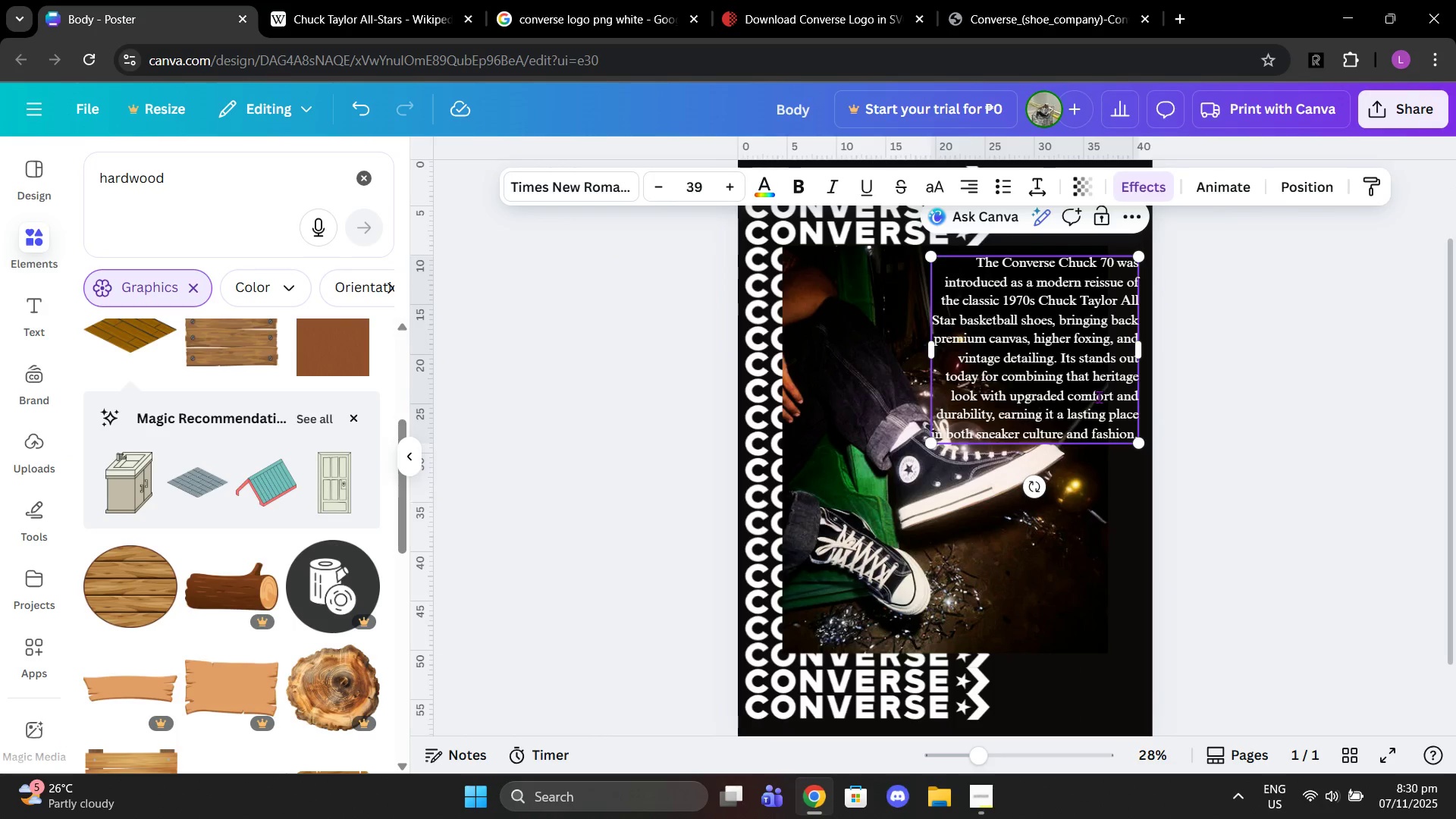 
scroll: coordinate [1155, 451], scroll_direction: down, amount: 1.0
 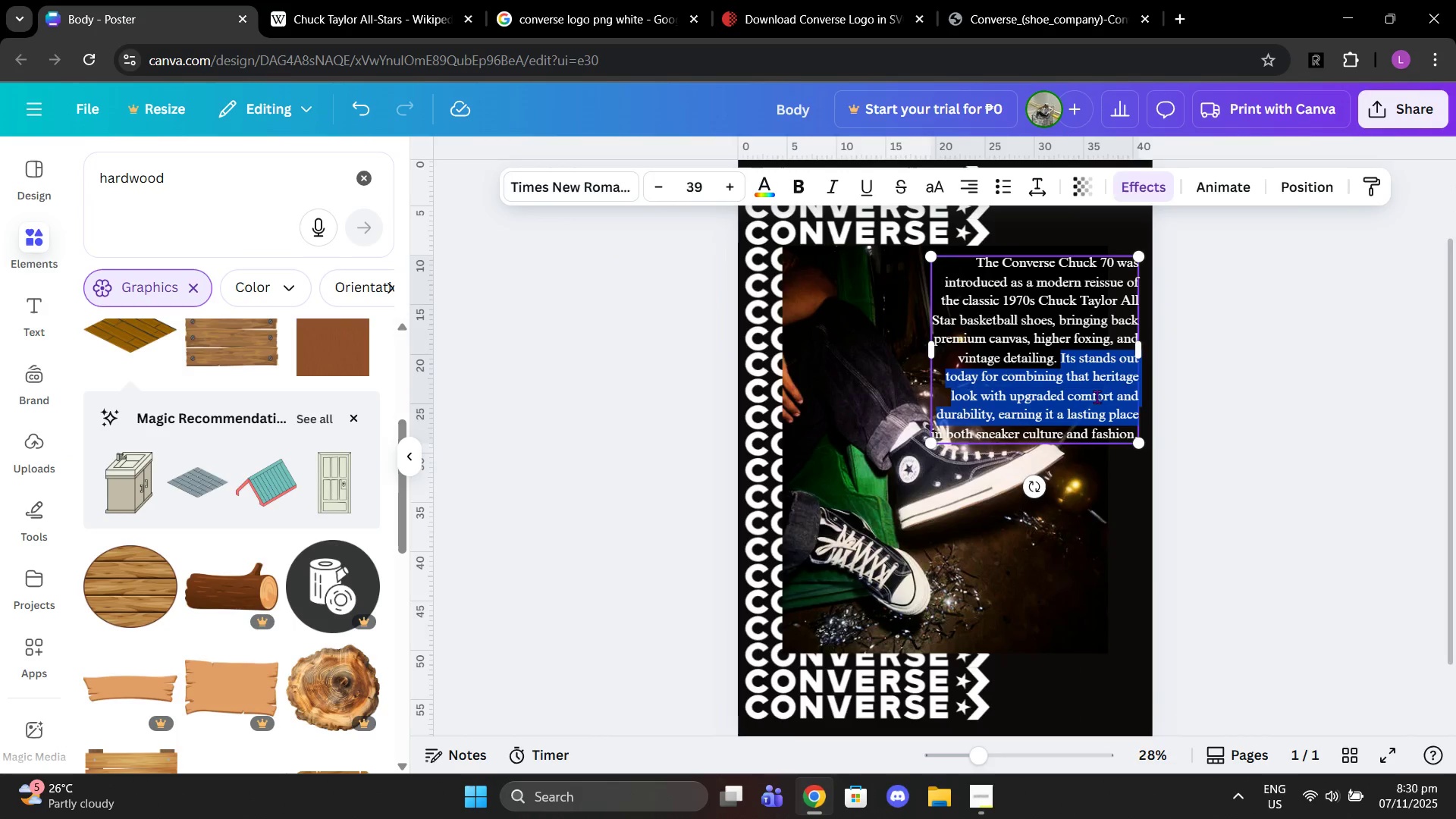 
key(Control+C)
 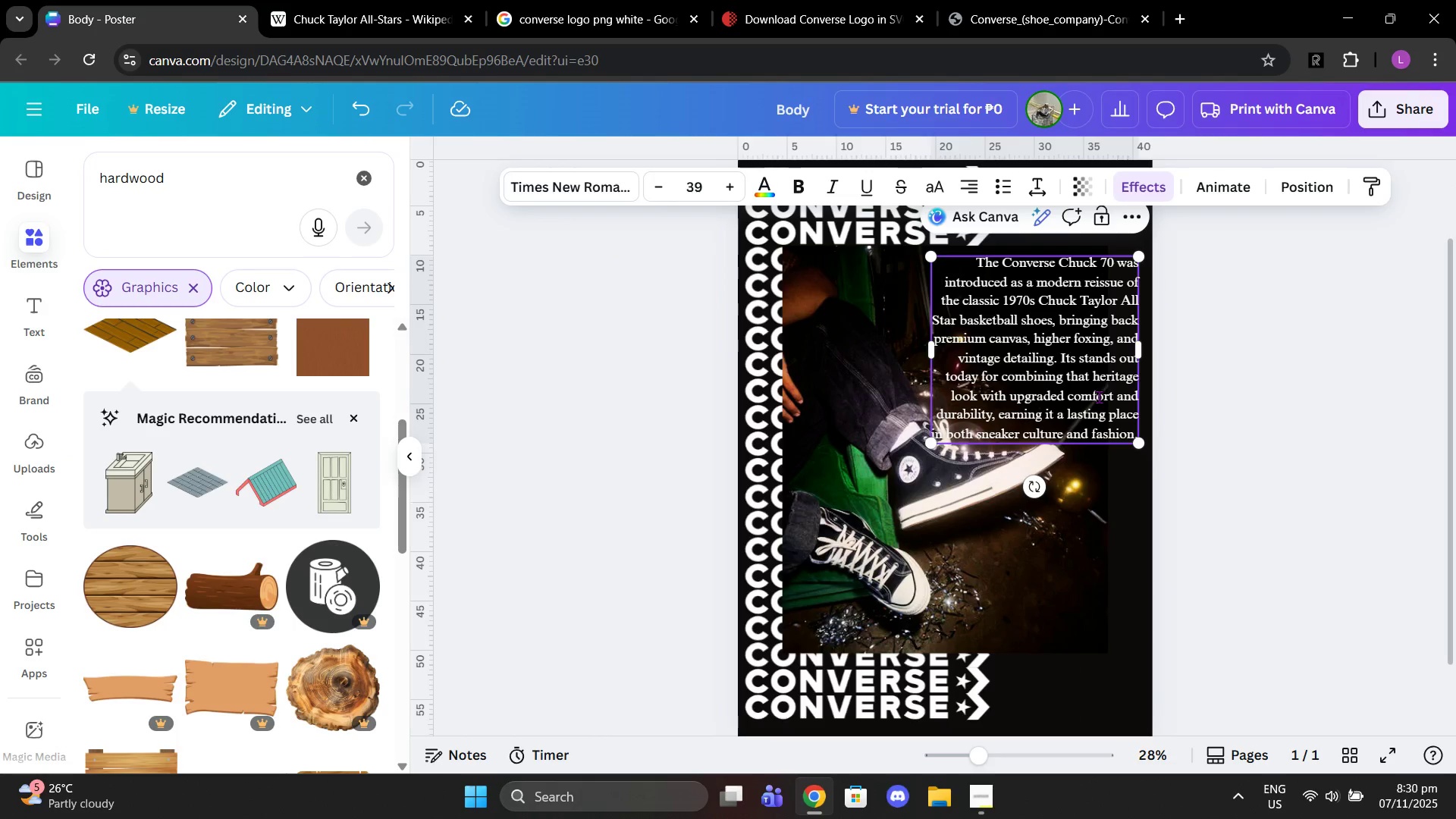 
key(Control+ControlLeft)
 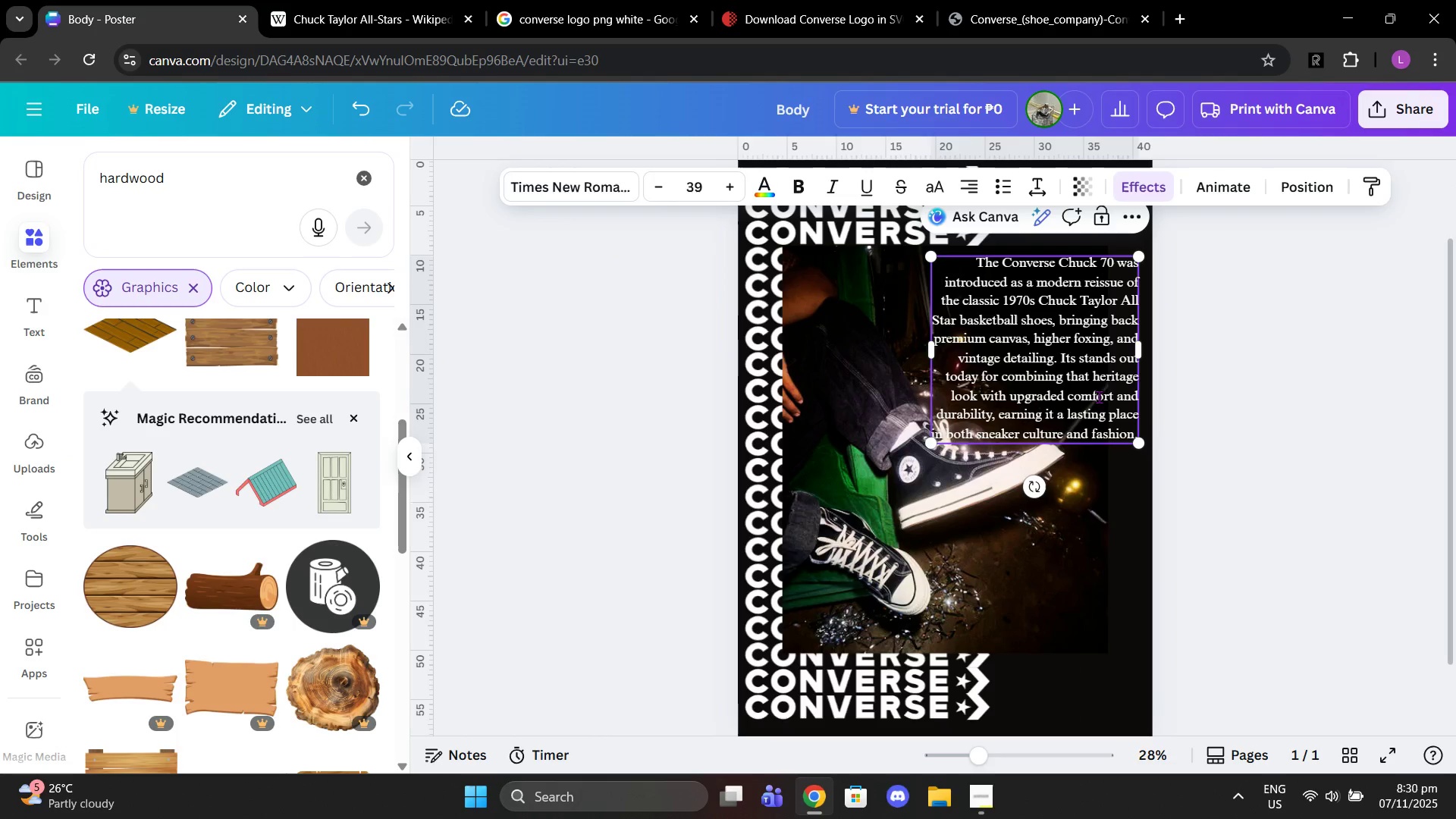 
key(Control+V)
 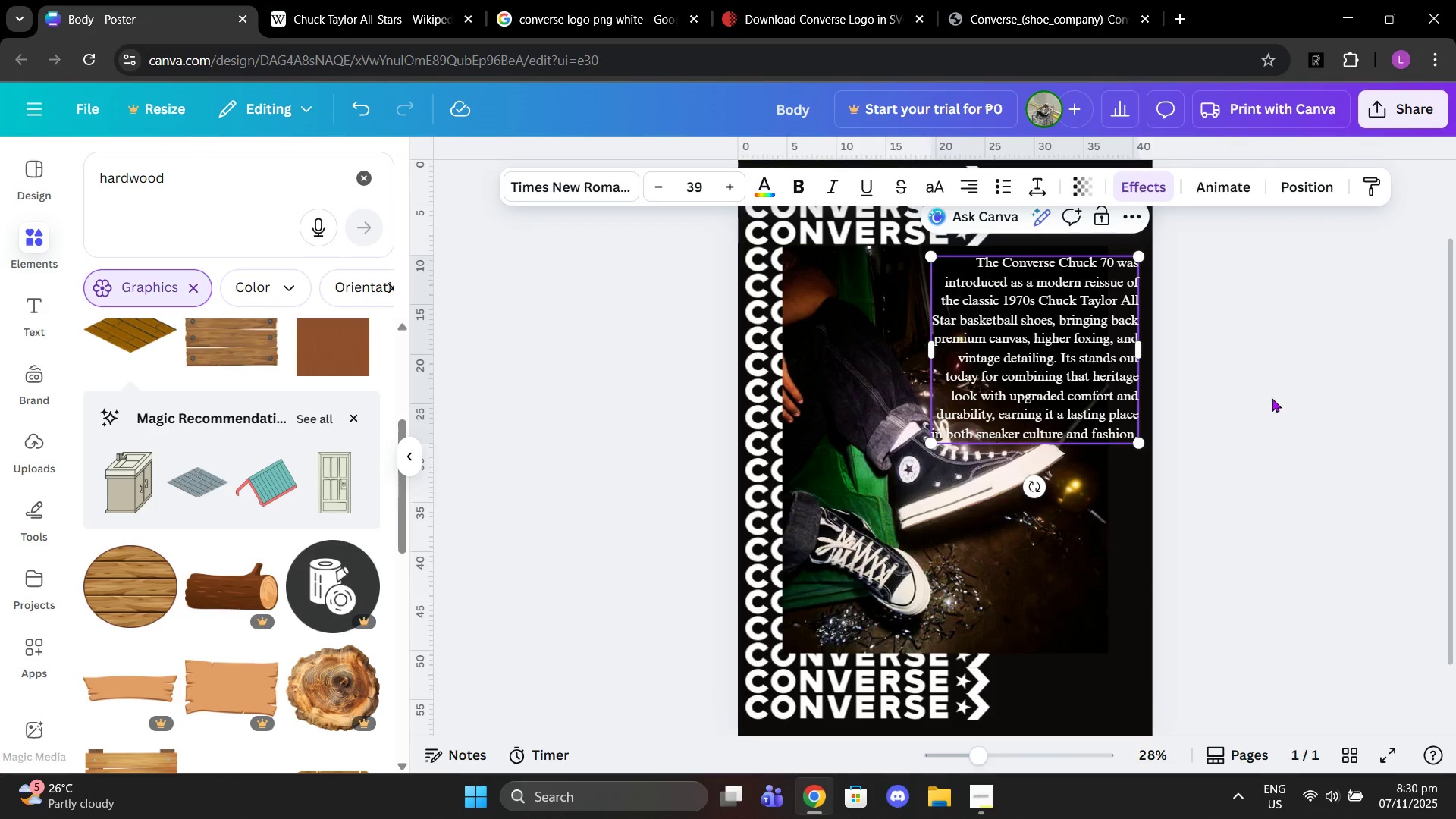 
left_click([1272, 398])
 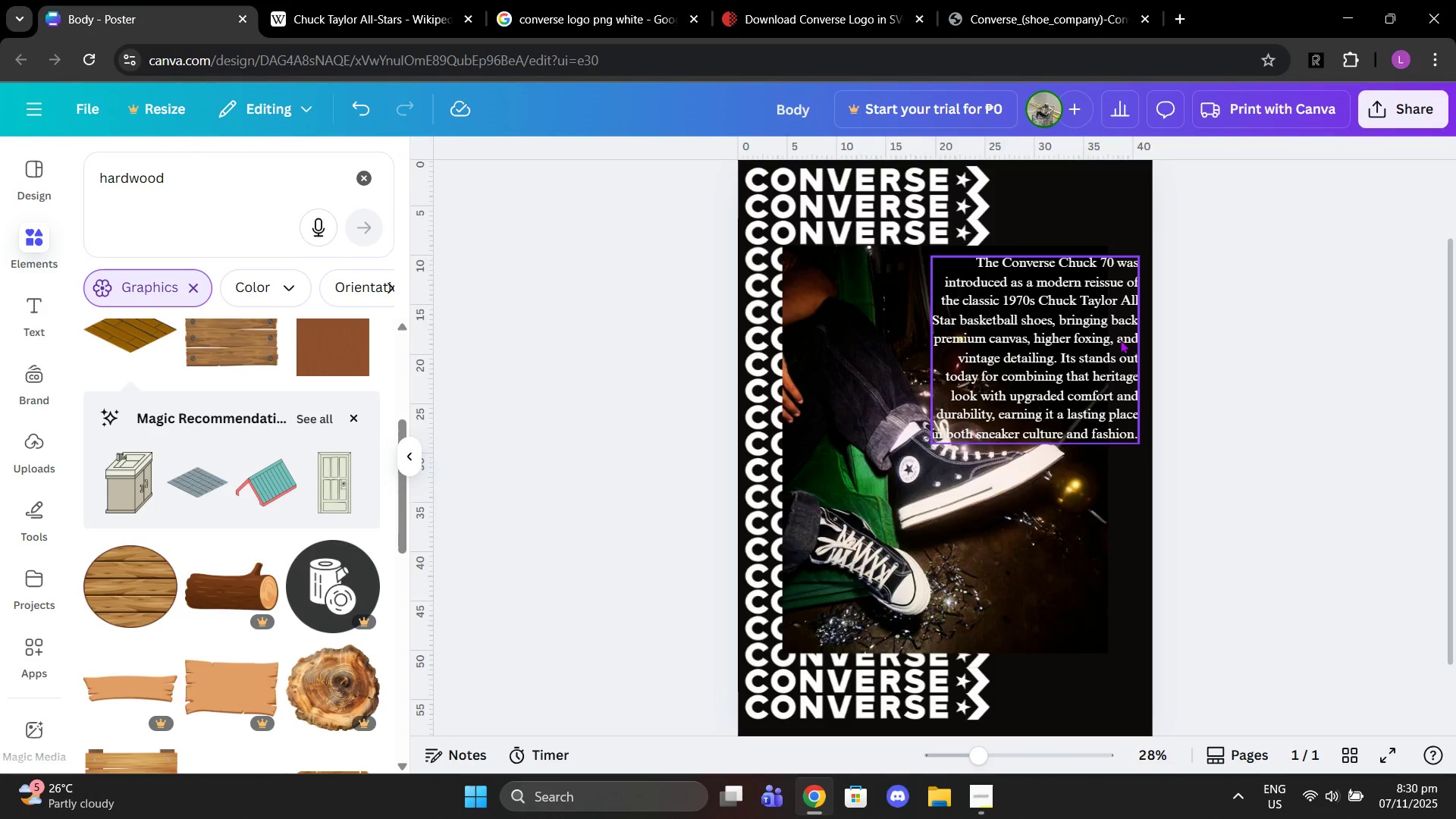 
left_click([1120, 340])
 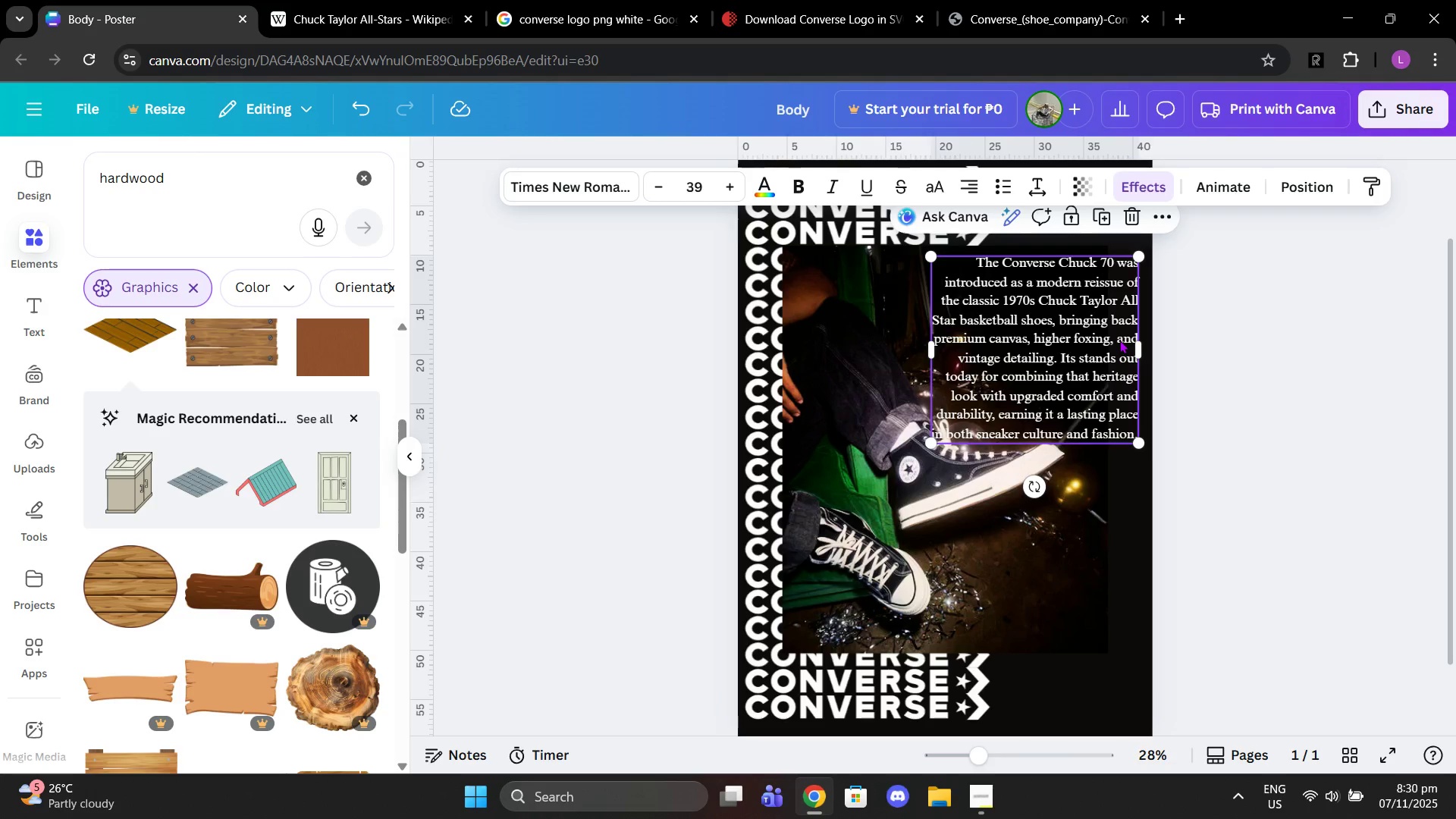 
key(Control+ControlLeft)
 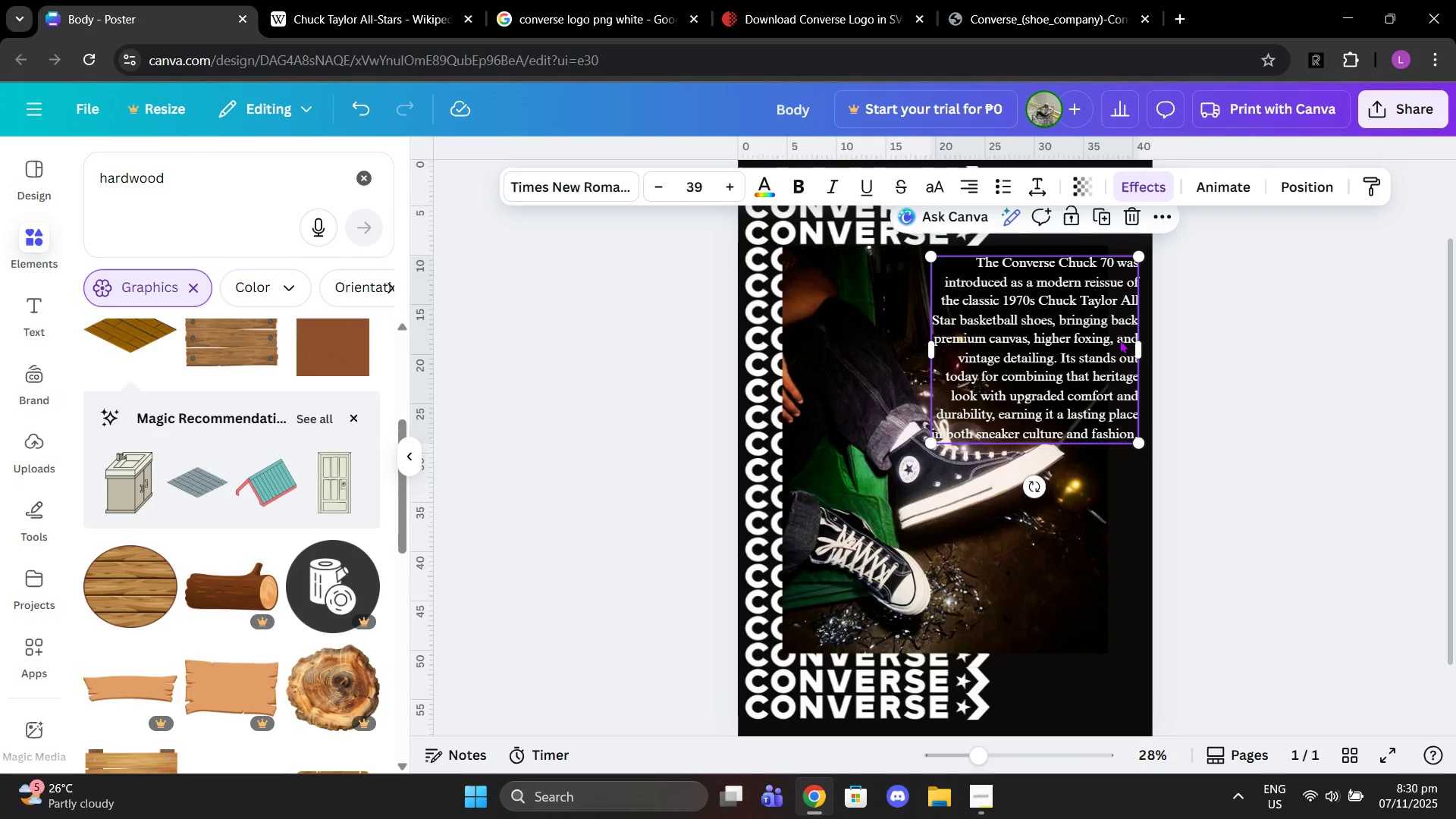 
key(Control+ControlLeft)
 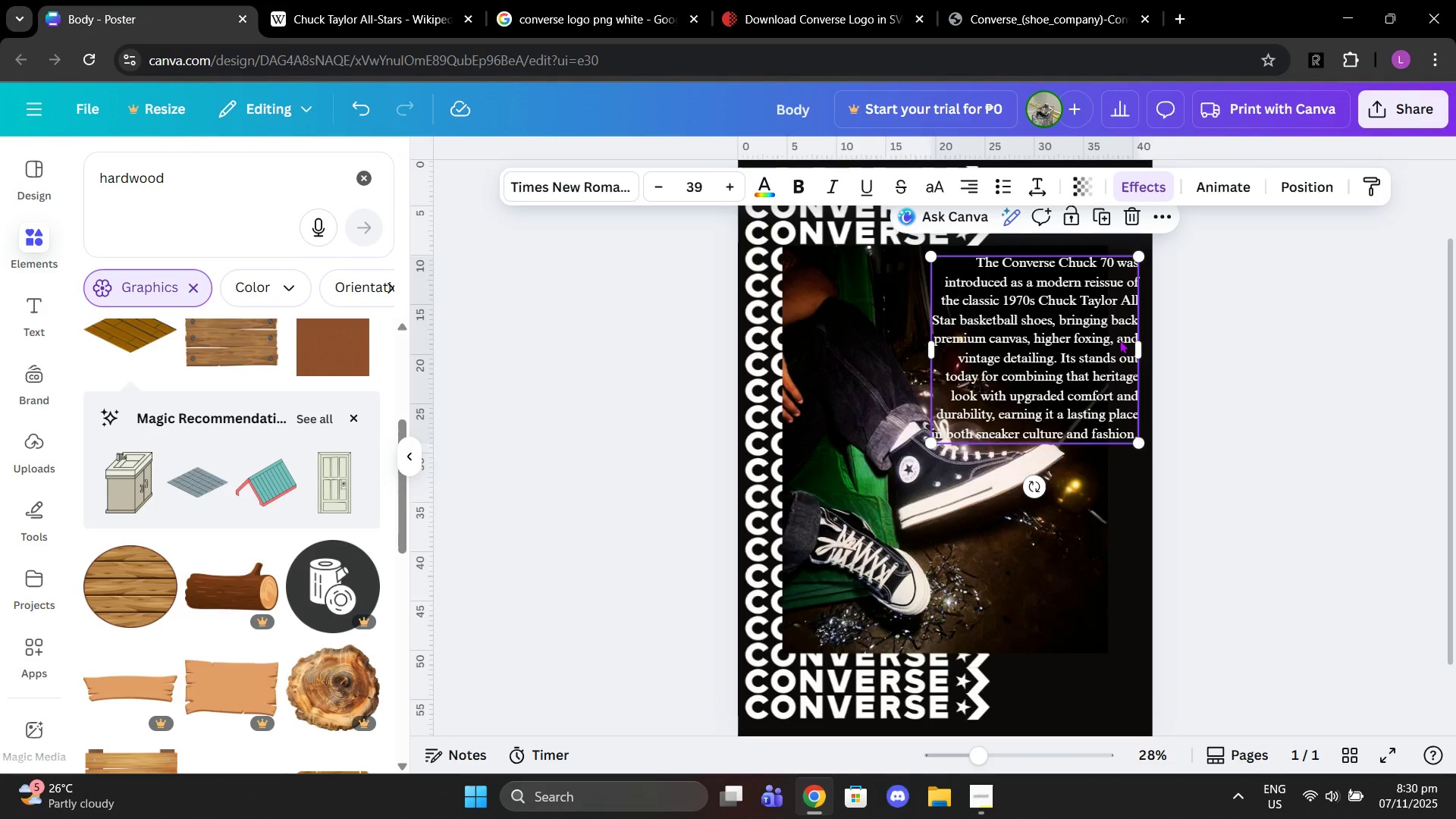 
key(Control+C)
 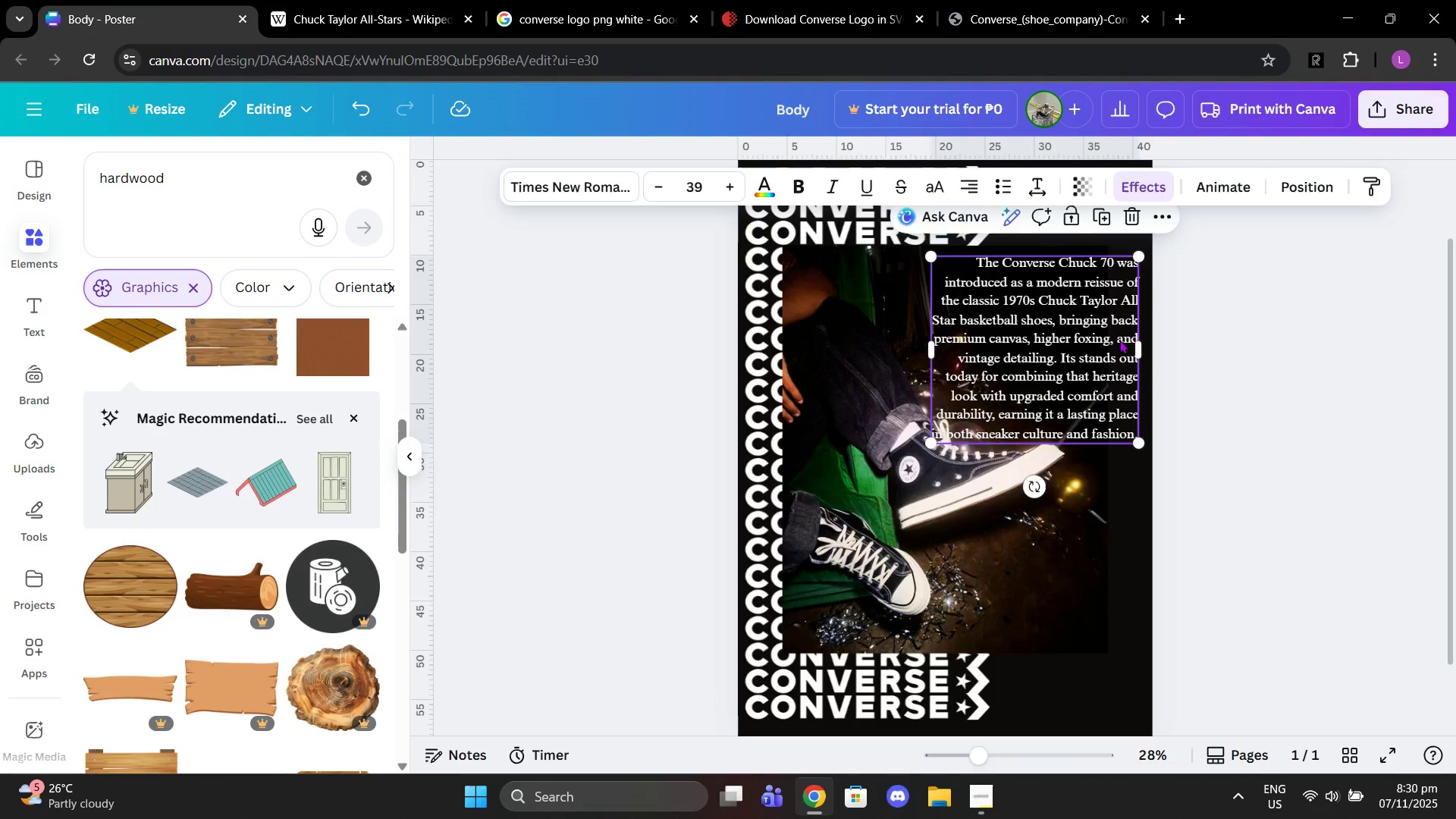 
key(Control+ControlLeft)
 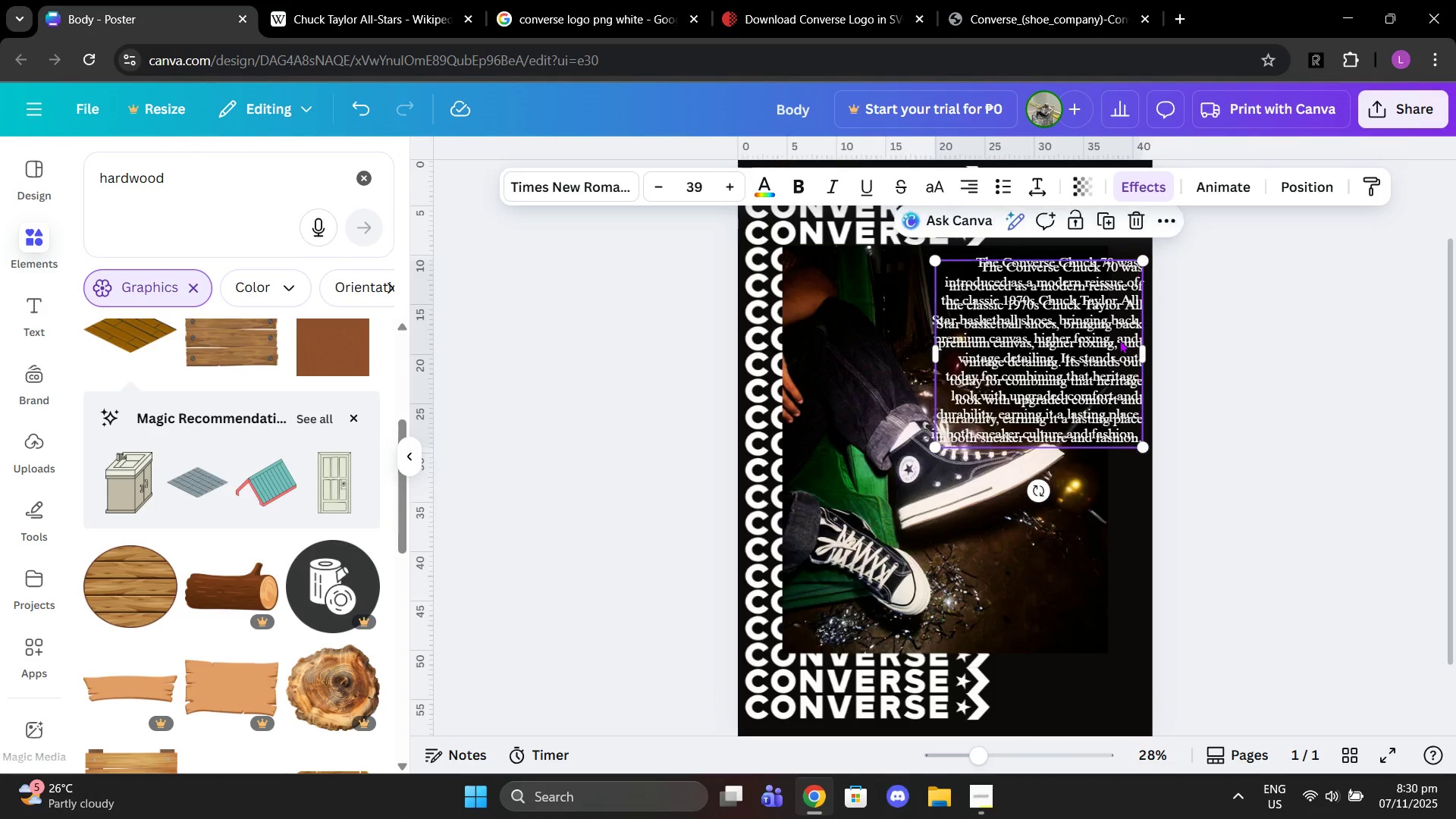 
key(Control+V)
 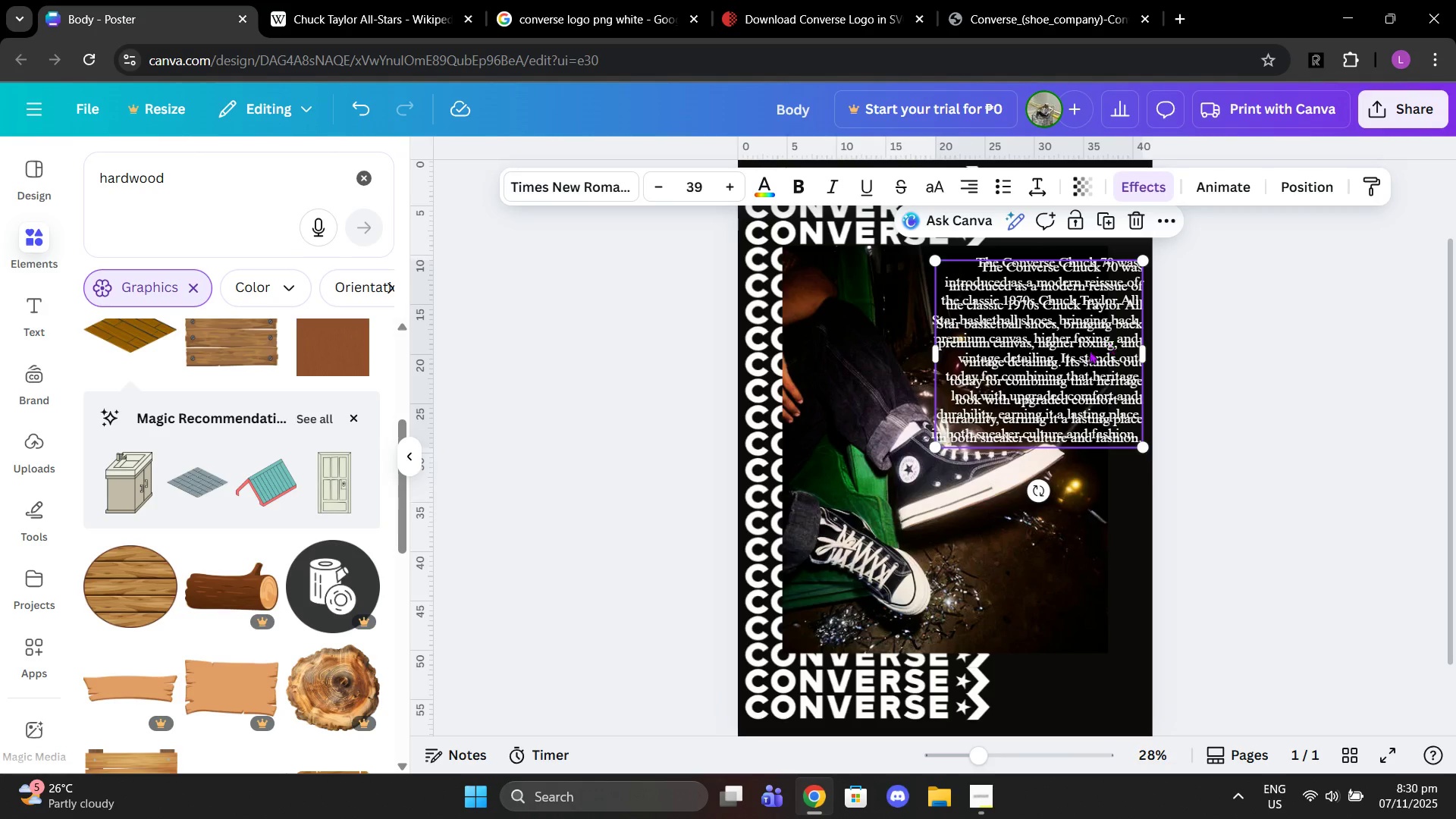 
left_click_drag(start_coordinate=[1087, 350], to_coordinate=[1078, 557])
 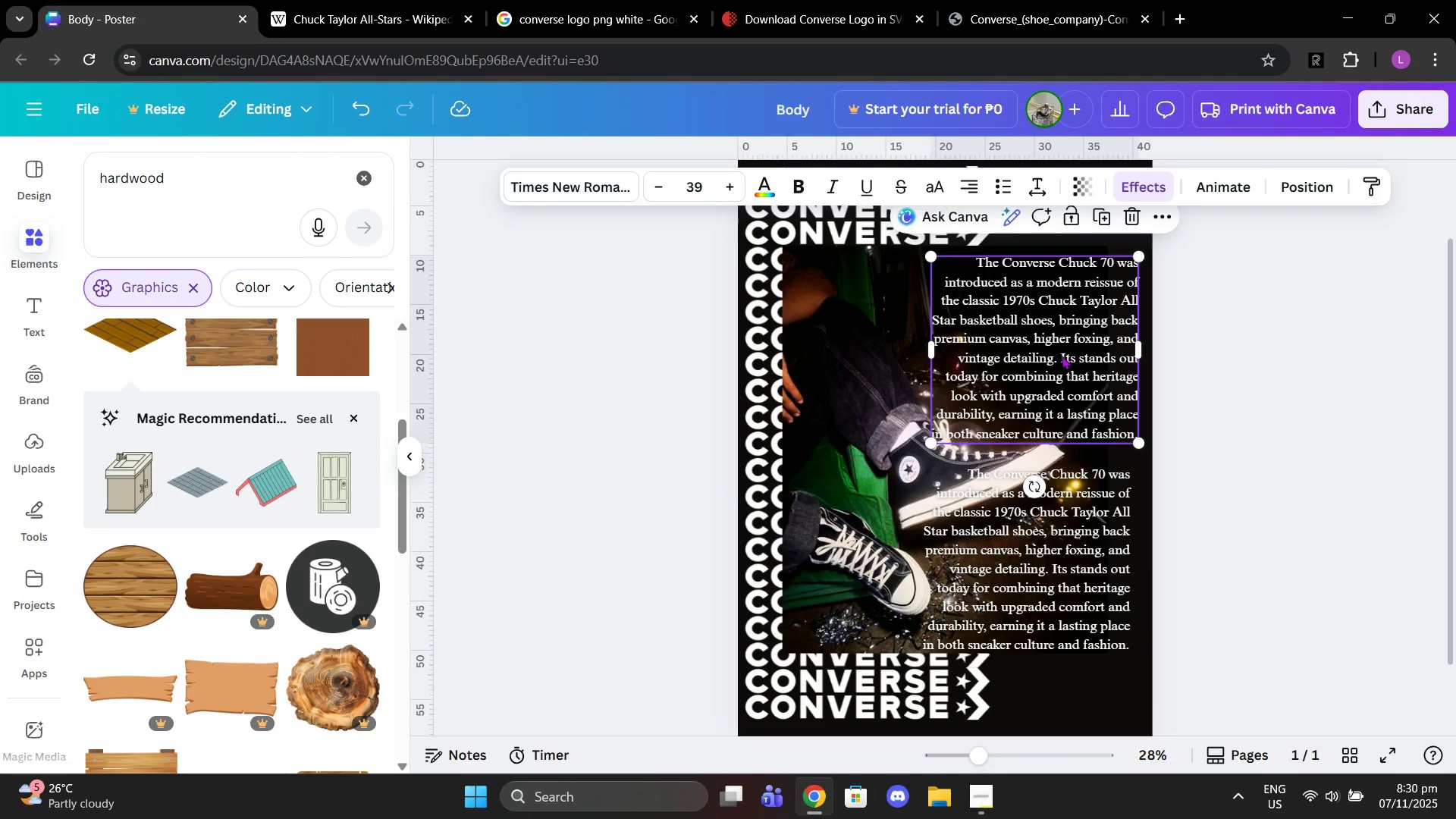 
double_click([1062, 356])
 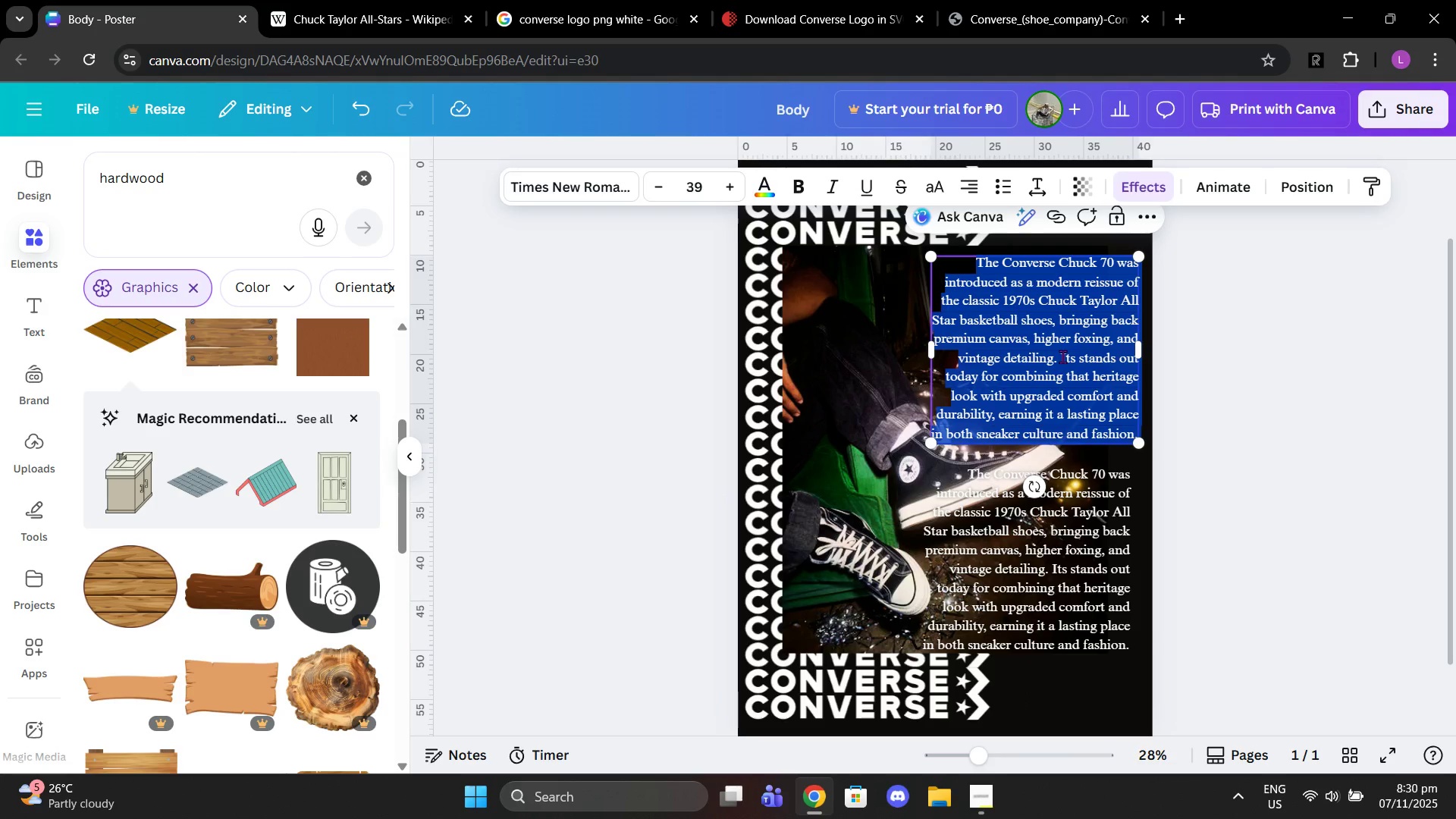 
triple_click([1062, 356])
 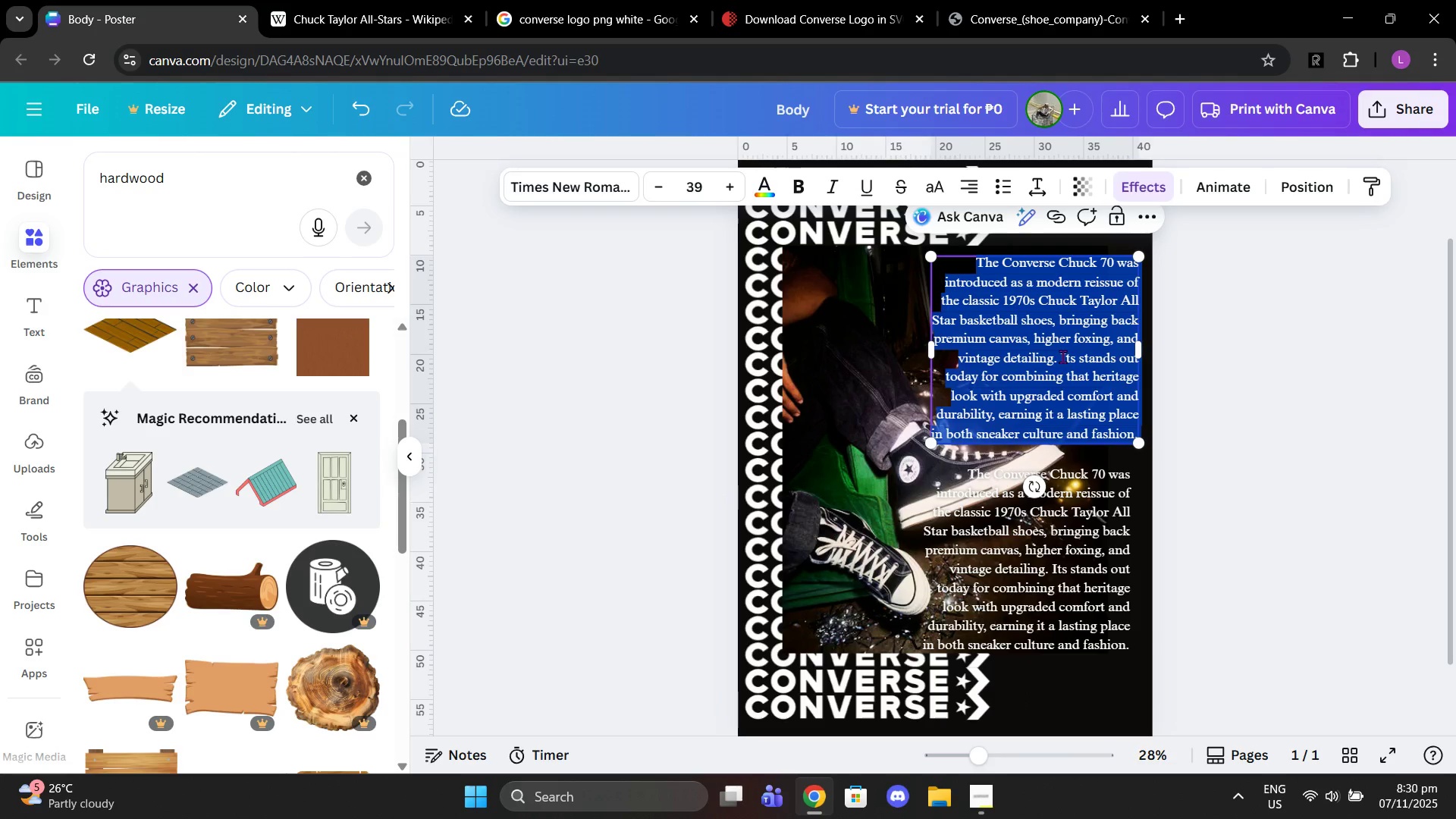 
left_click_drag(start_coordinate=[1062, 356], to_coordinate=[1139, 421])
 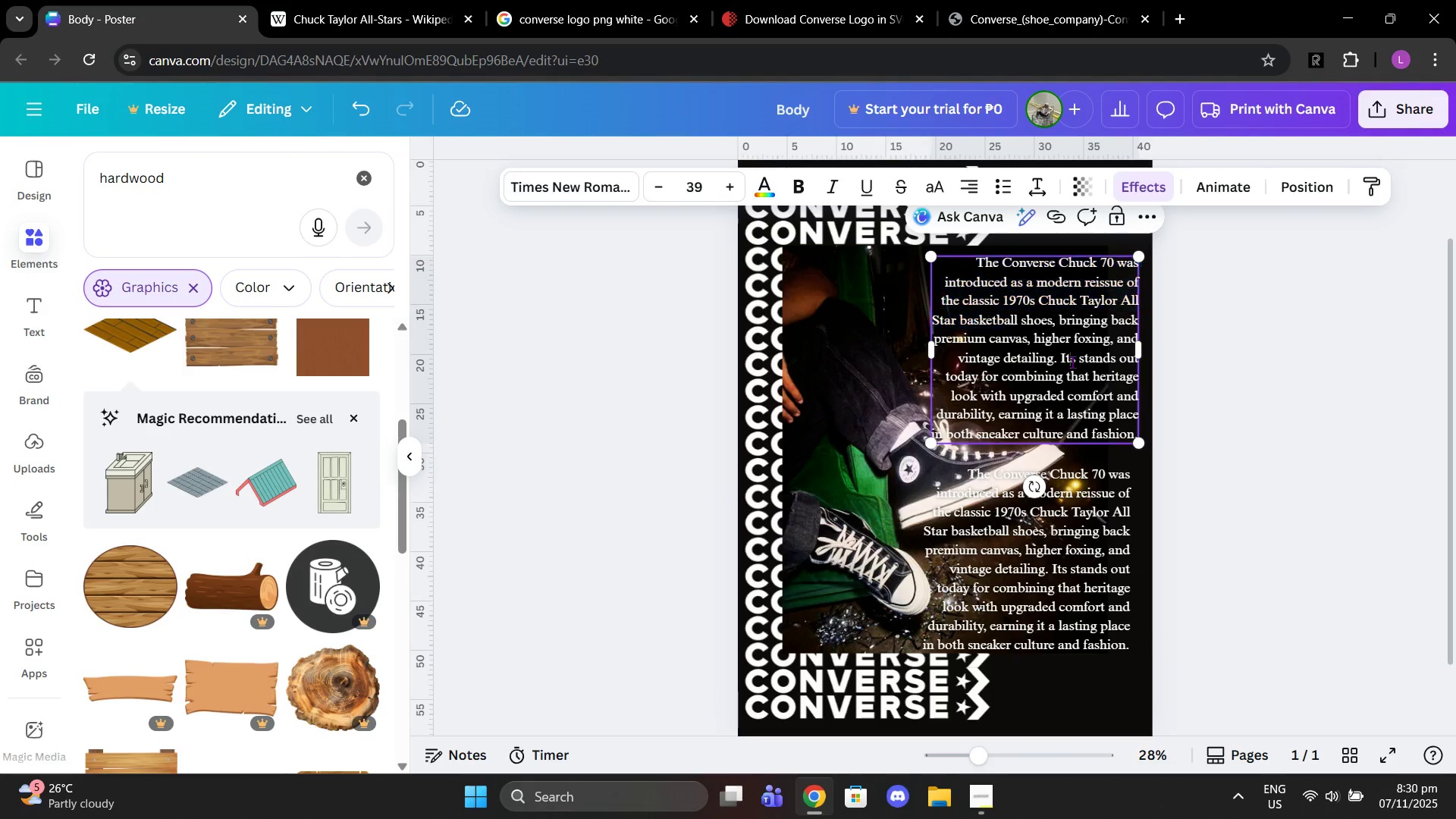 
left_click([1072, 362])
 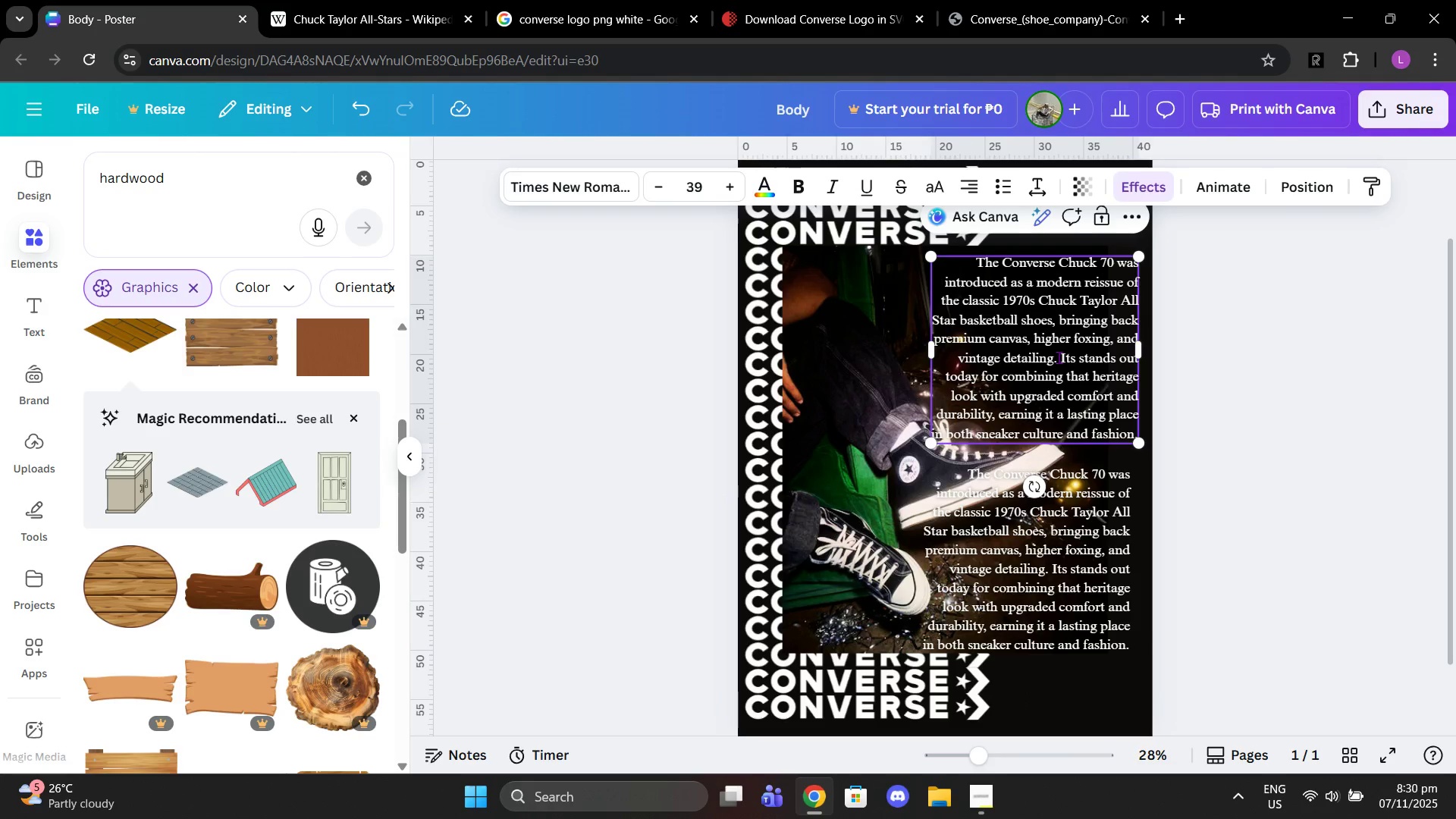 
left_click_drag(start_coordinate=[1059, 357], to_coordinate=[1134, 435])
 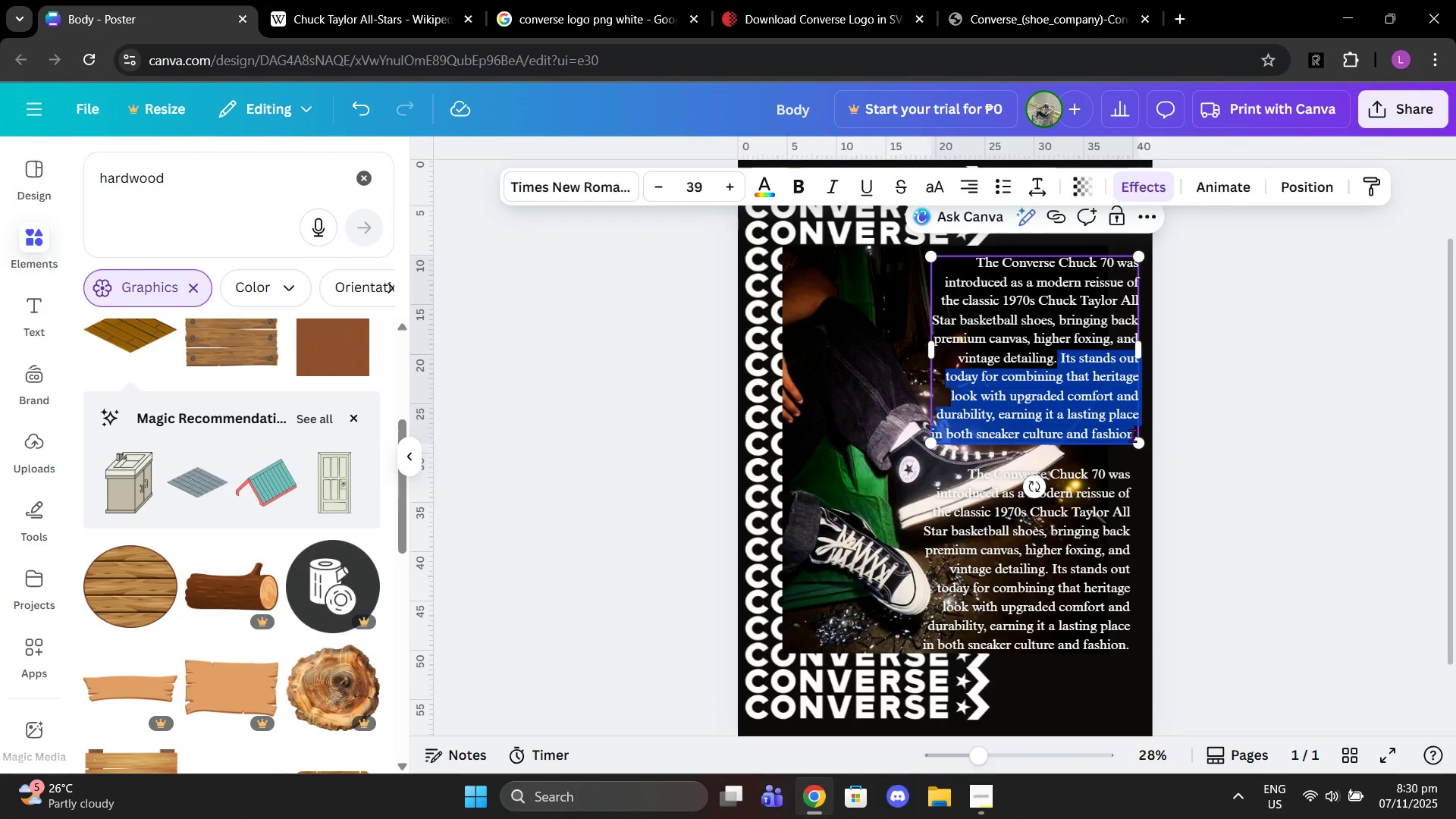 
key(Backspace)
 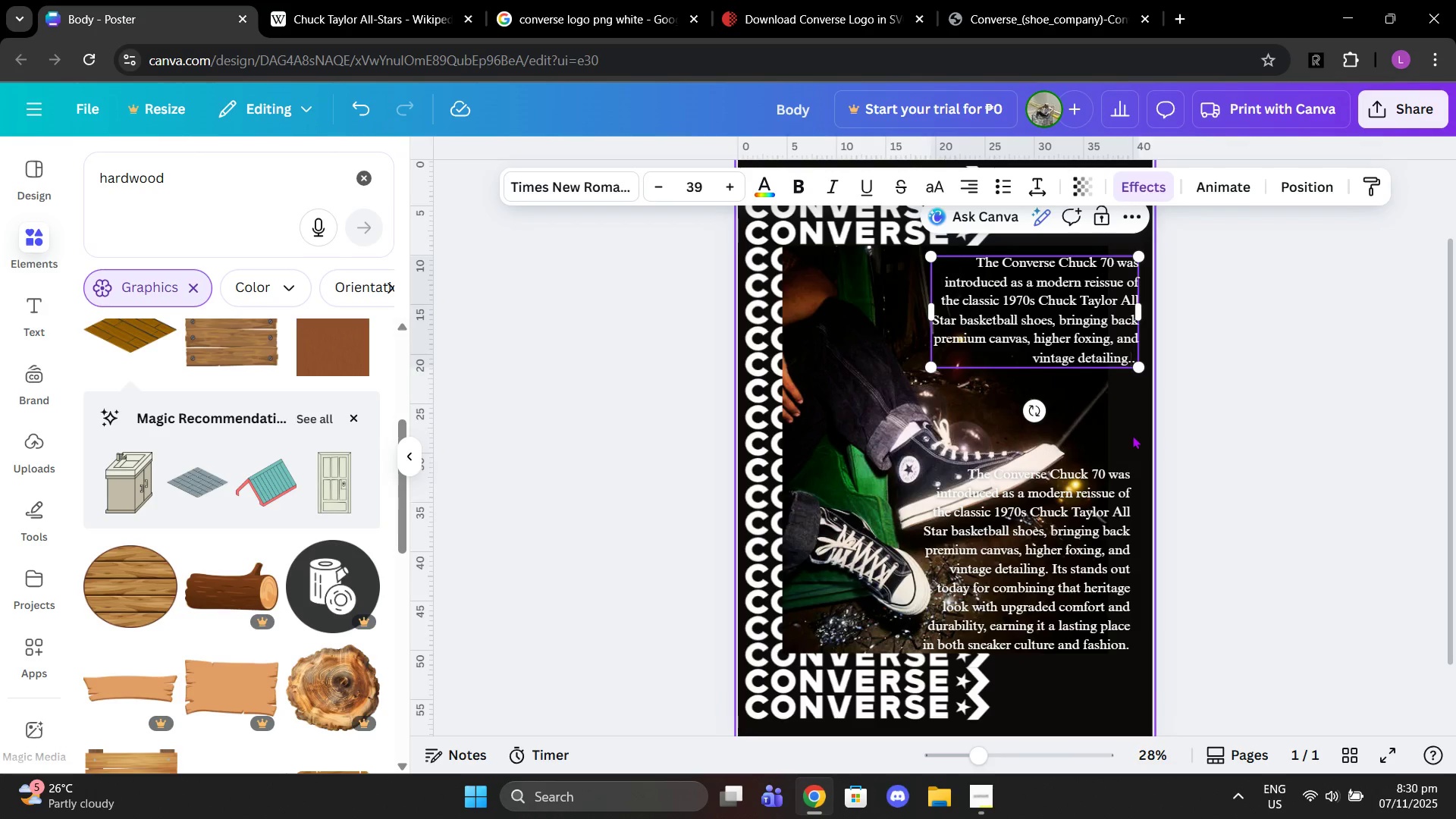 
key(Backspace)
 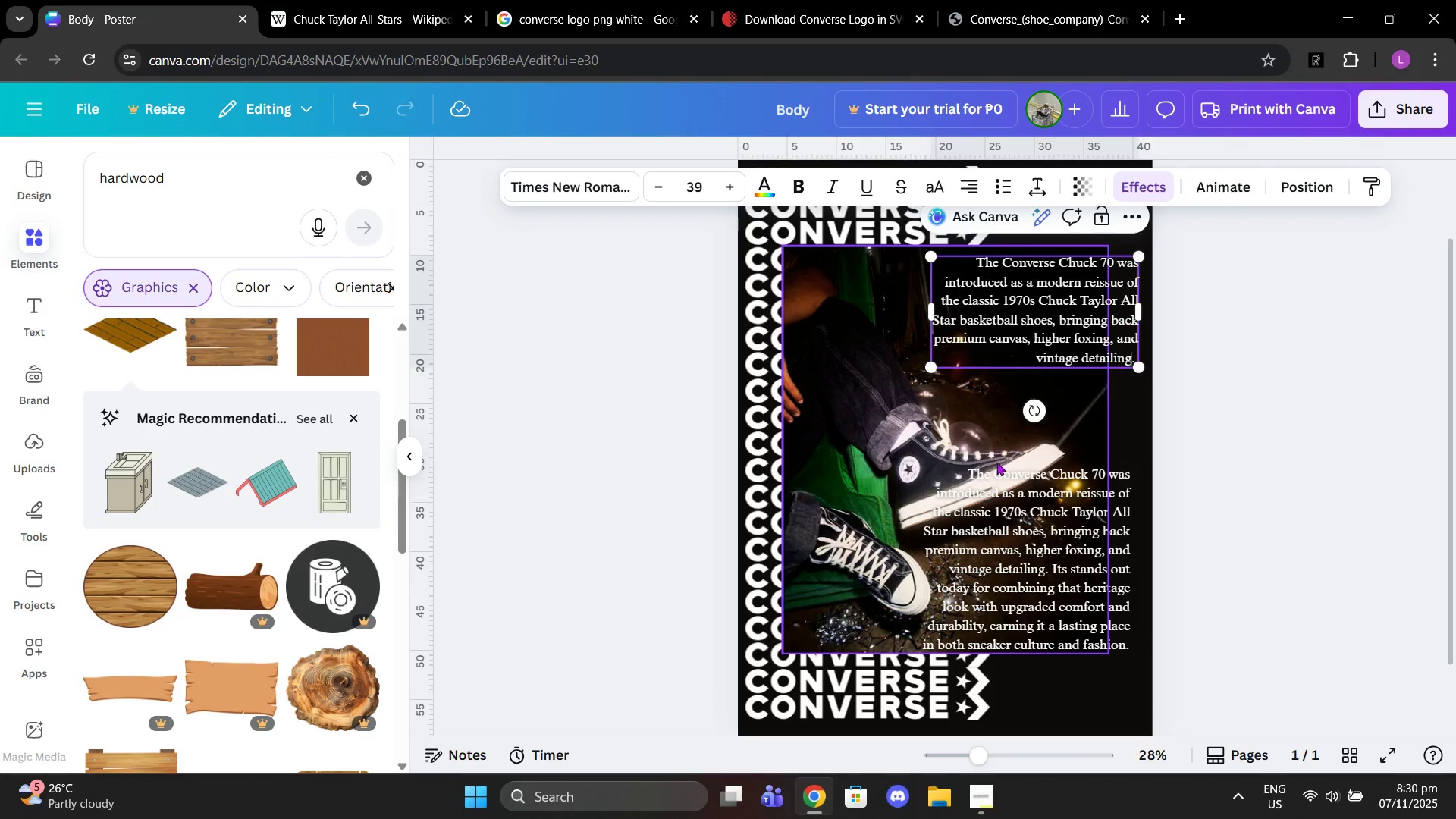 
left_click([992, 480])
 